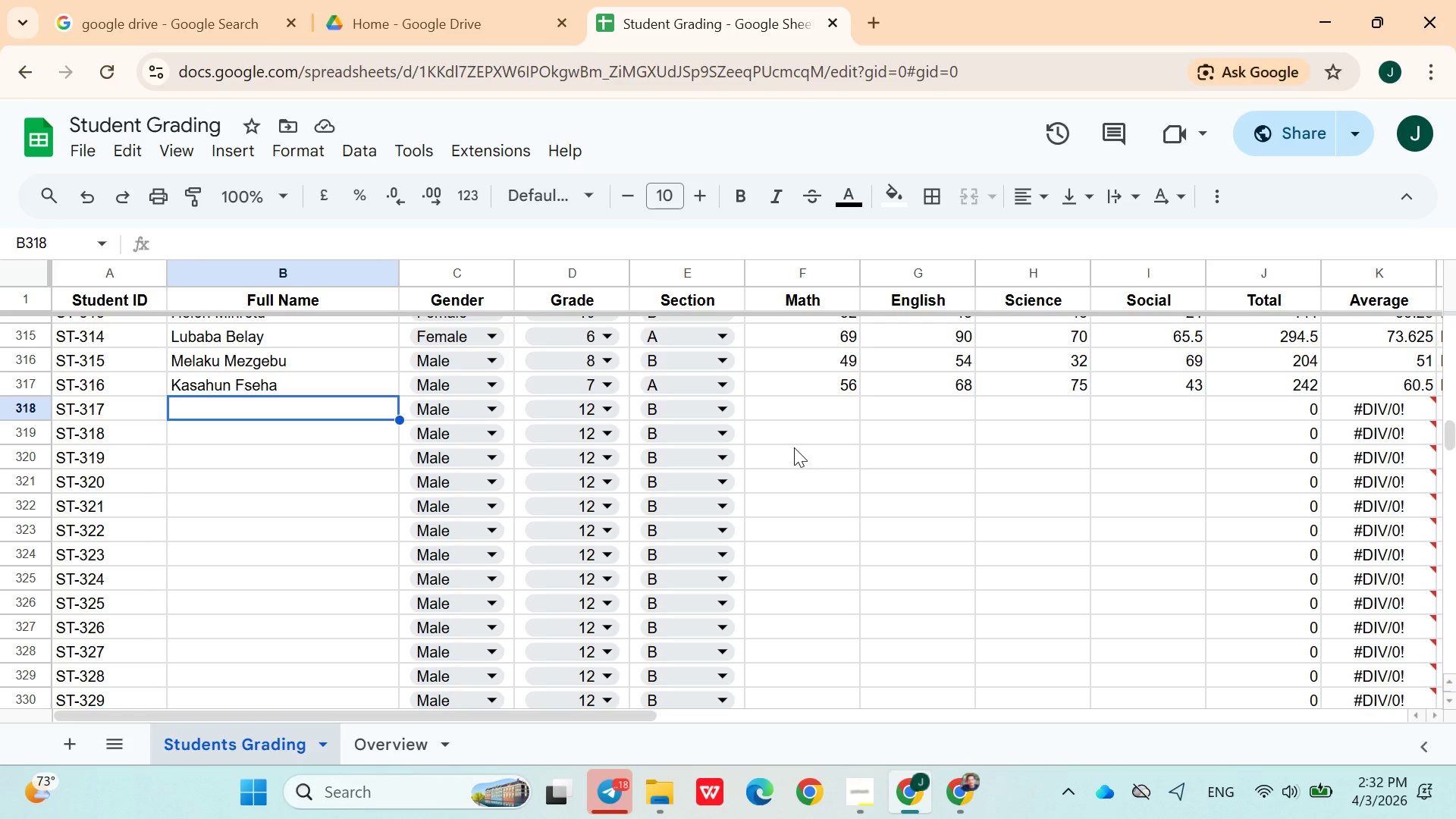 
type(Mahlet Asmare)
 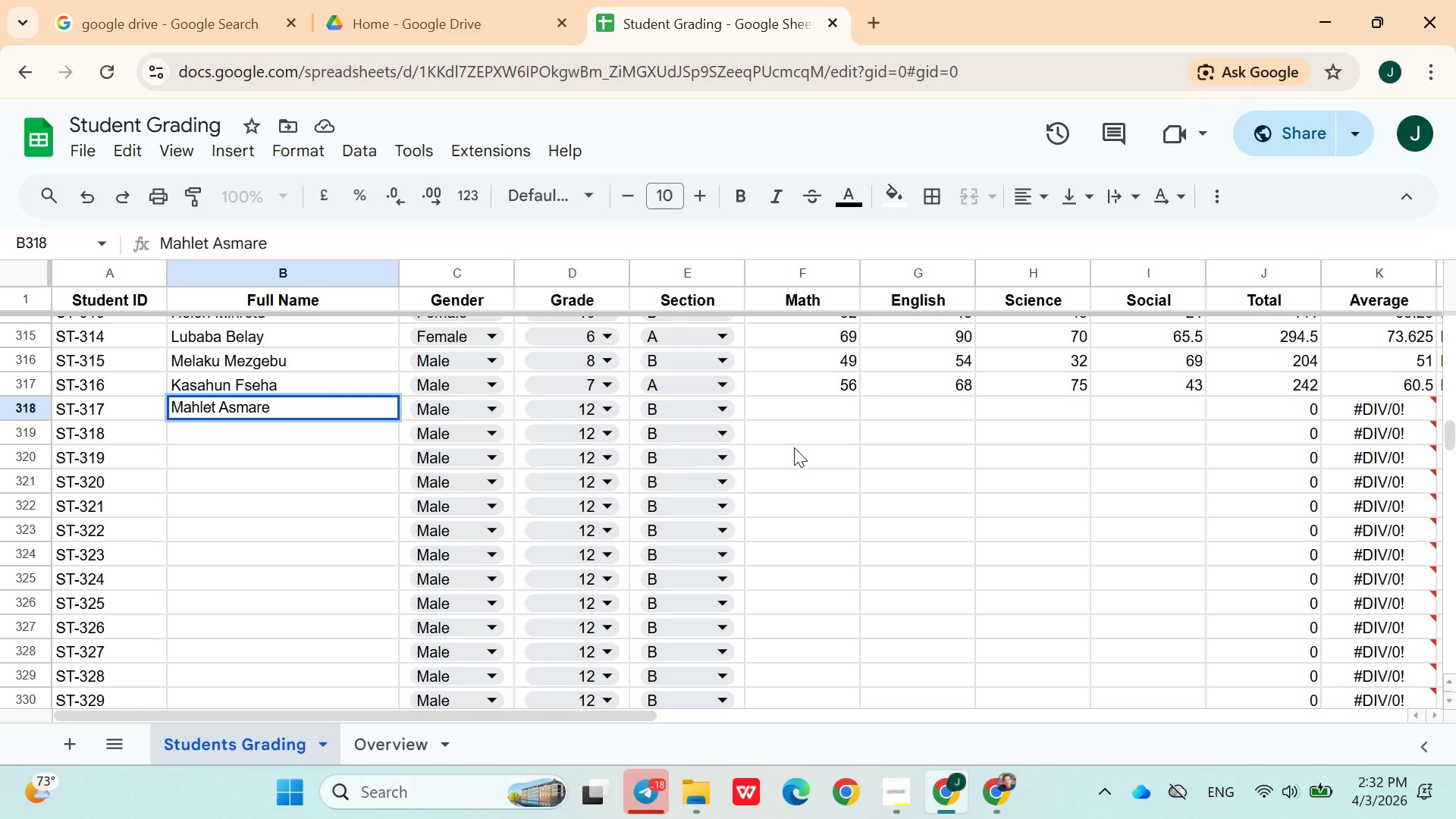 
left_click([610, 406])
 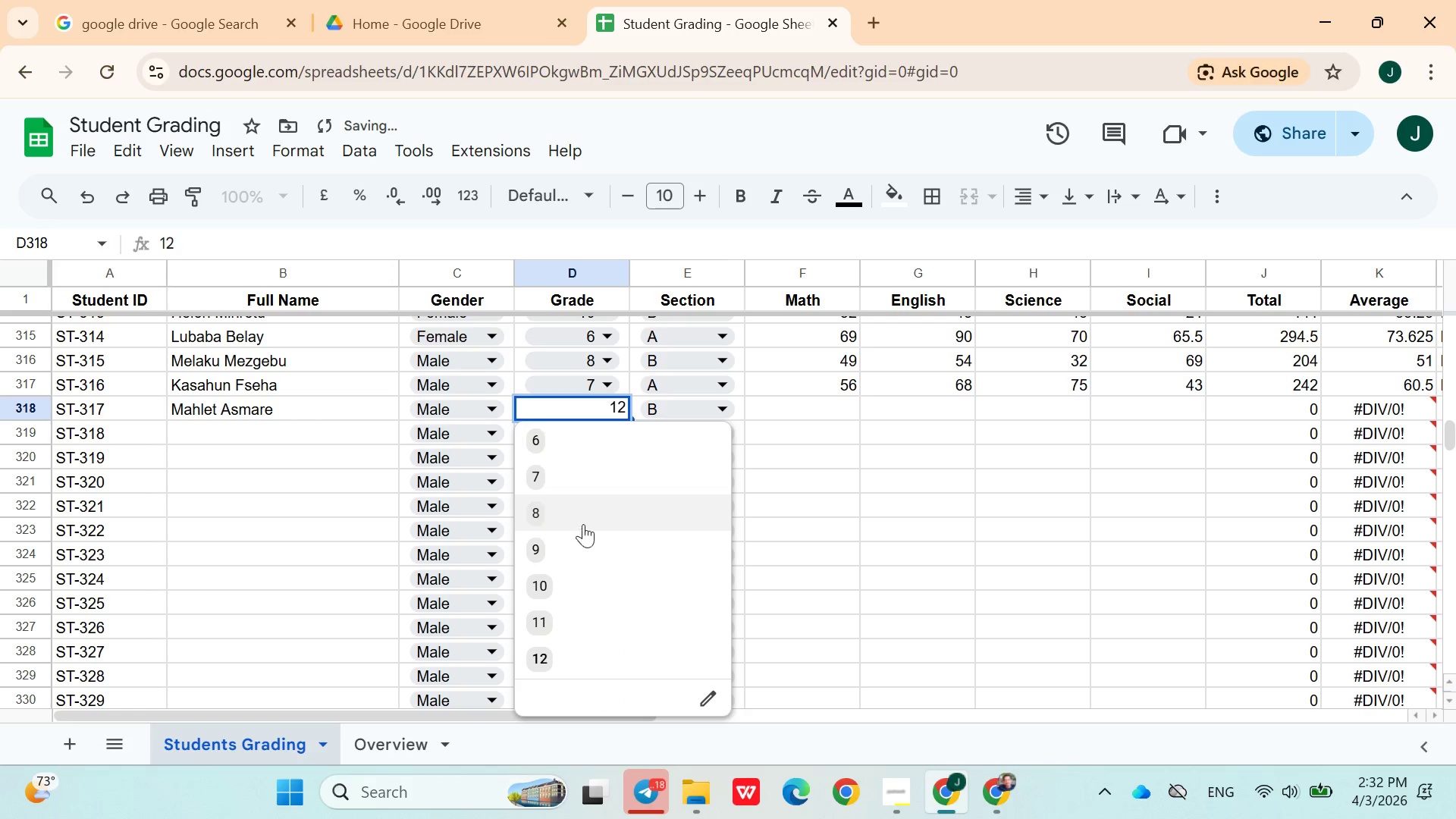 
left_click([578, 534])
 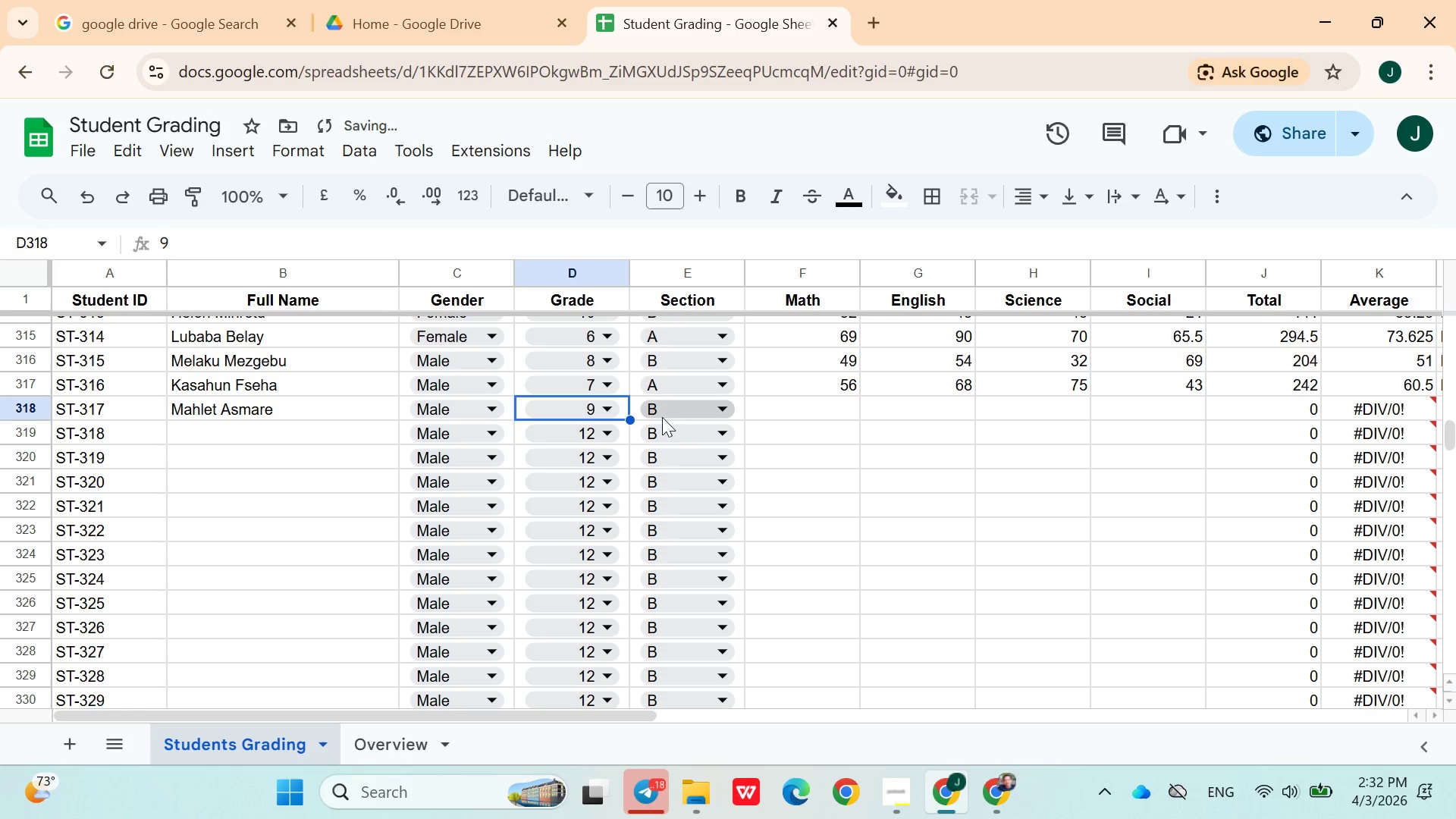 
left_click([665, 413])
 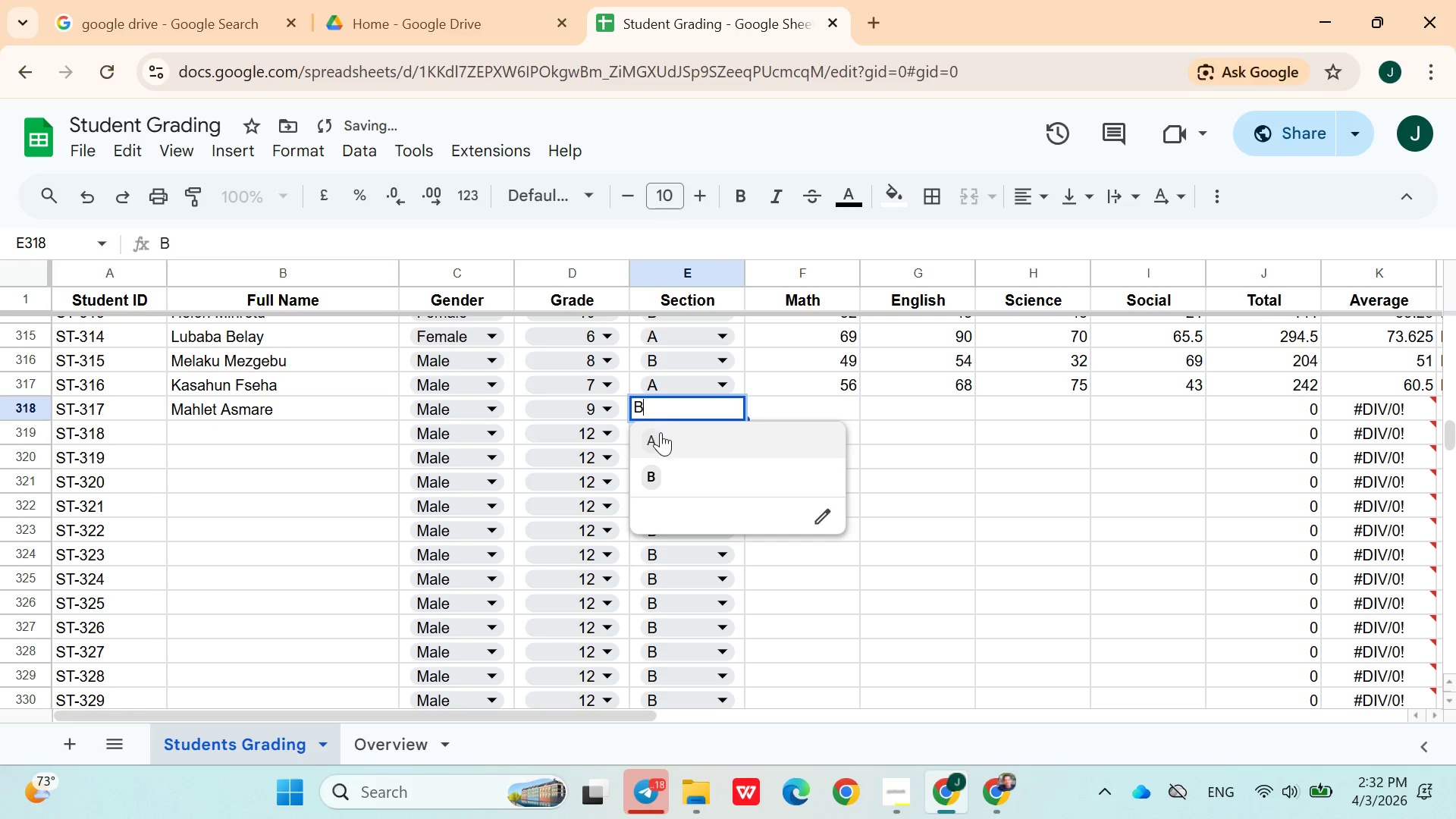 
left_click([661, 435])
 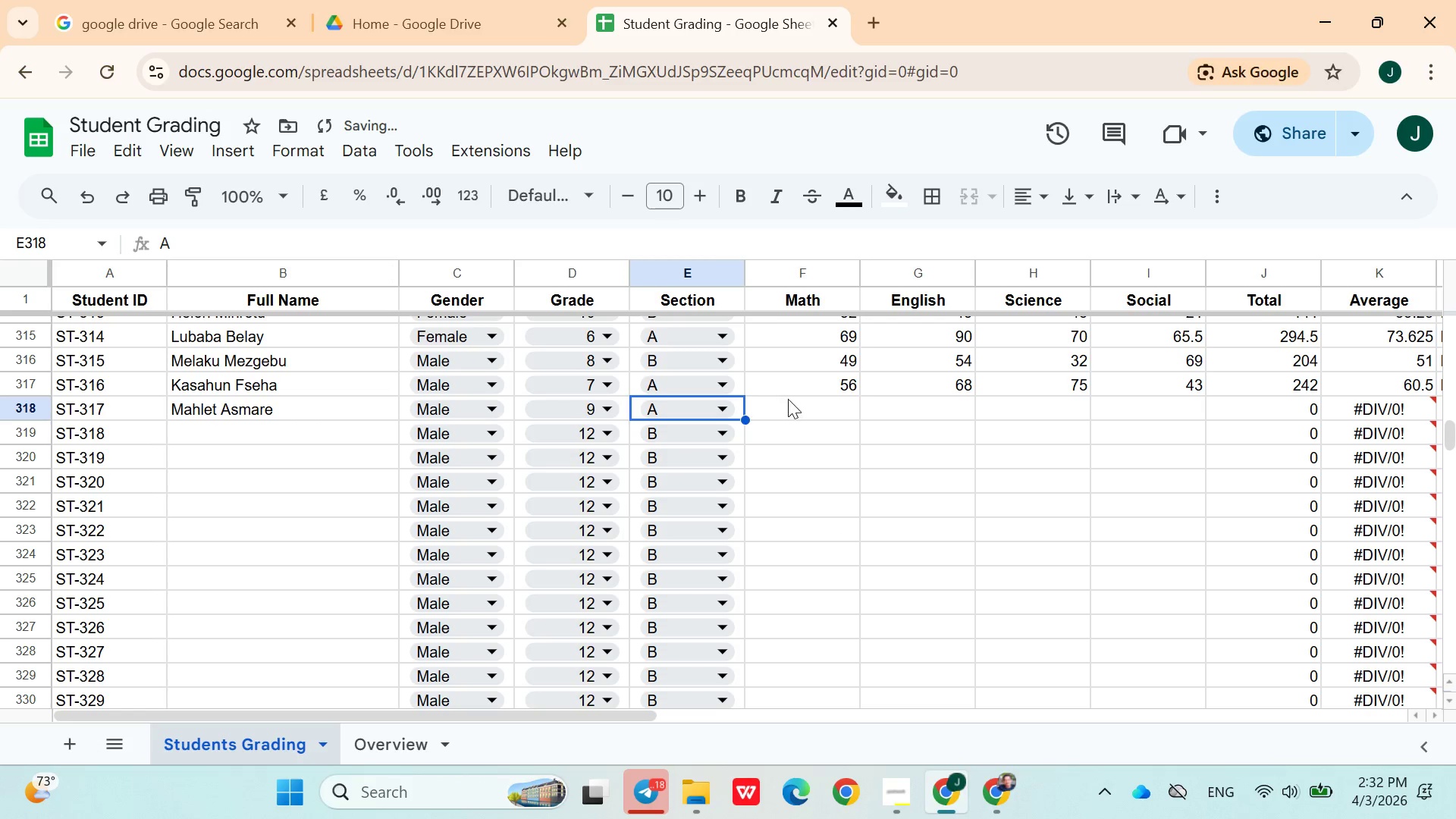 
left_click([792, 401])
 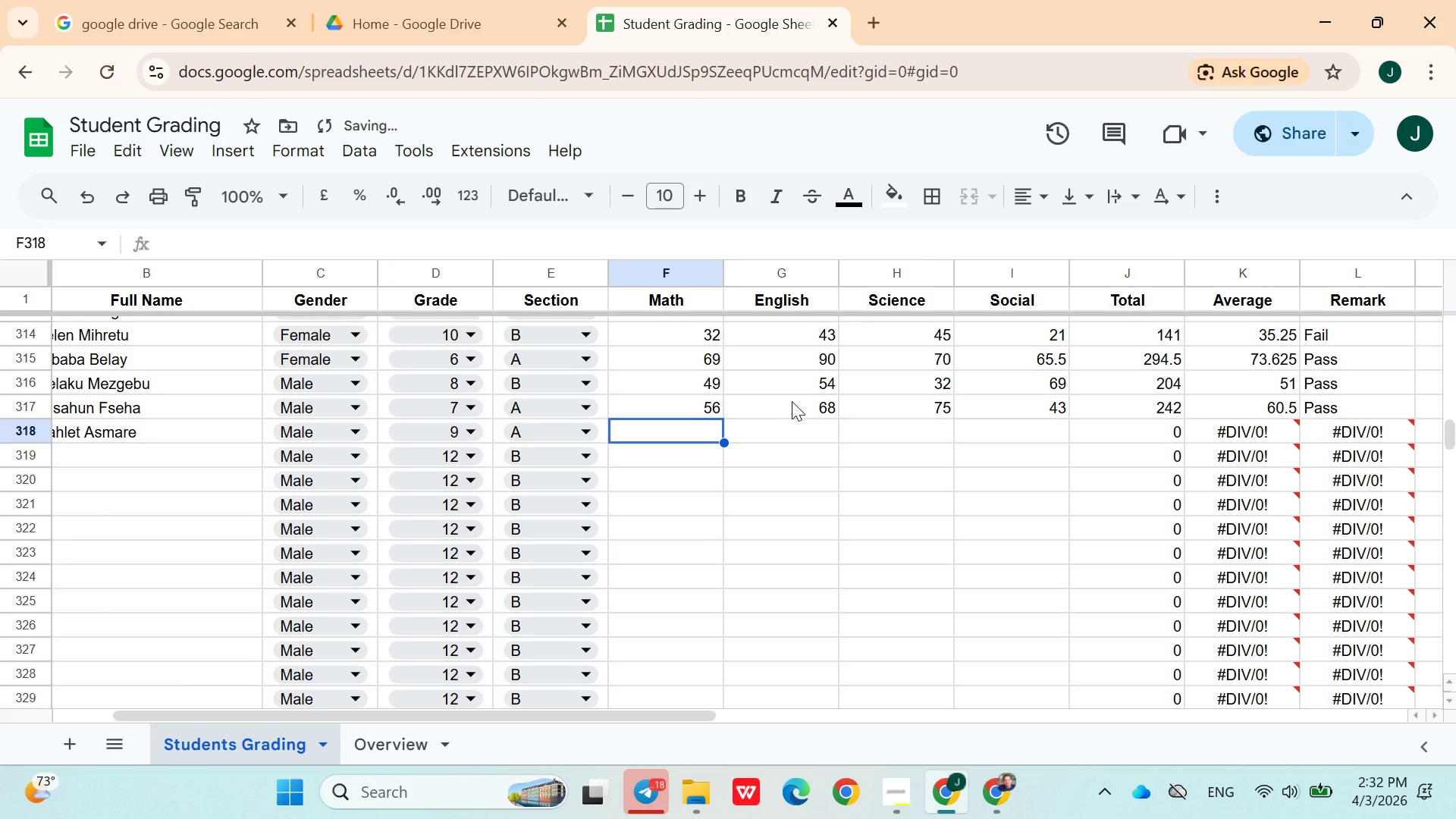 
type(90)
 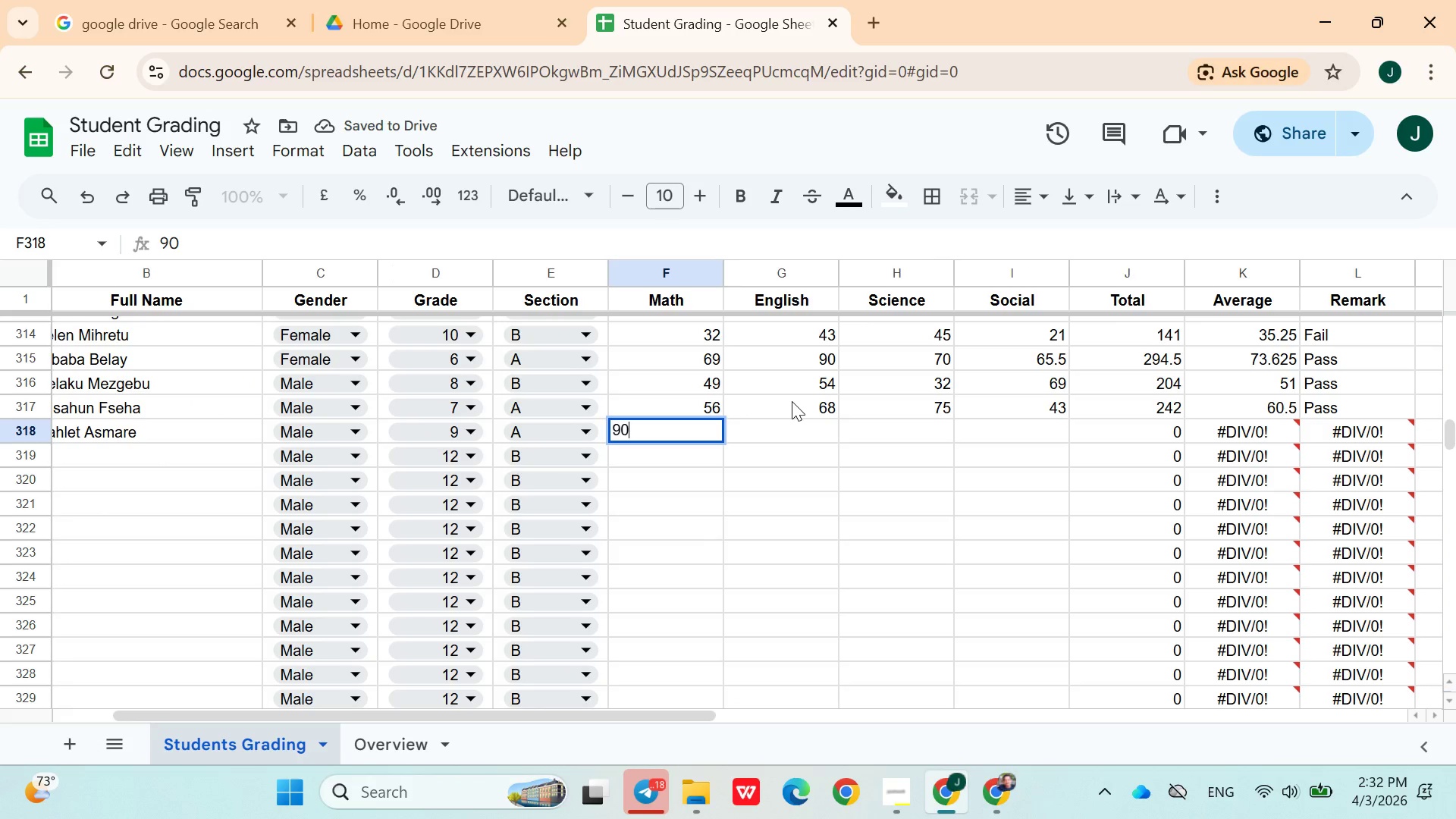 
key(ArrowRight)
 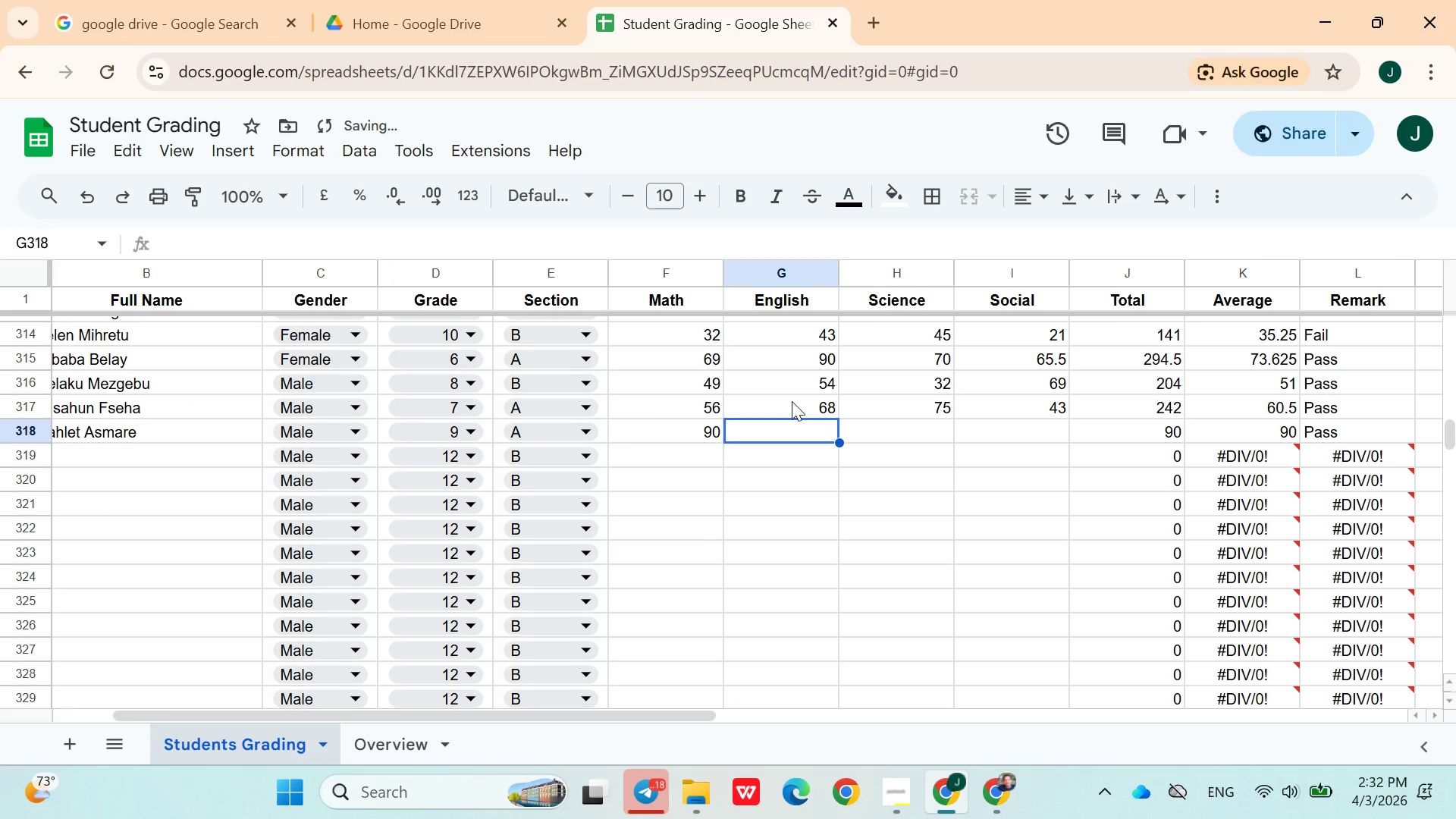 
type(86)
 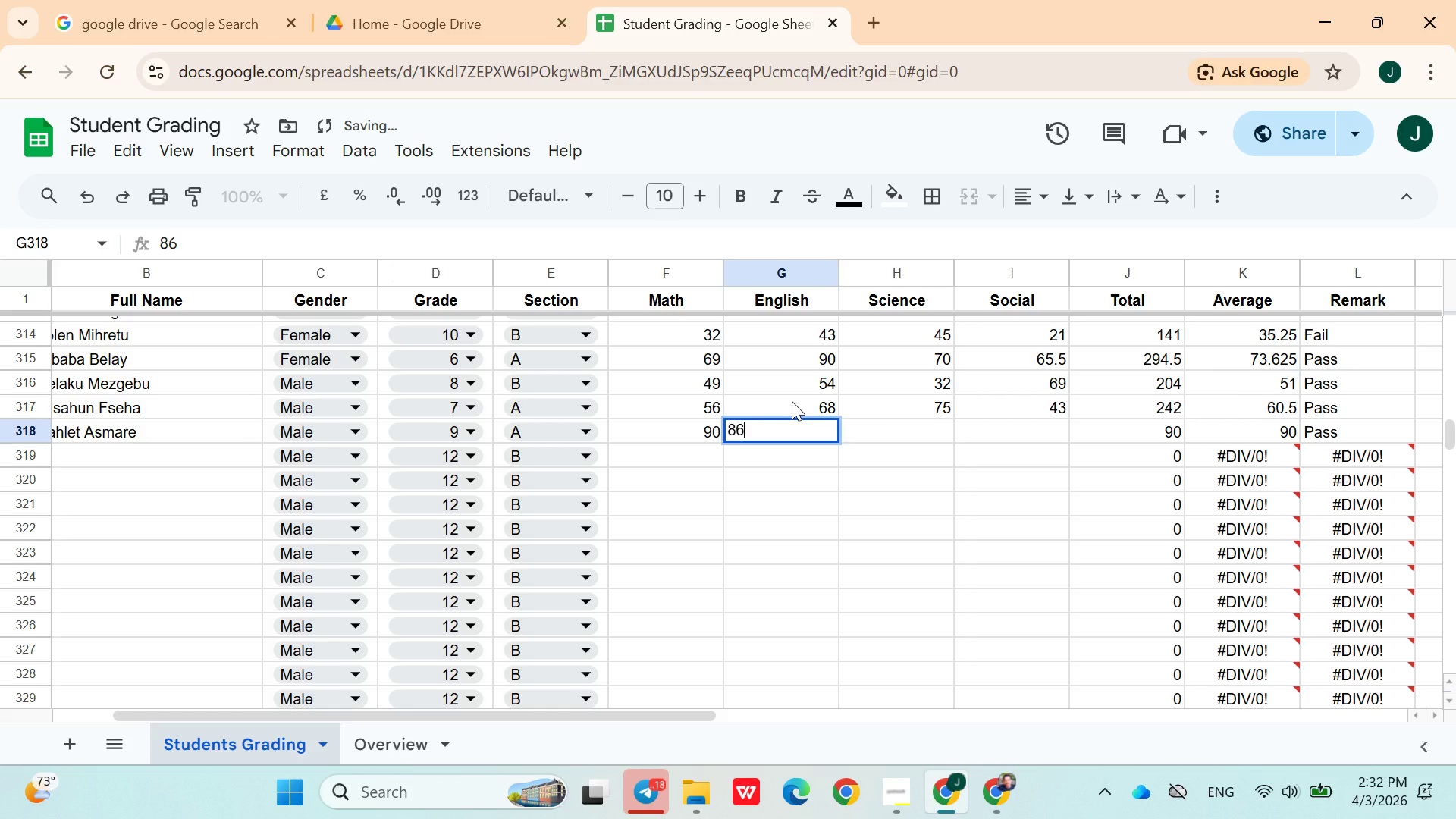 
key(ArrowRight)
 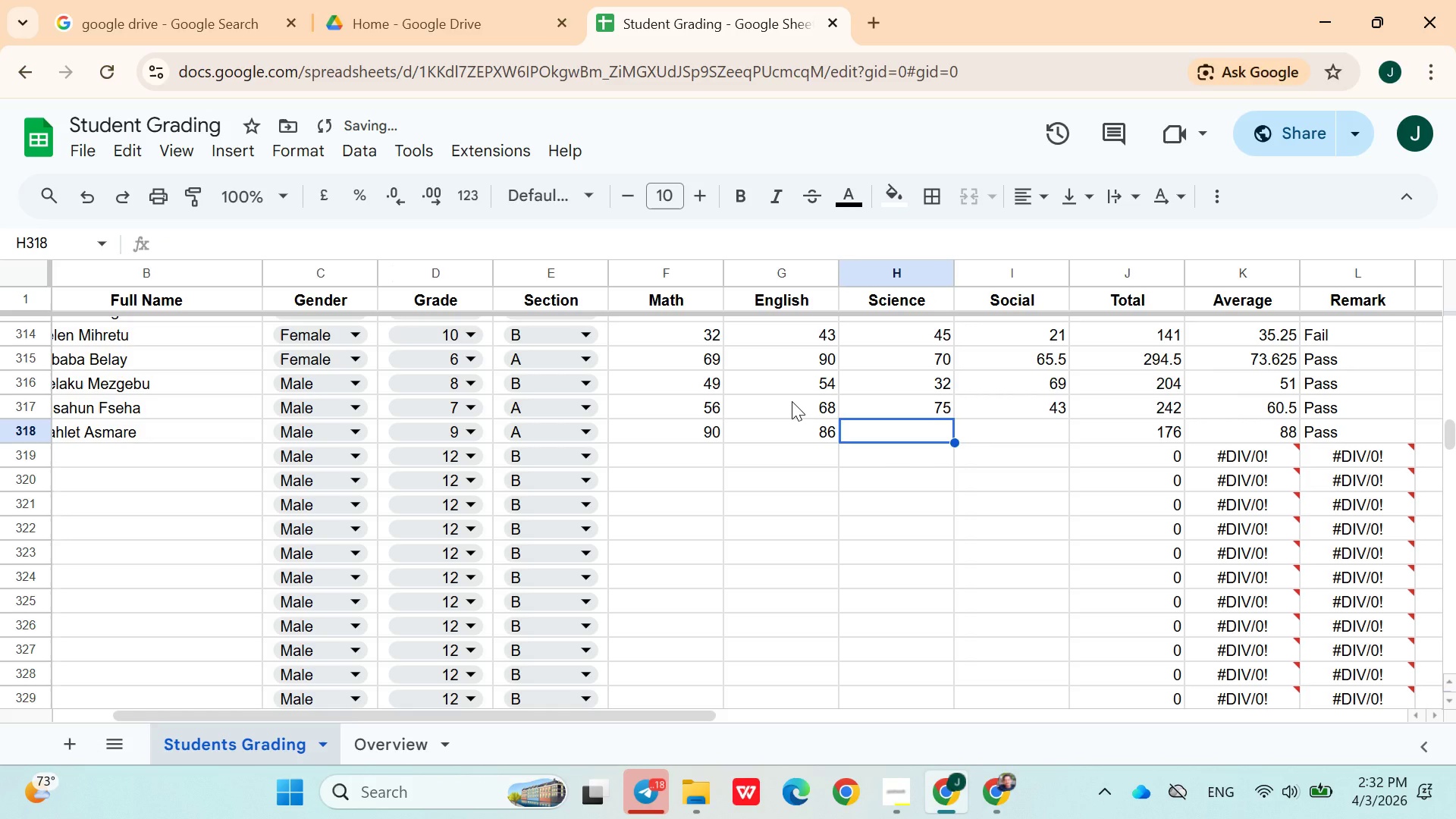 
type(85)
 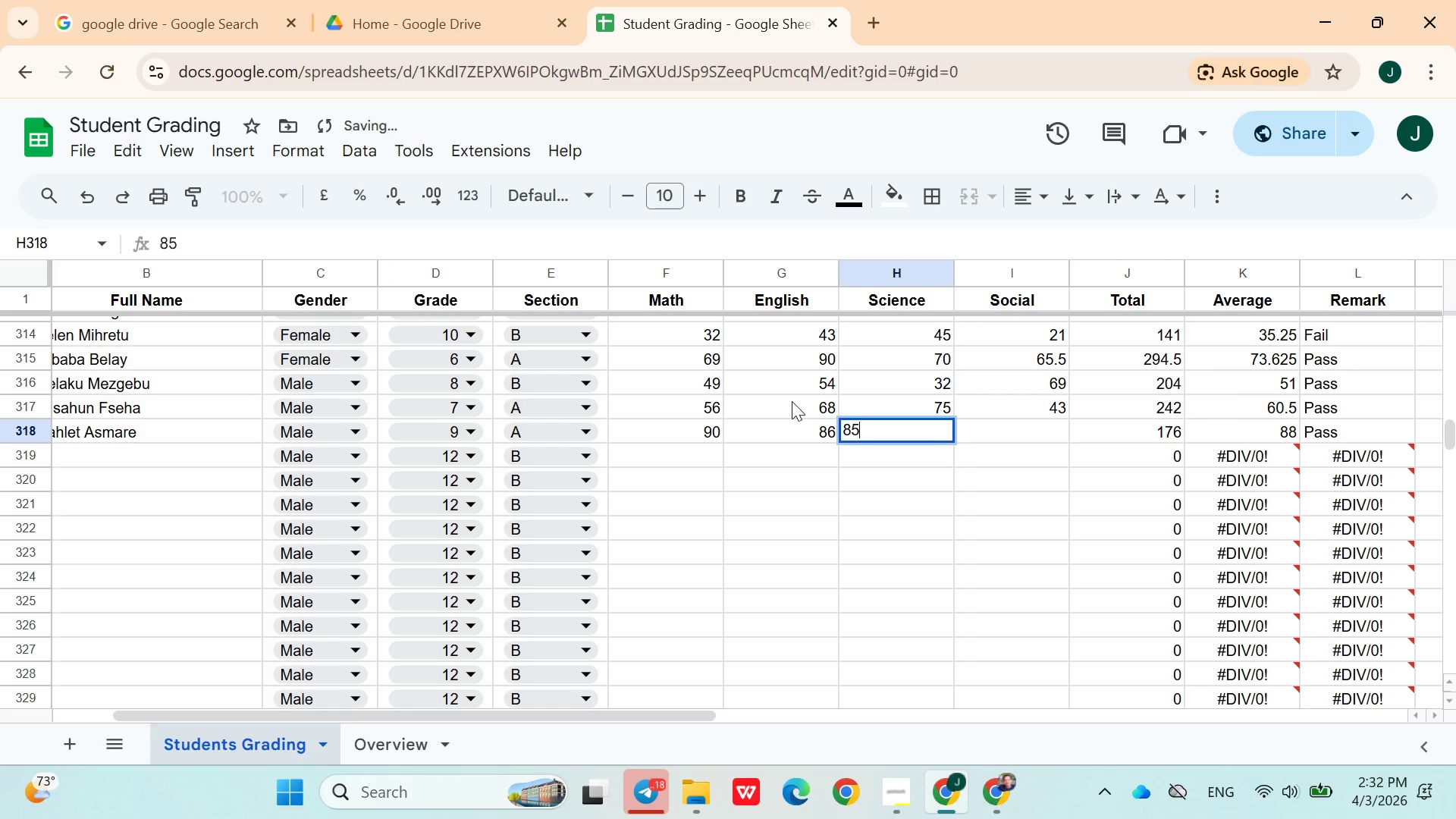 
key(ArrowRight)
 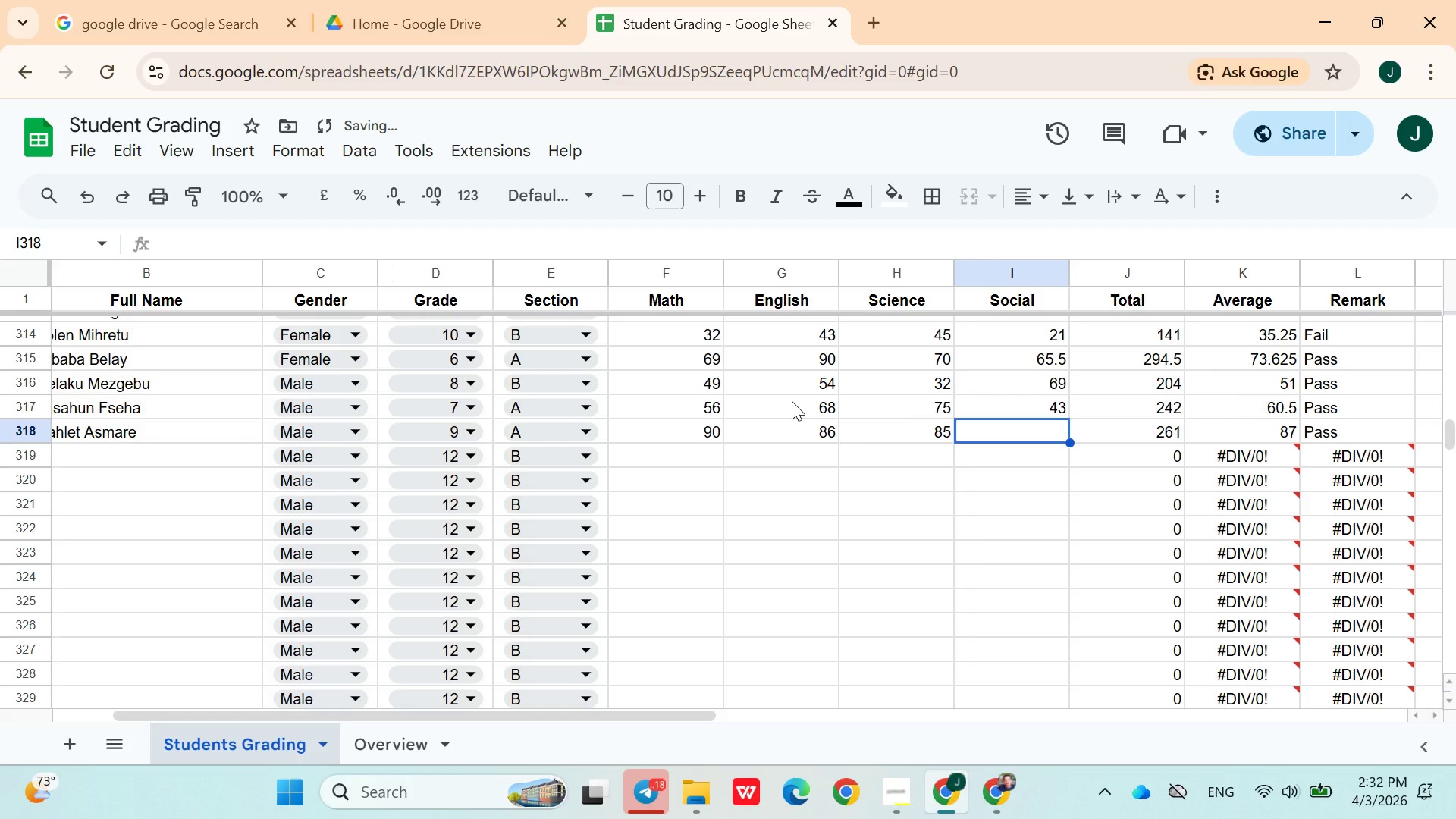 
type(67)
 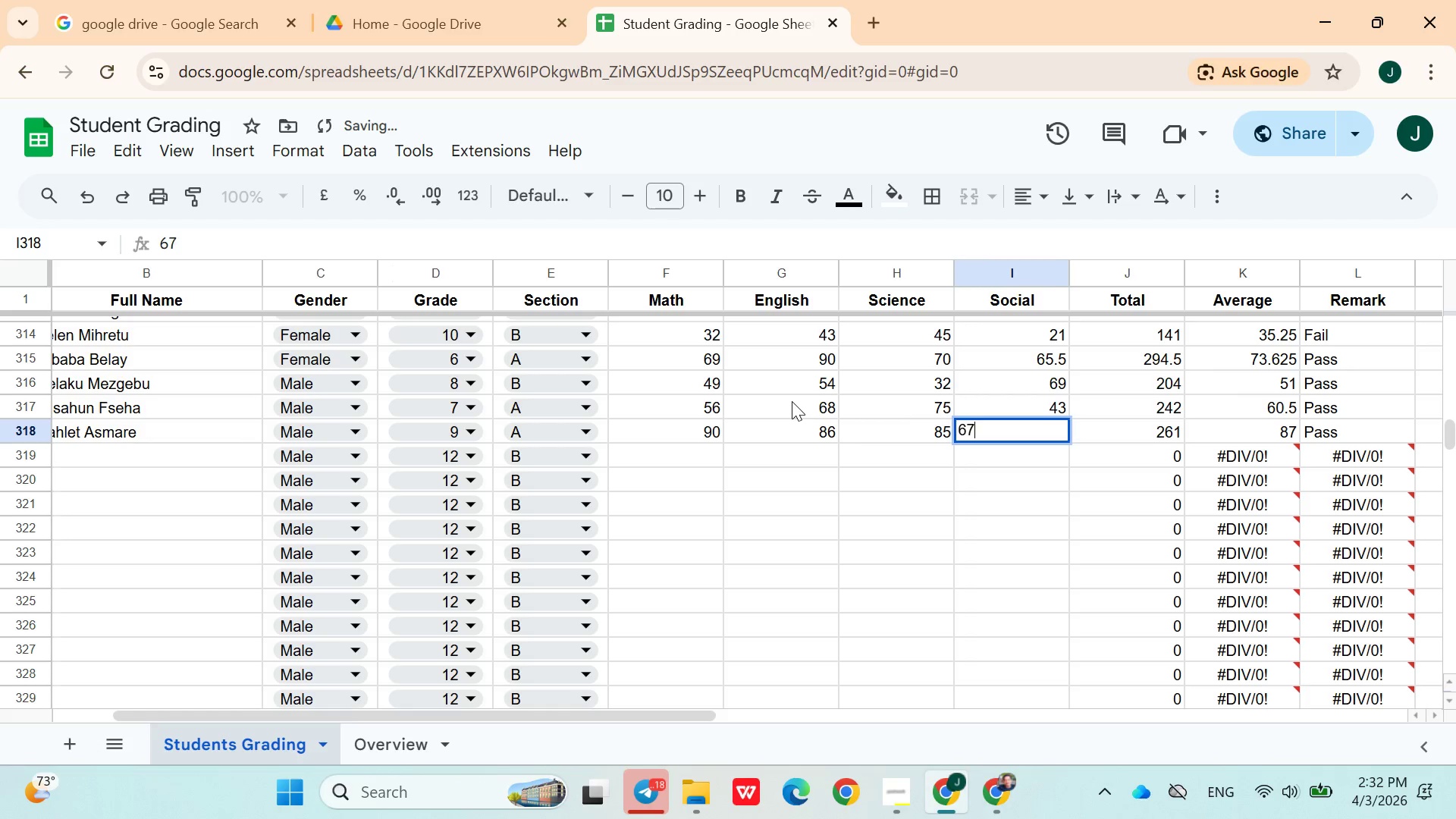 
key(ArrowRight)
 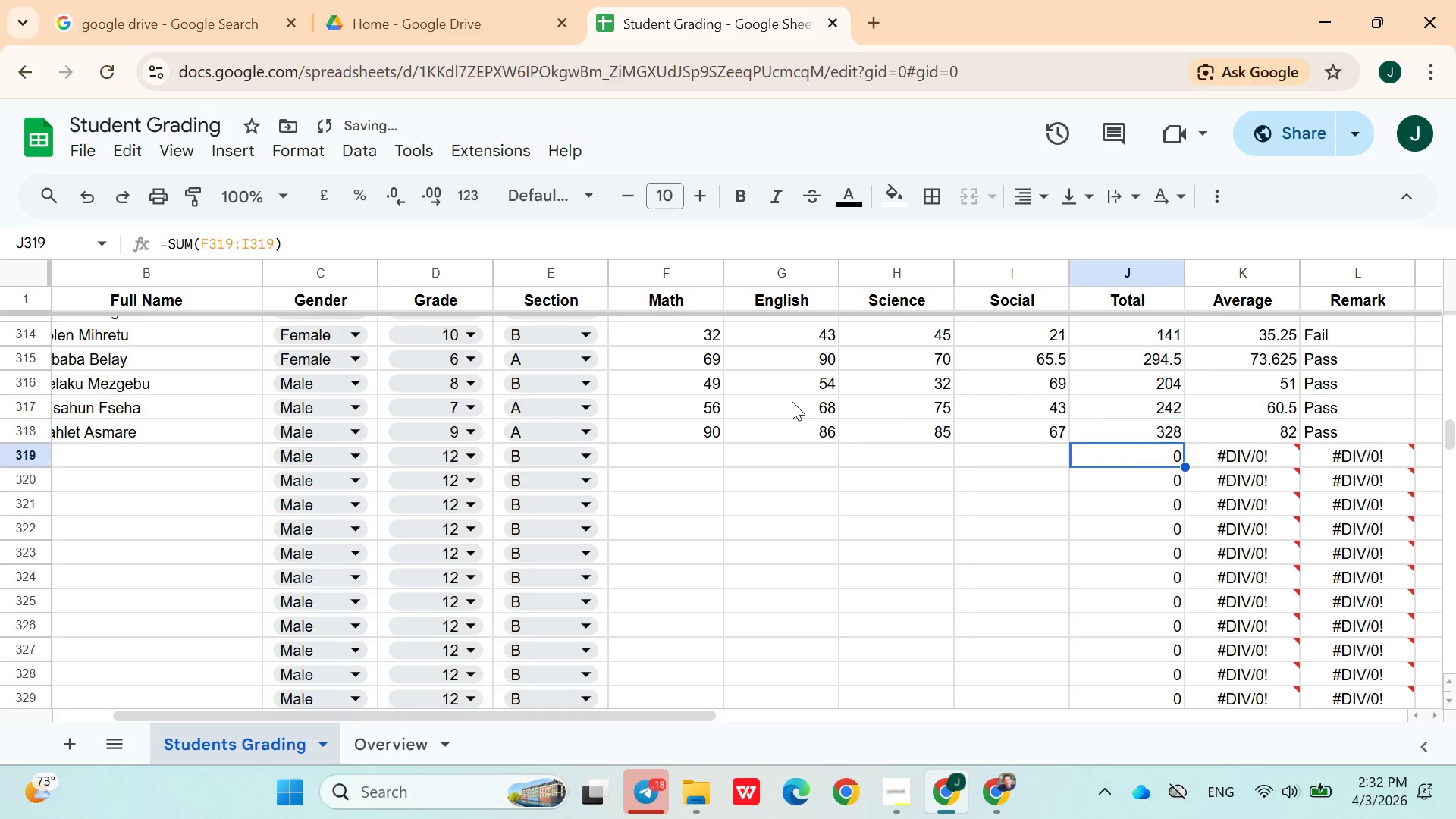 
key(ArrowDown)
 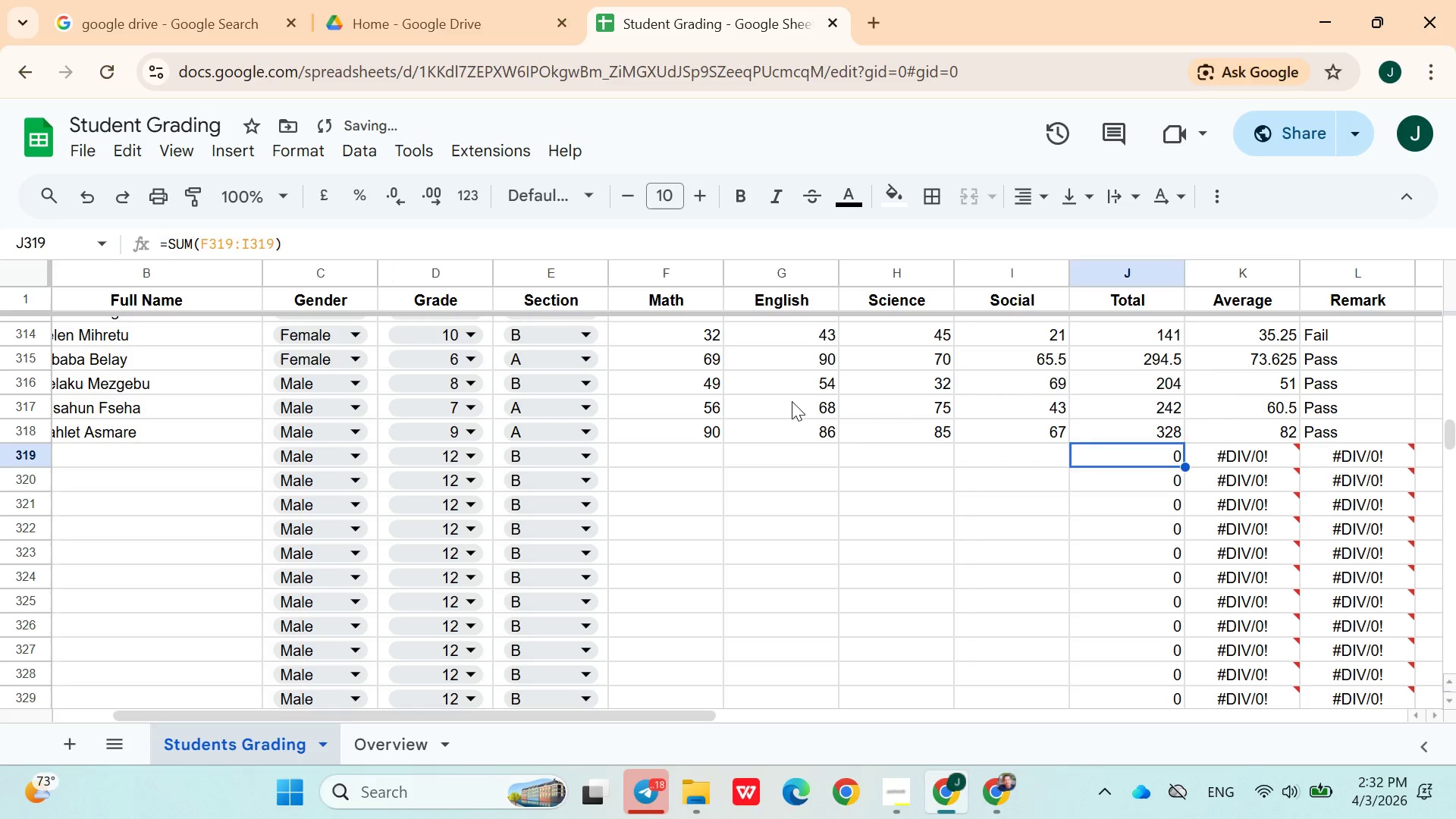 
hold_key(key=ArrowLeft, duration=0.83)
 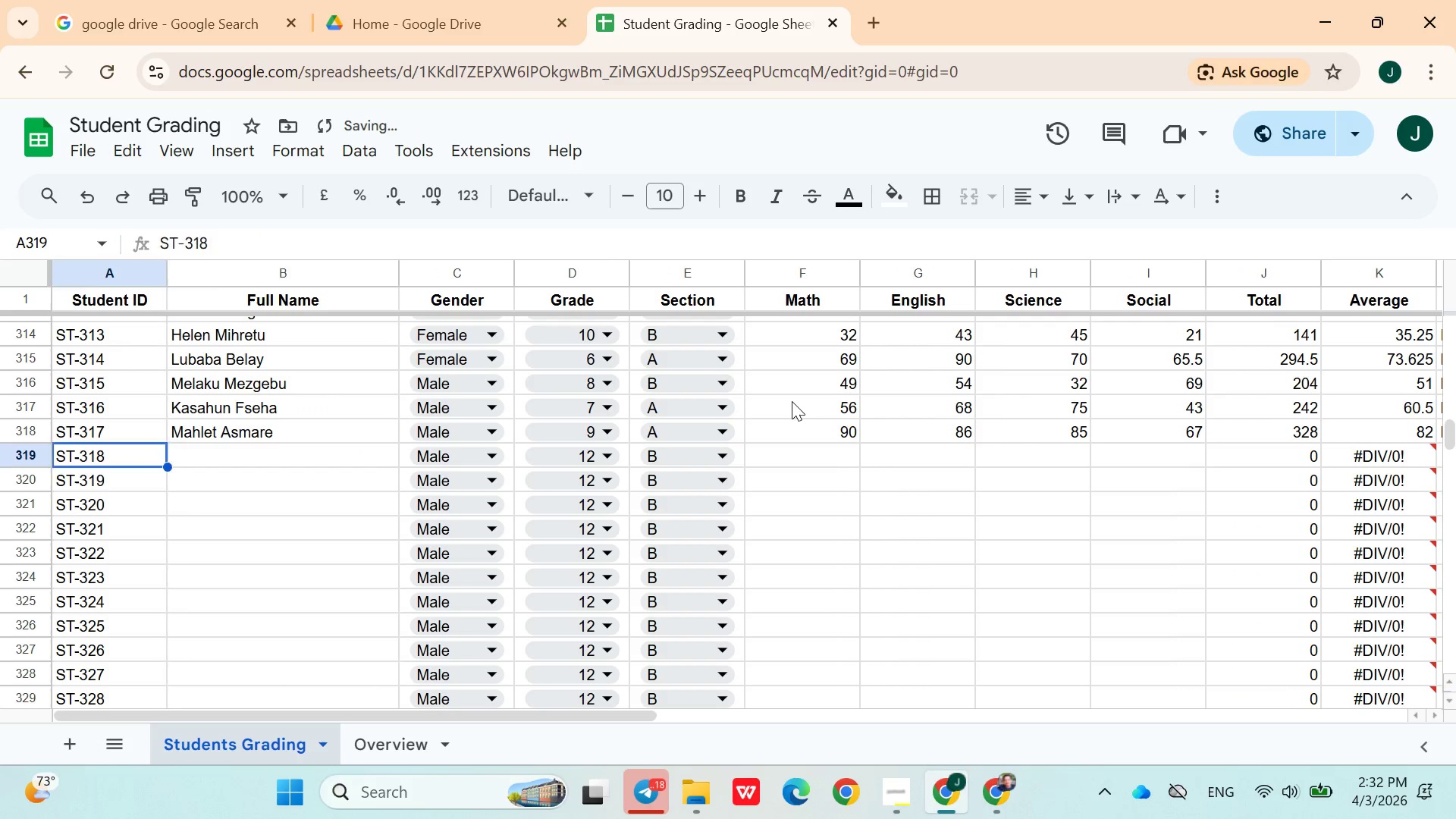 
key(ArrowRight)
 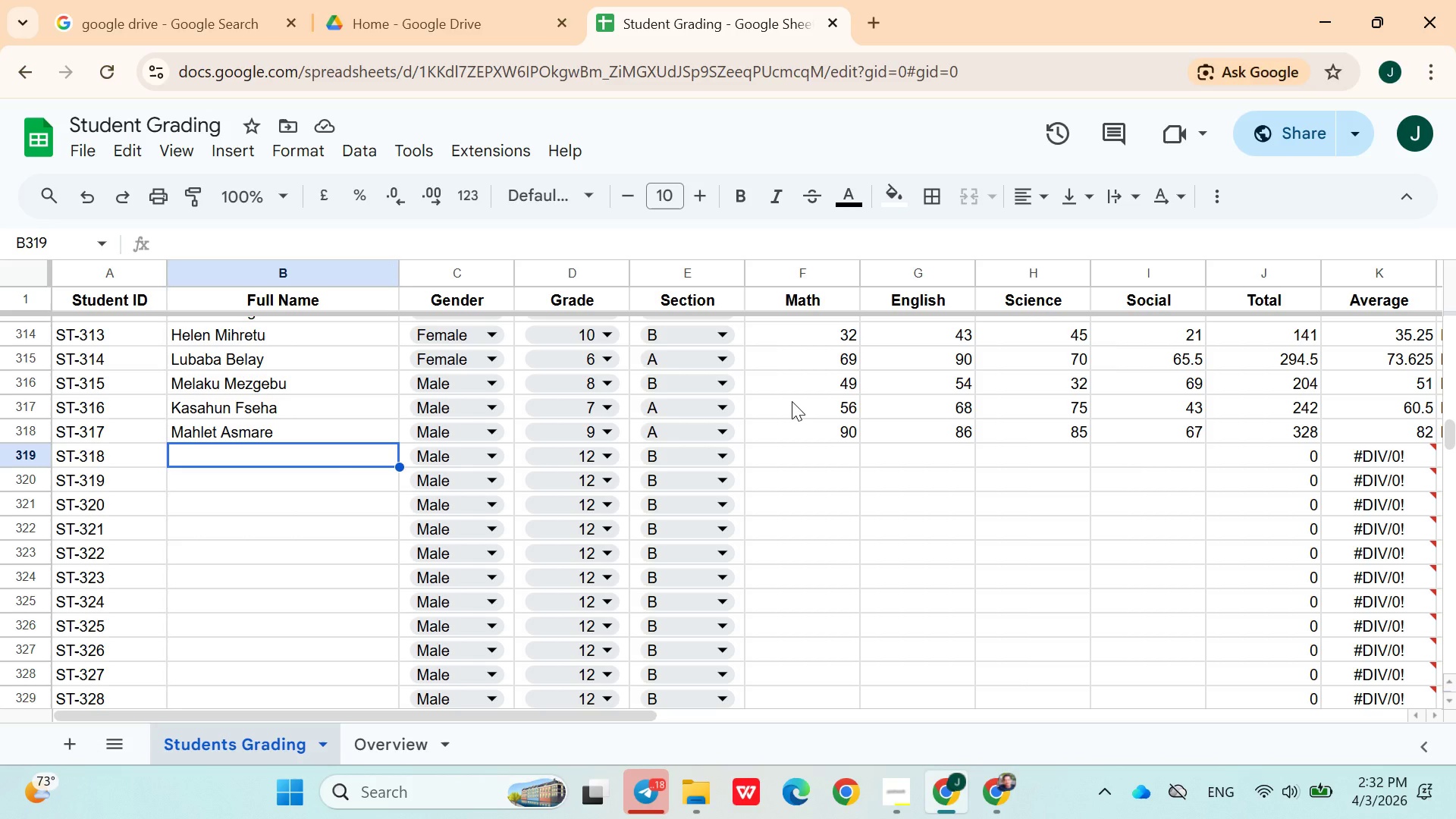 
wait(24.34)
 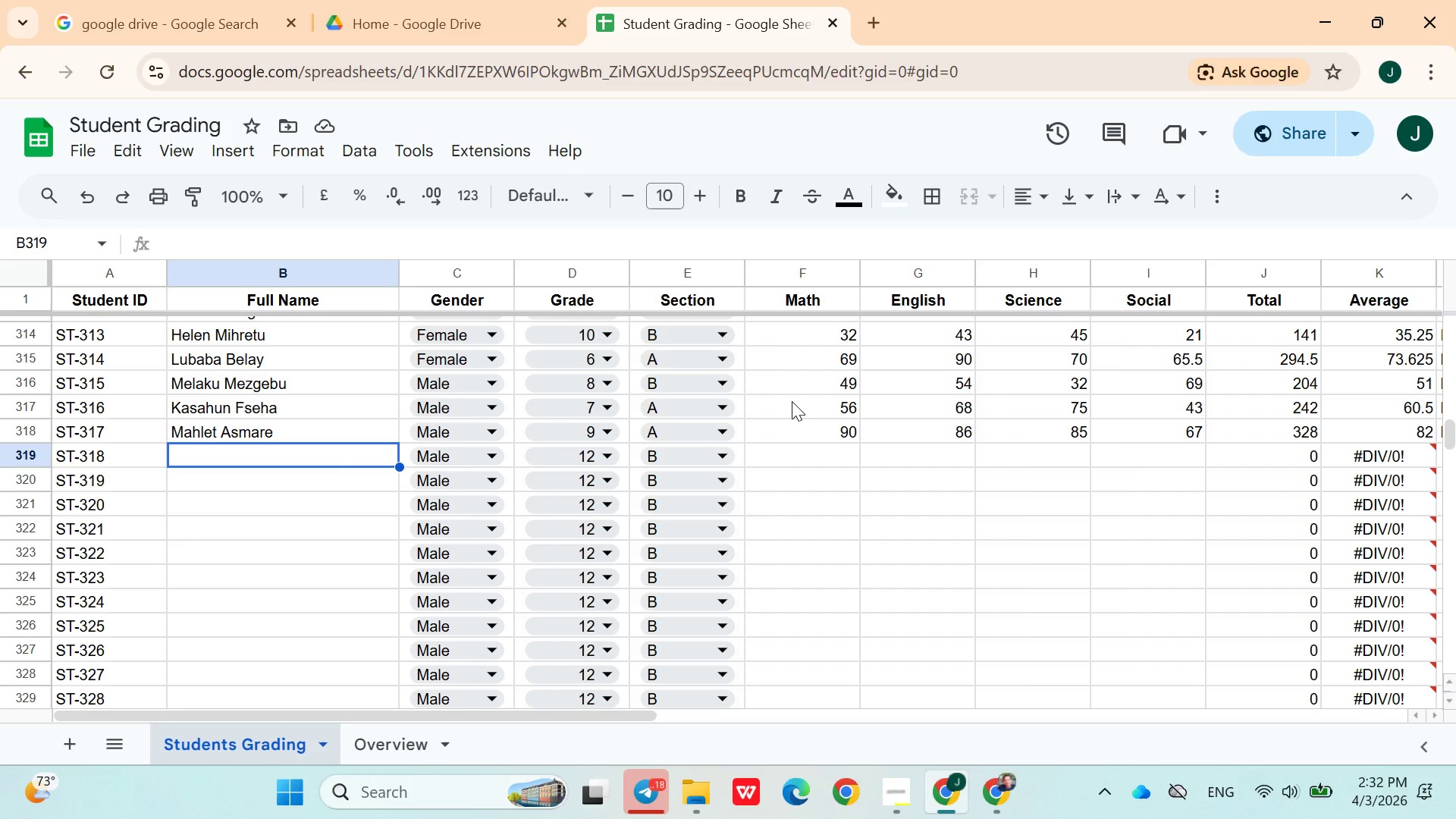 
hold_key(key=ShiftLeft, duration=1.51)
 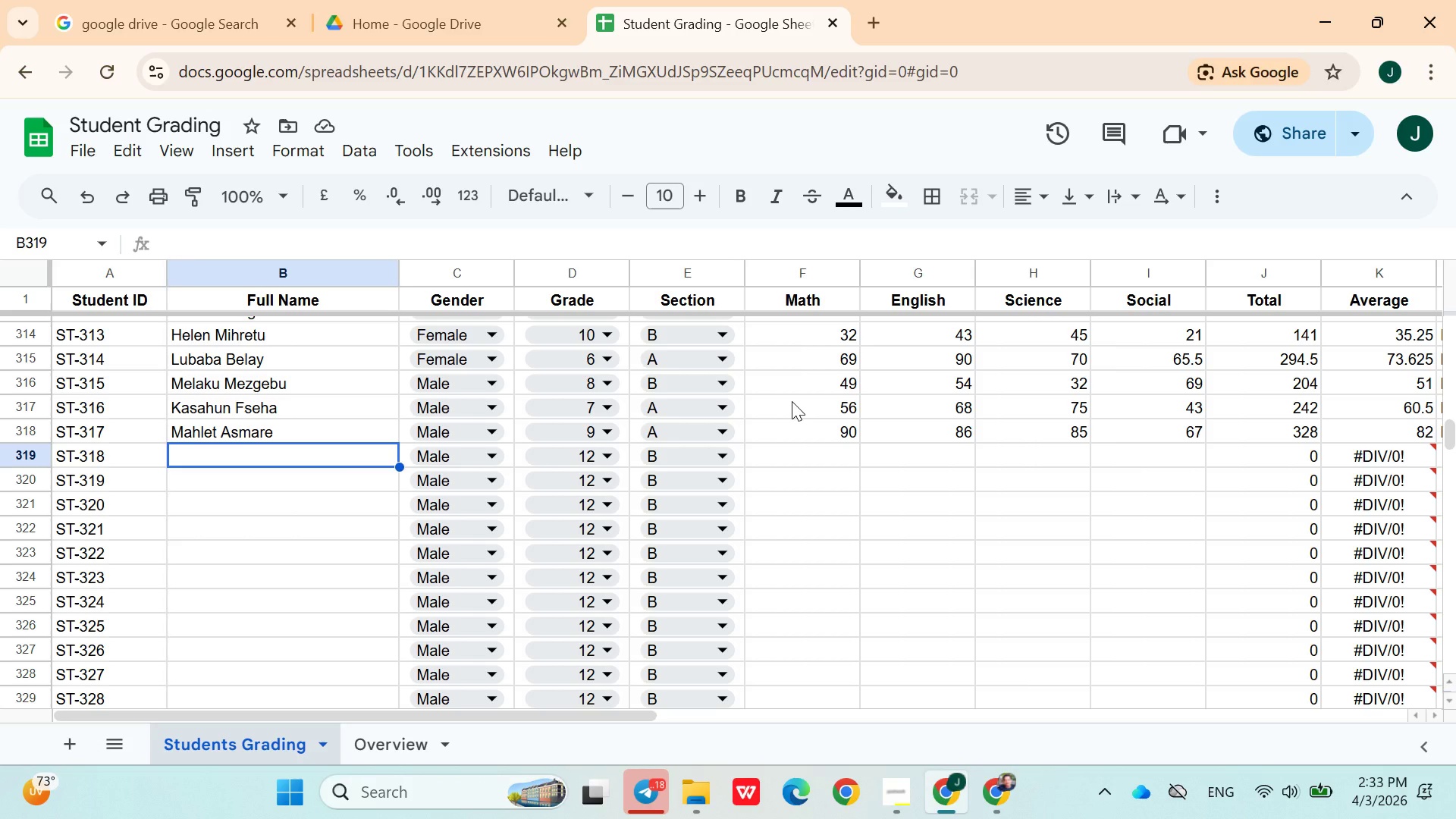 
hold_key(key=ShiftLeft, duration=1.5)
 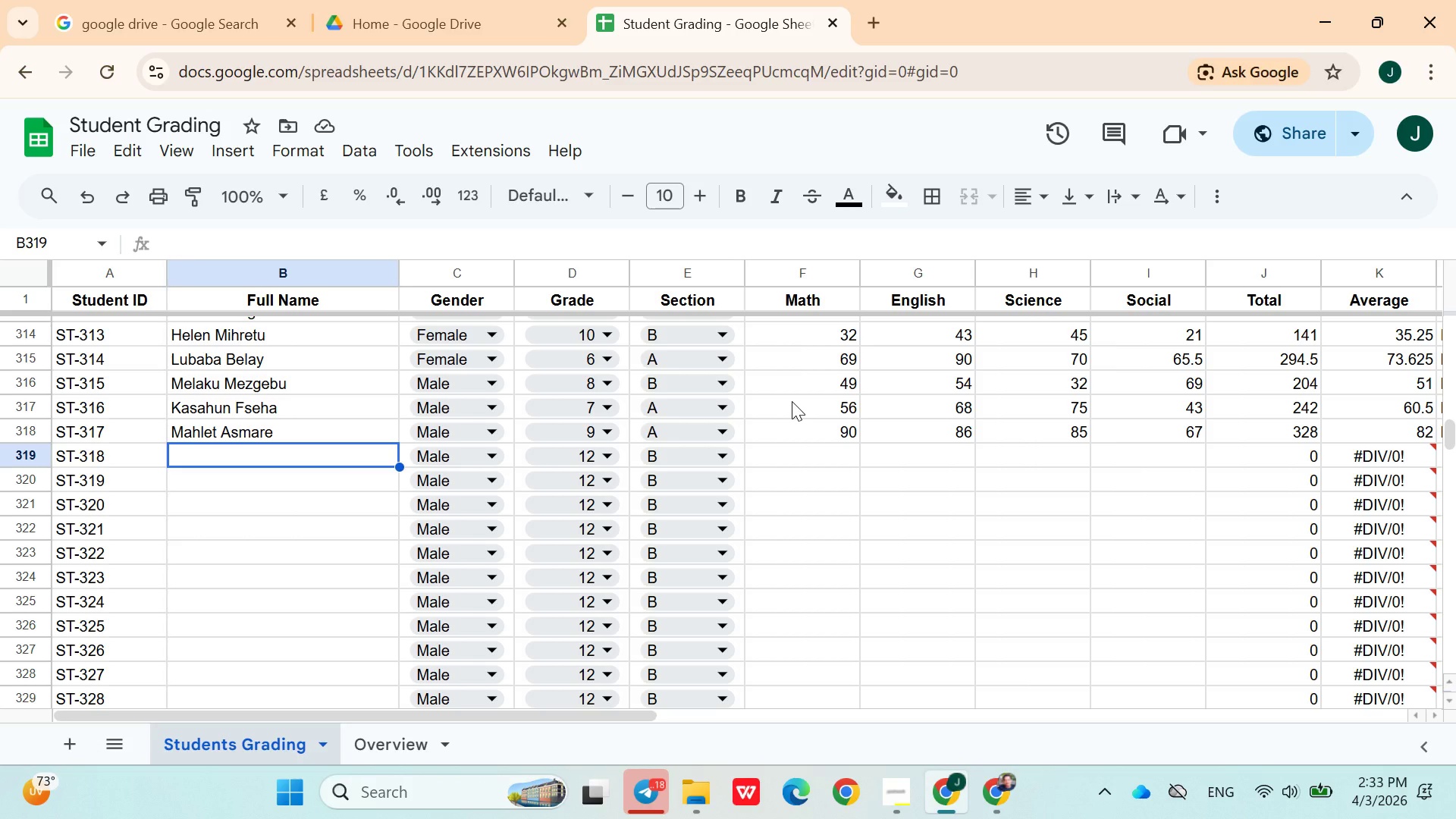 
type(Ansha Mekonen)
 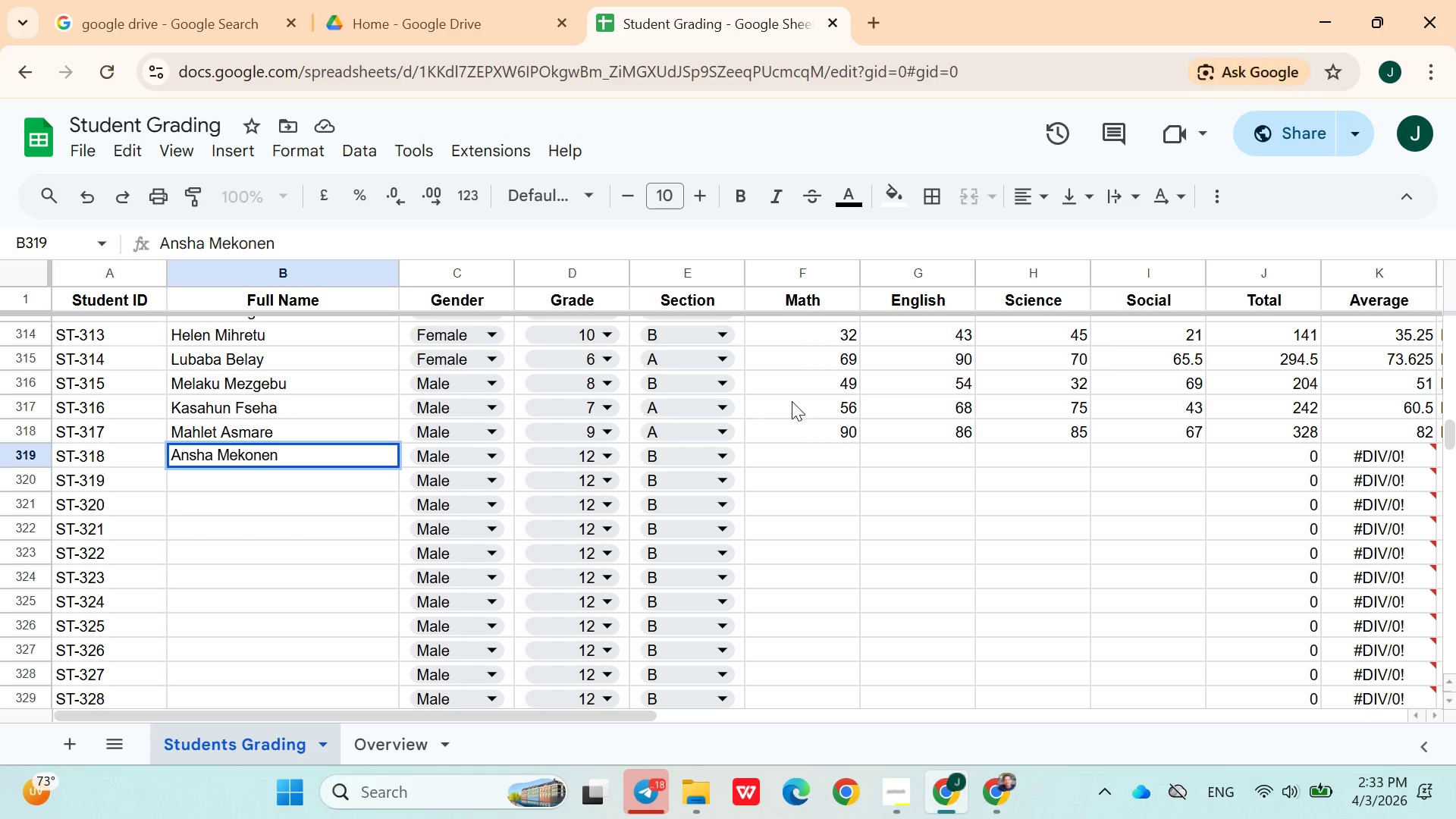 
left_click([480, 447])
 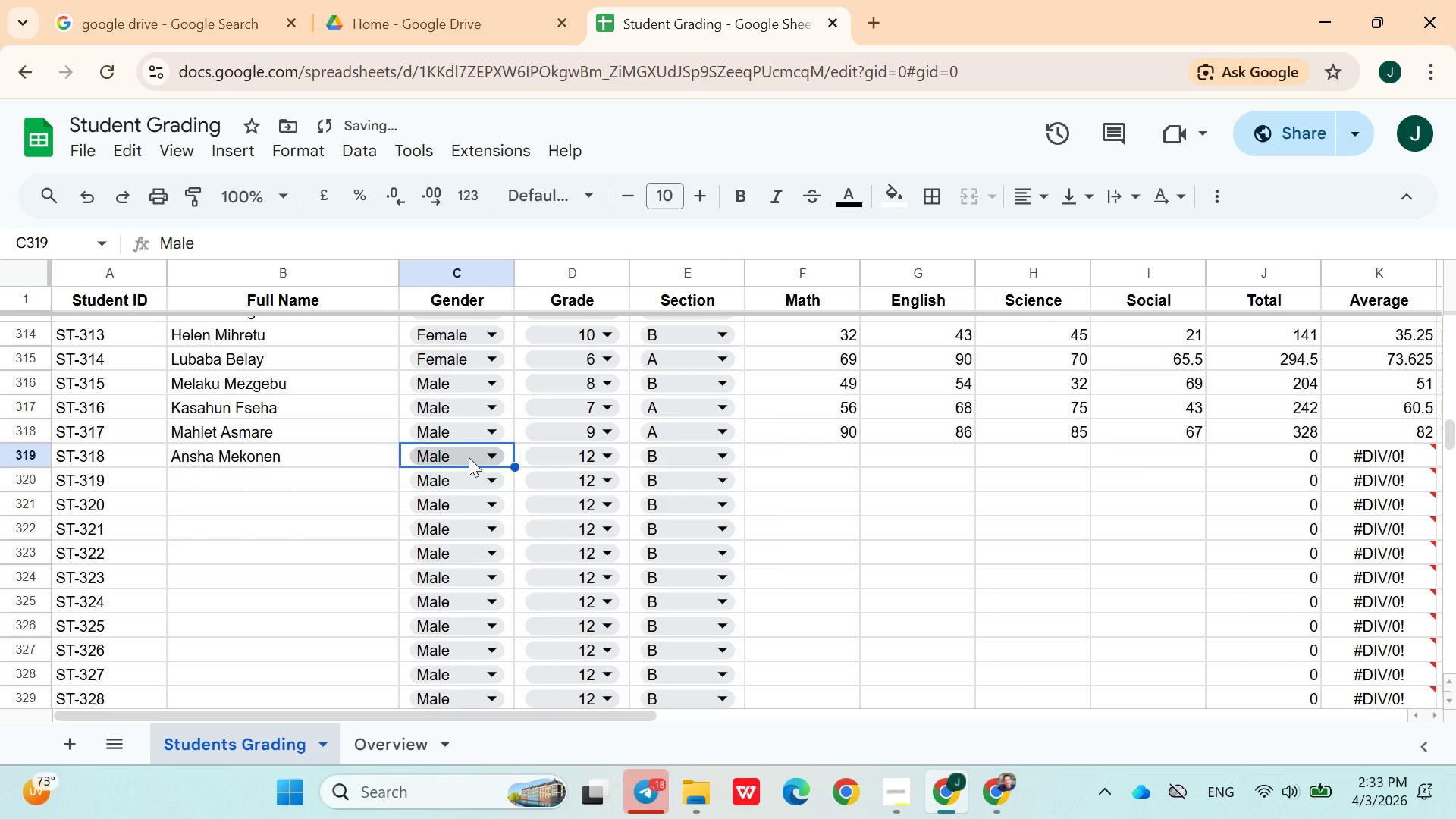 
left_click([469, 457])
 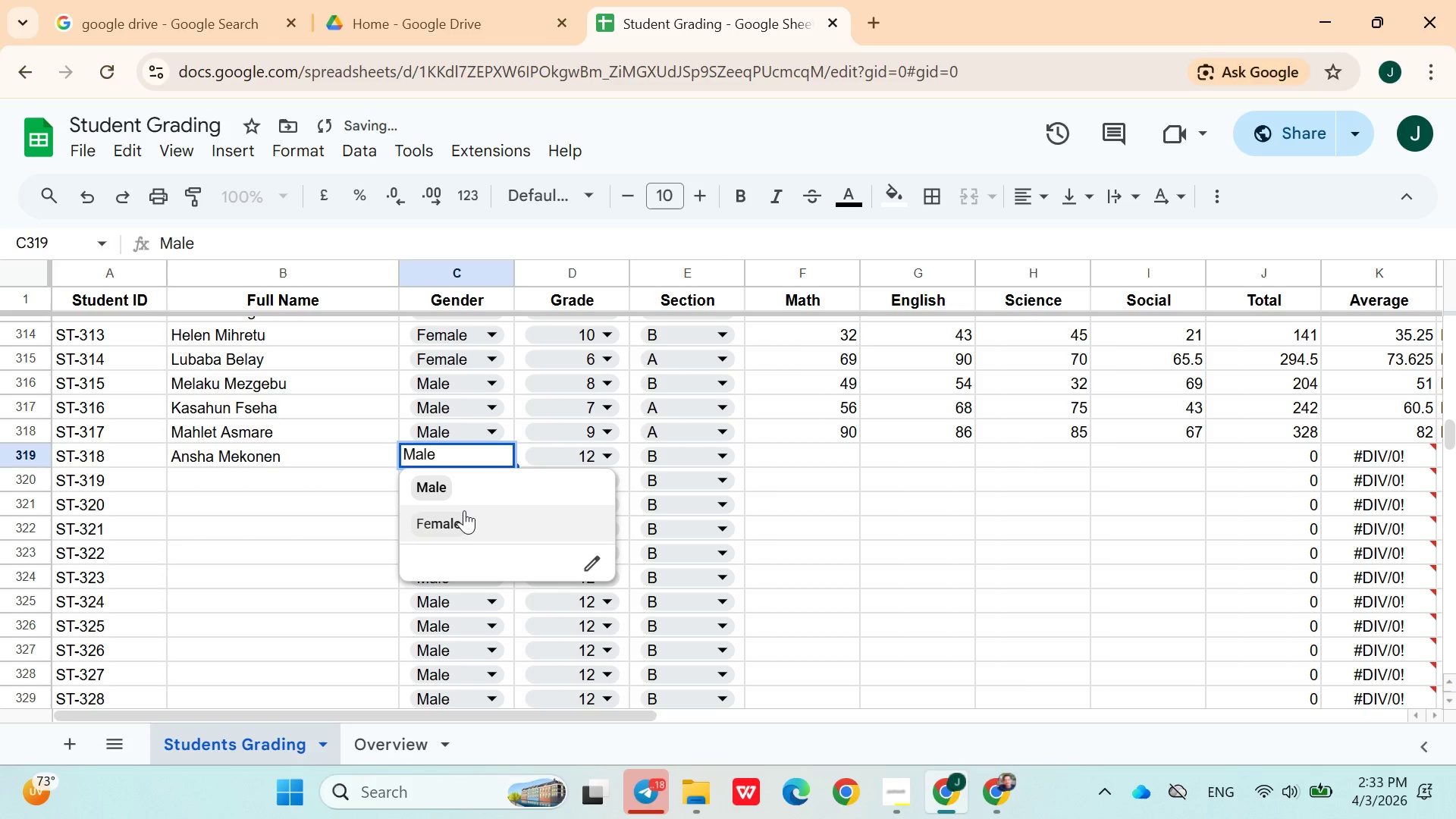 
left_click([464, 511])
 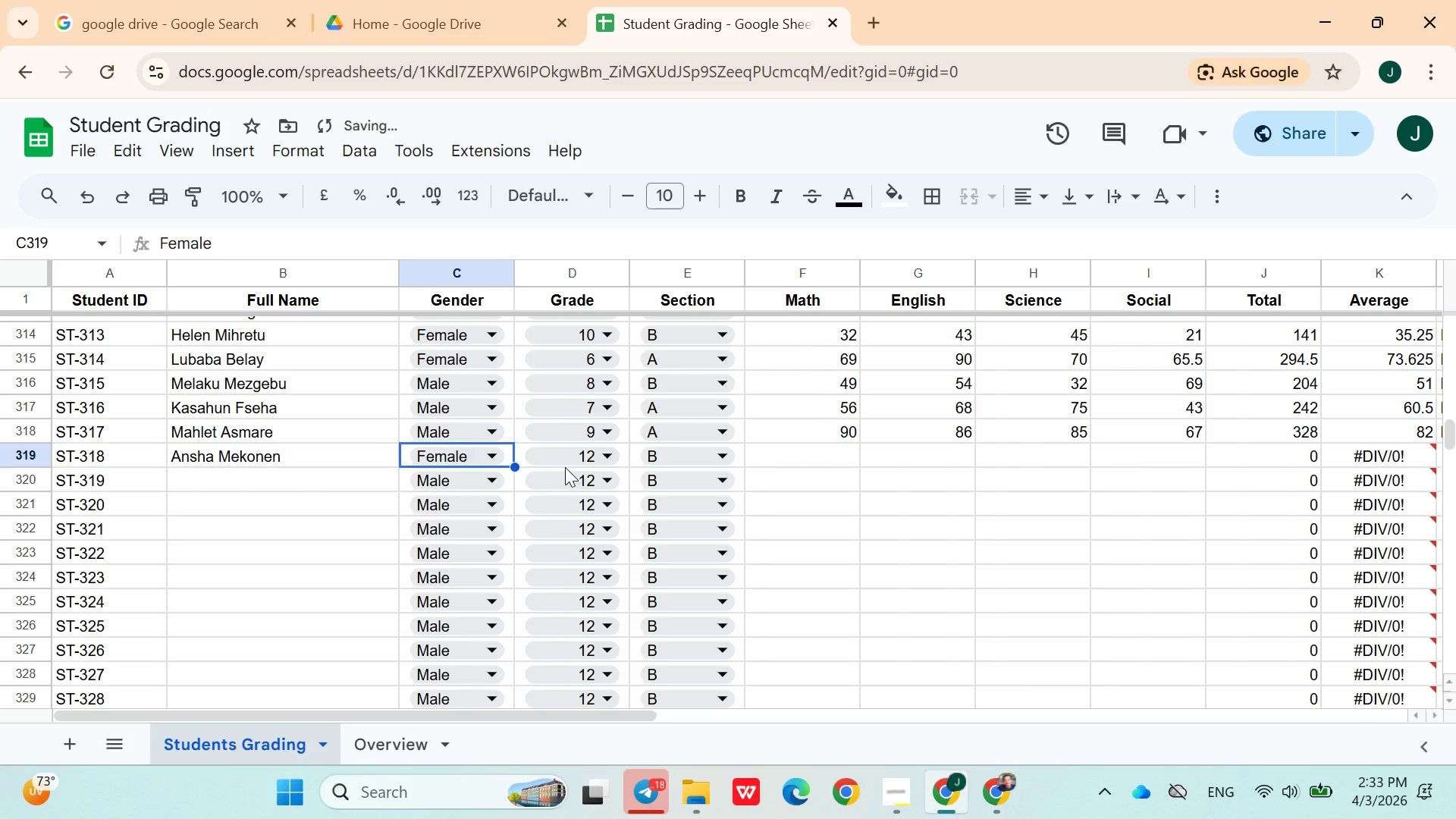 
left_click([571, 458])
 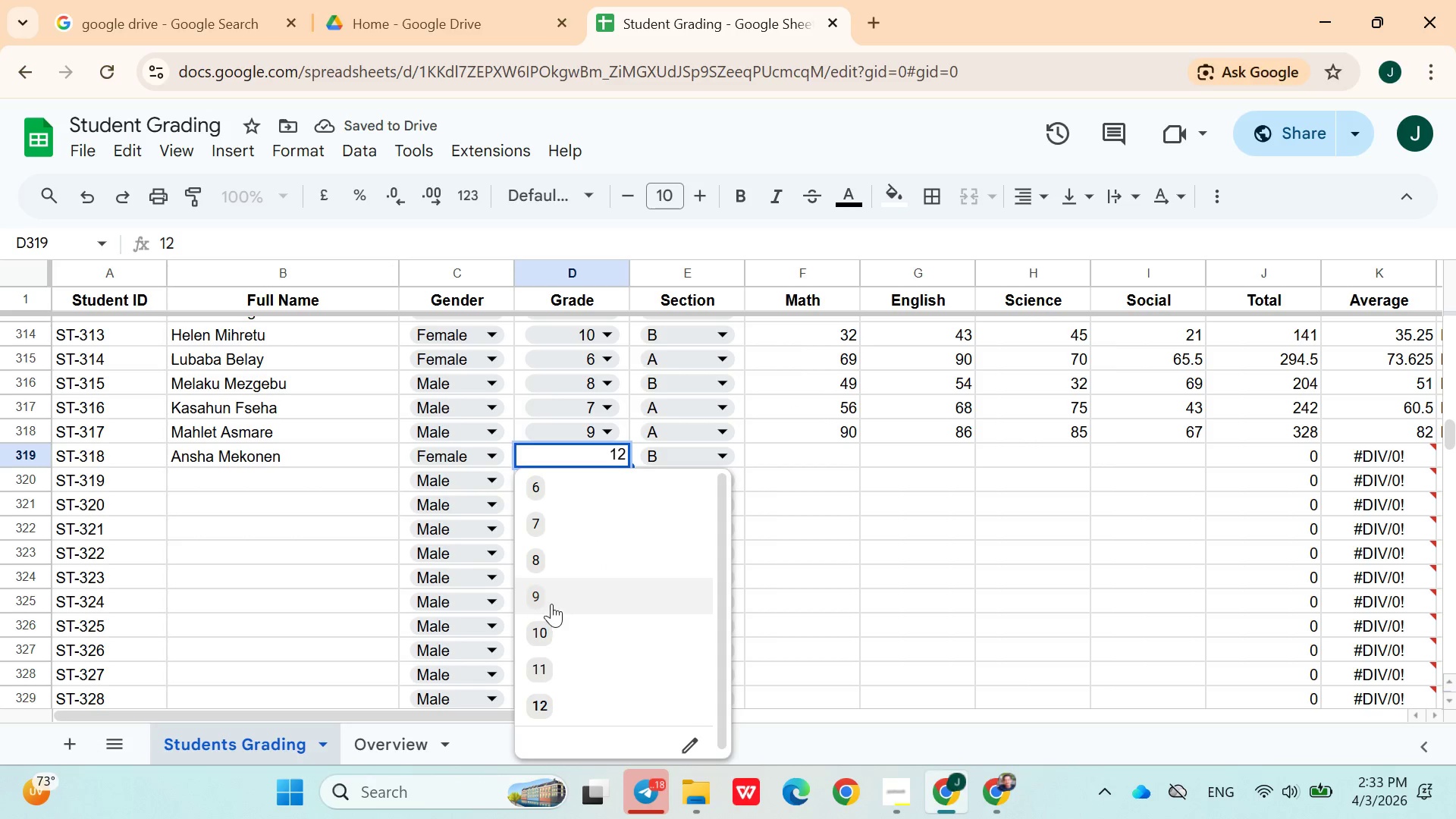 
left_click([544, 560])
 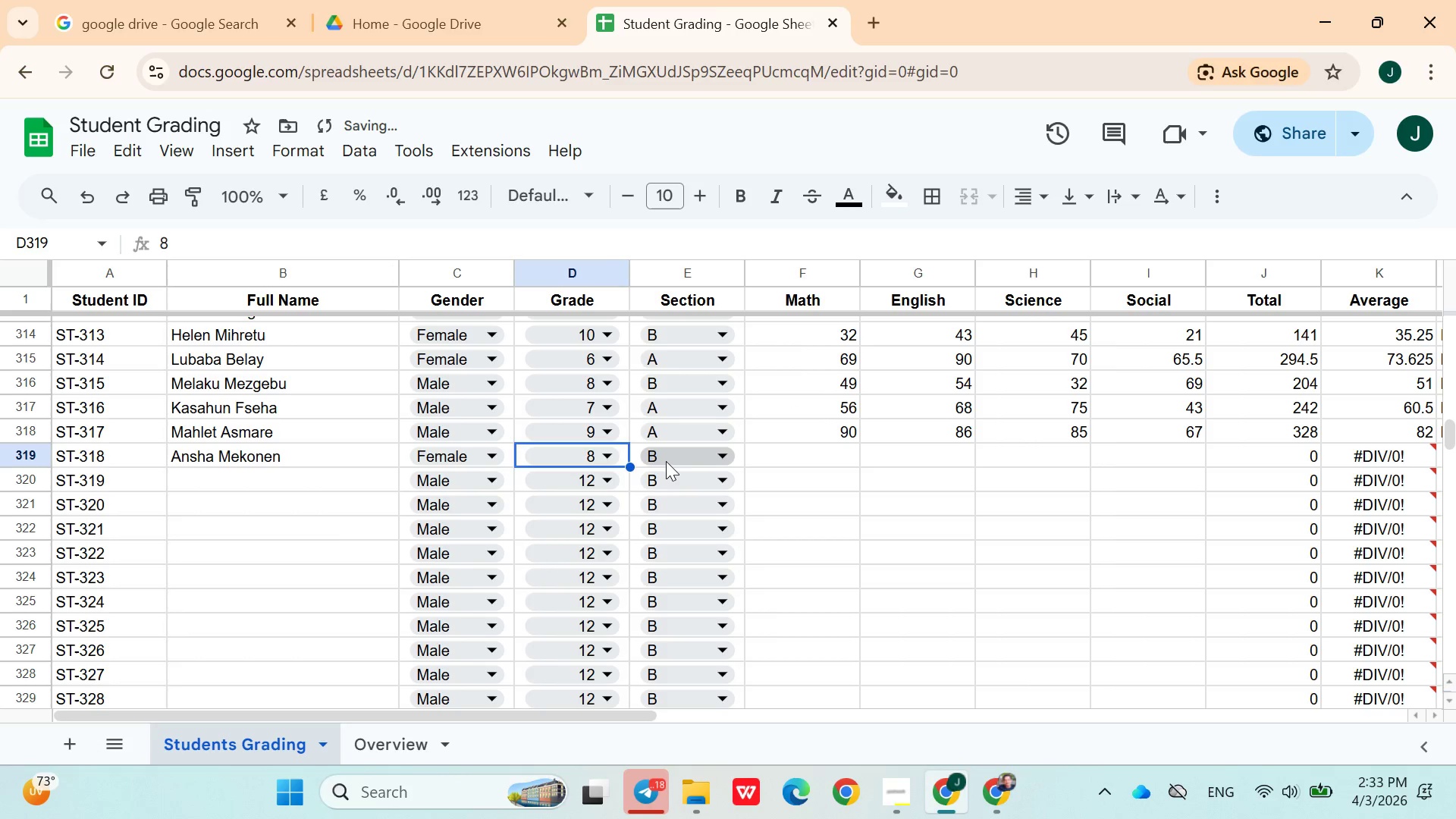 
left_click([670, 456])
 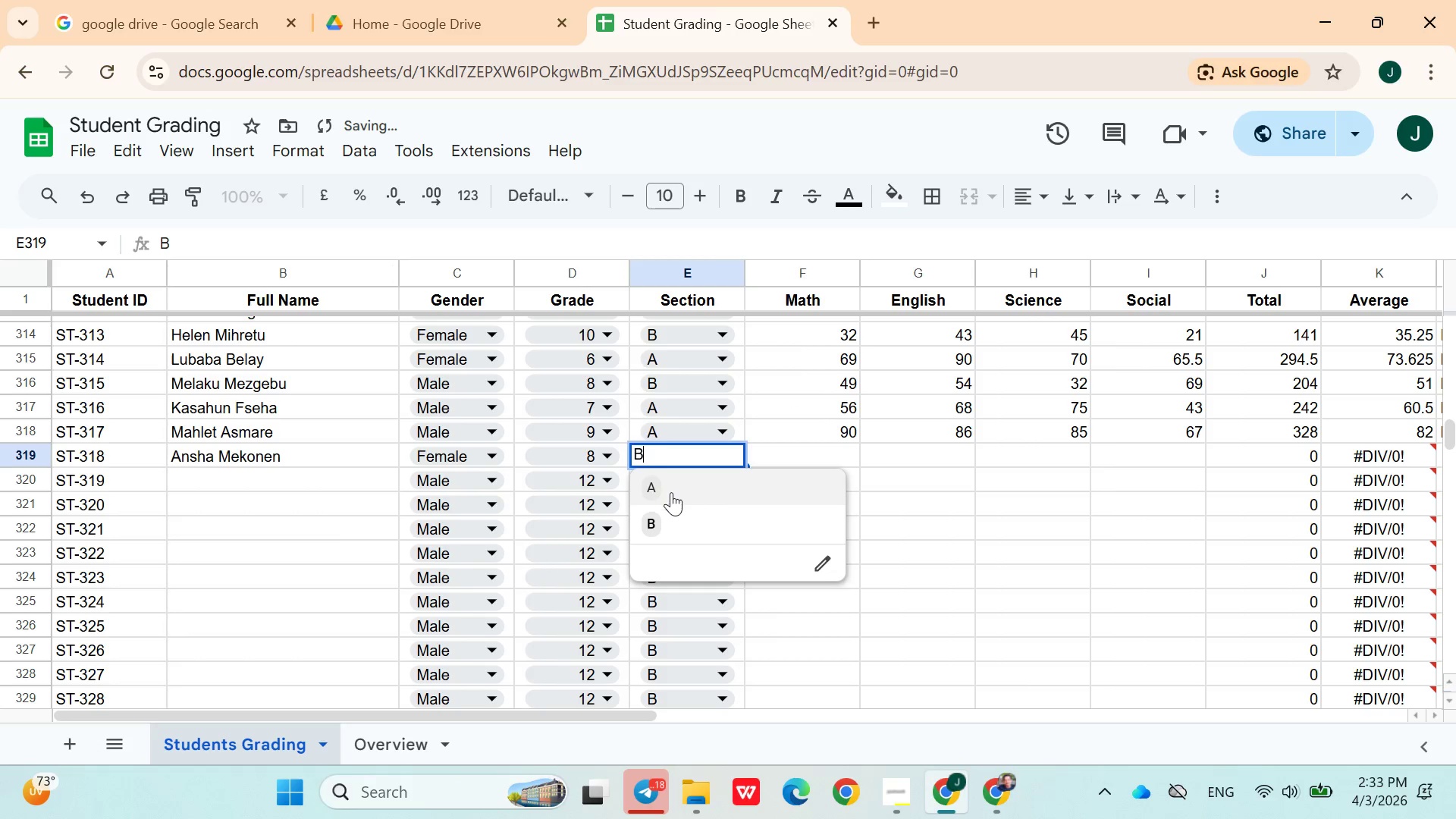 
left_click([671, 493])
 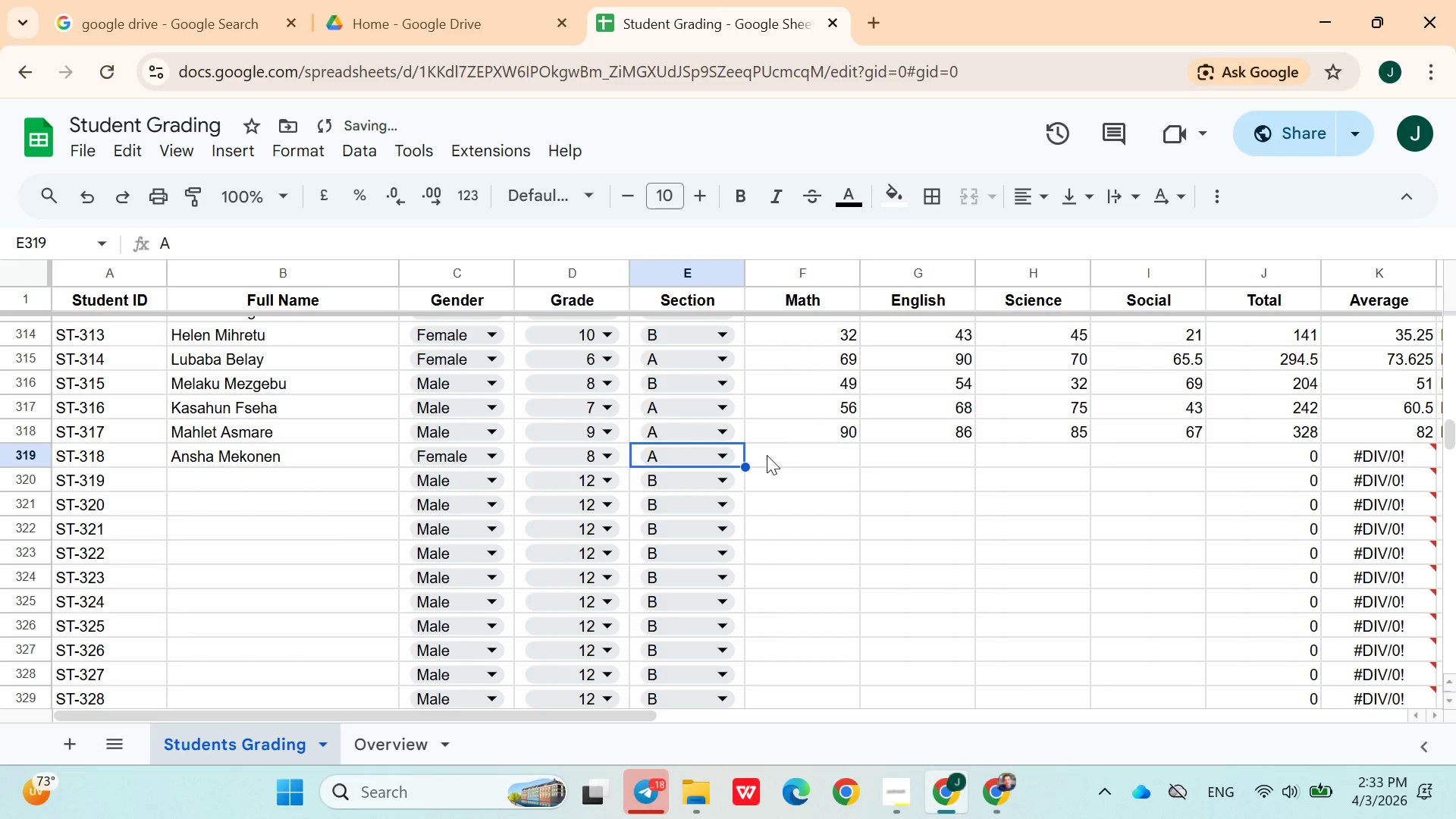 
left_click([768, 455])
 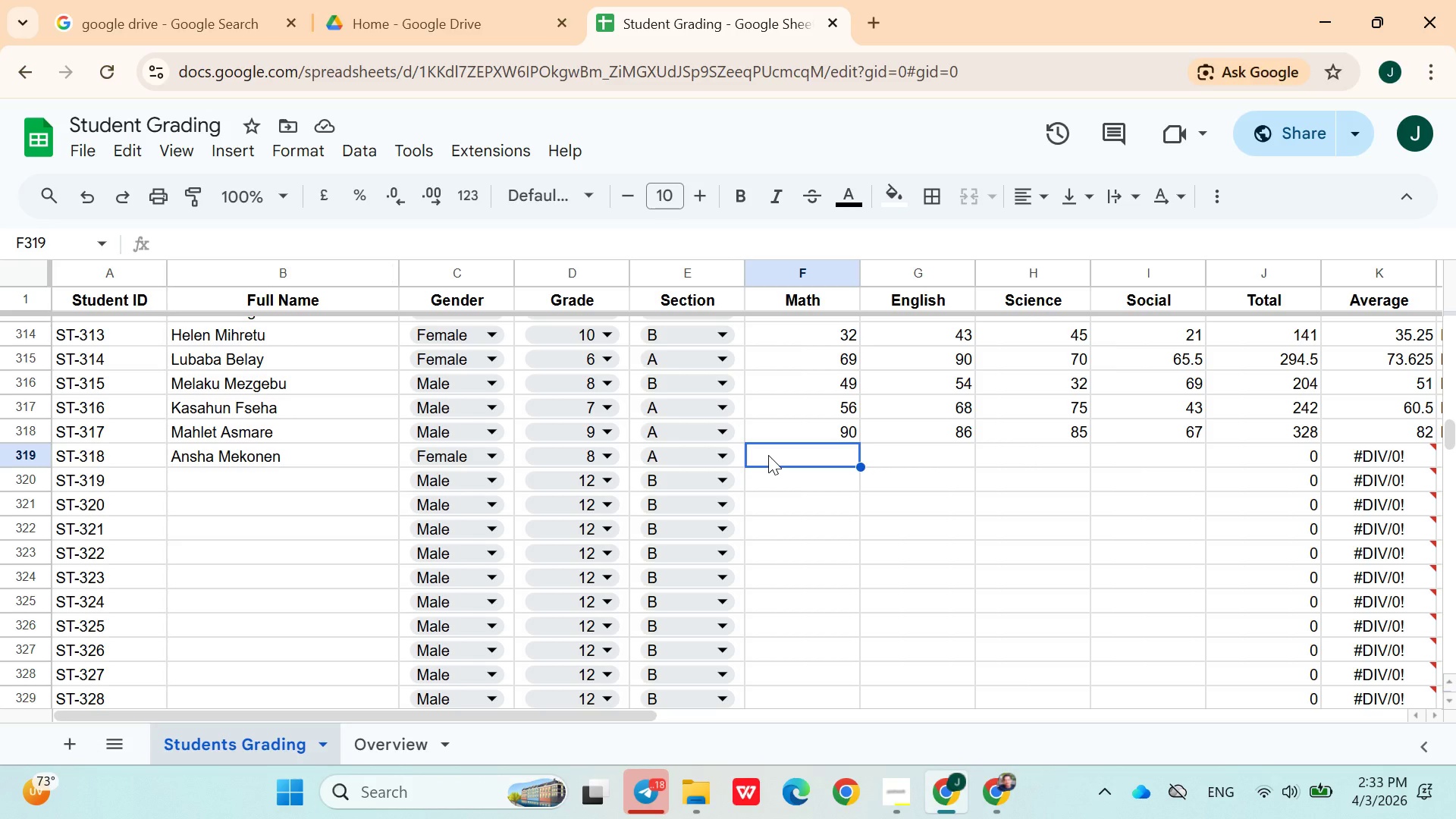 
wait(15.12)
 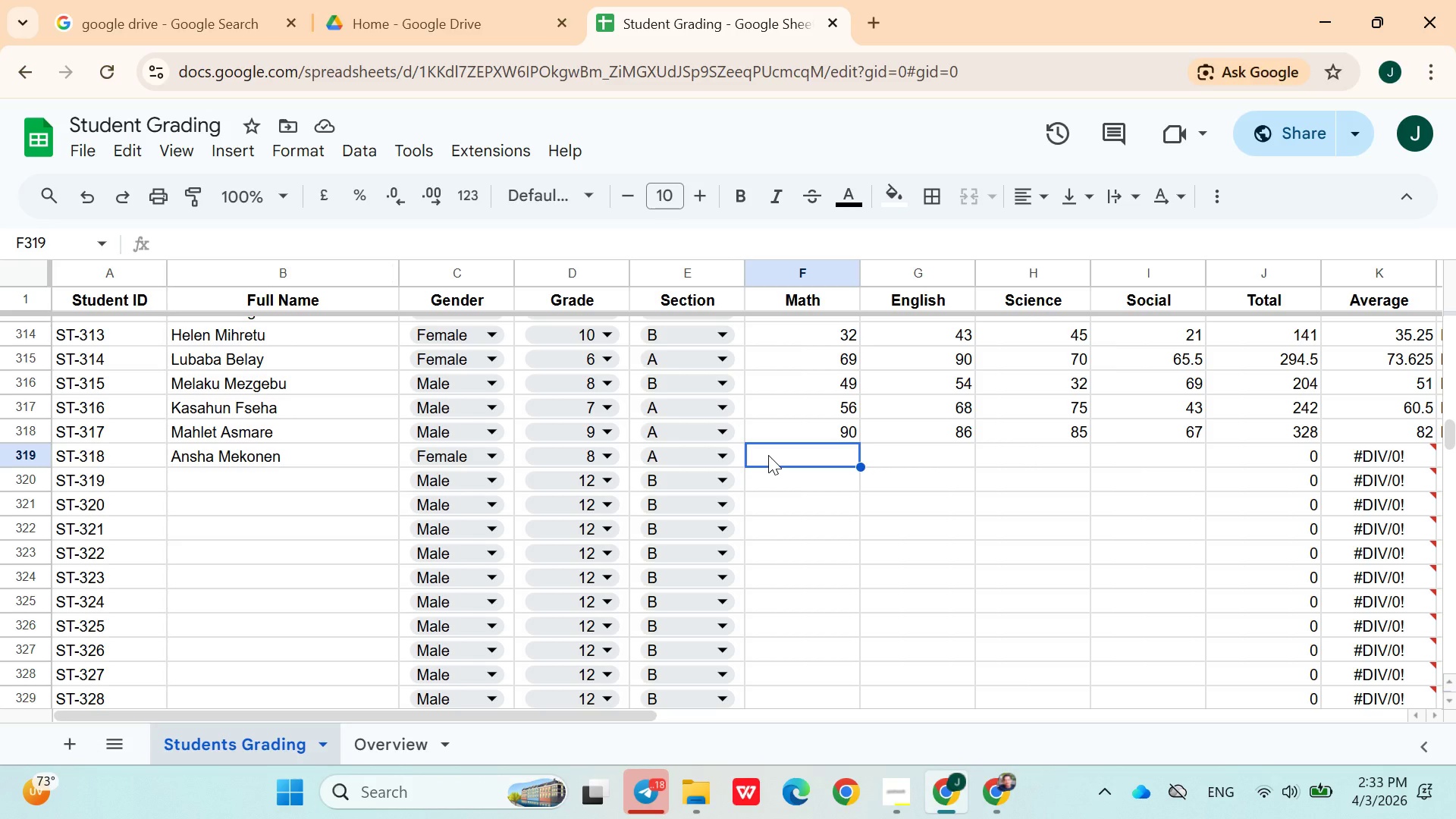 
type(67)
 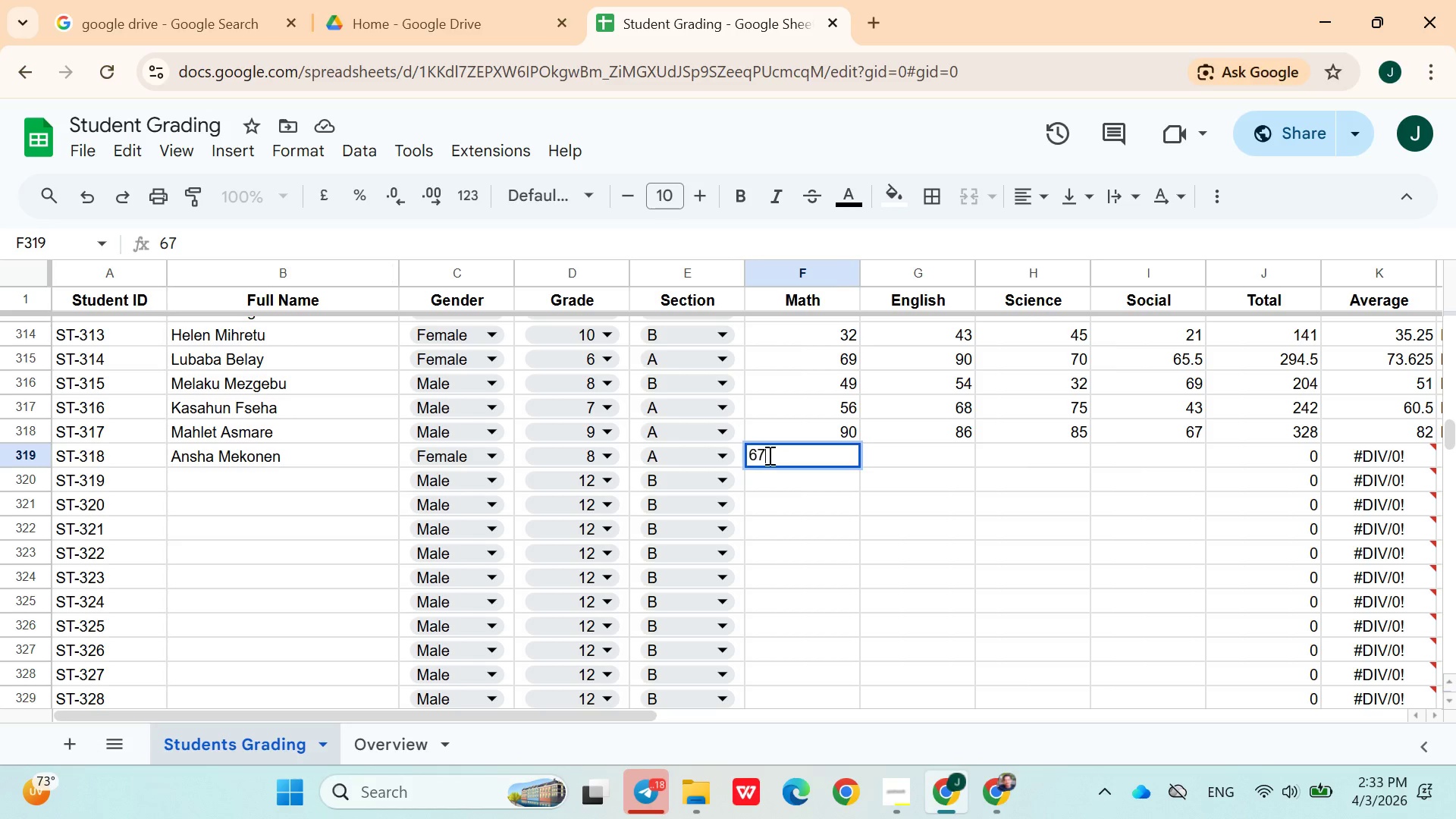 
key(ArrowRight)
 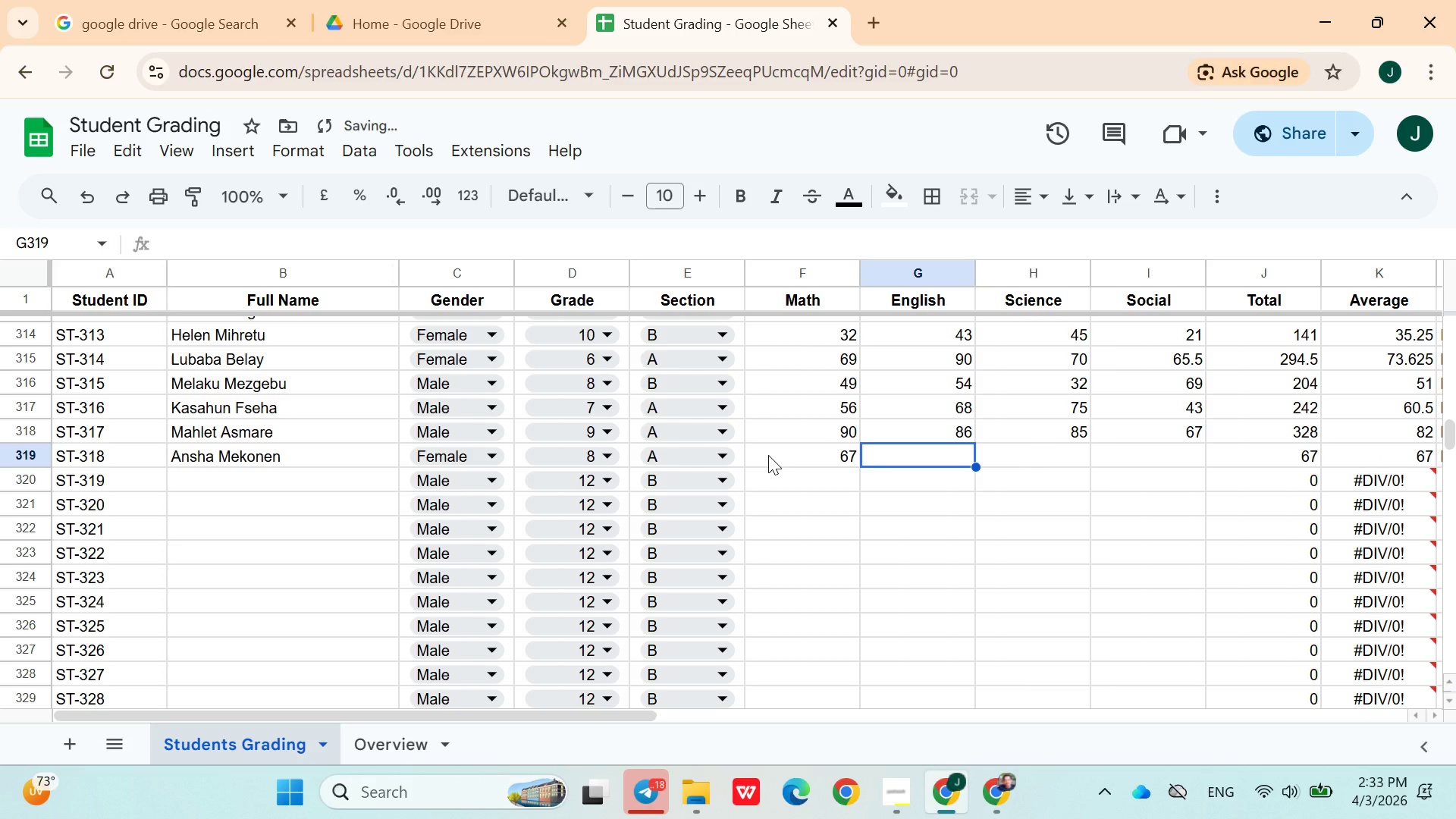 
type(56)
 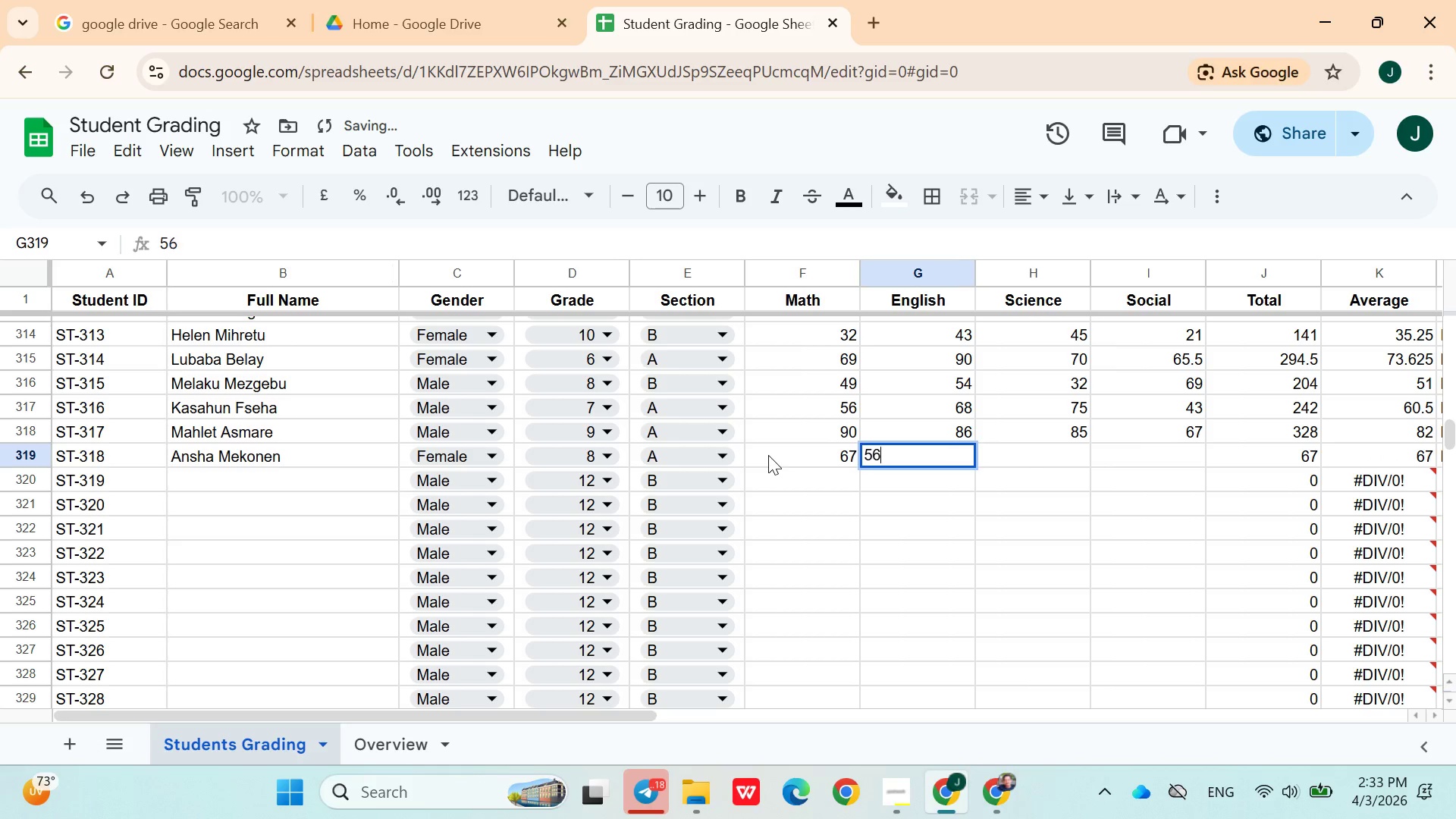 
key(ArrowRight)
 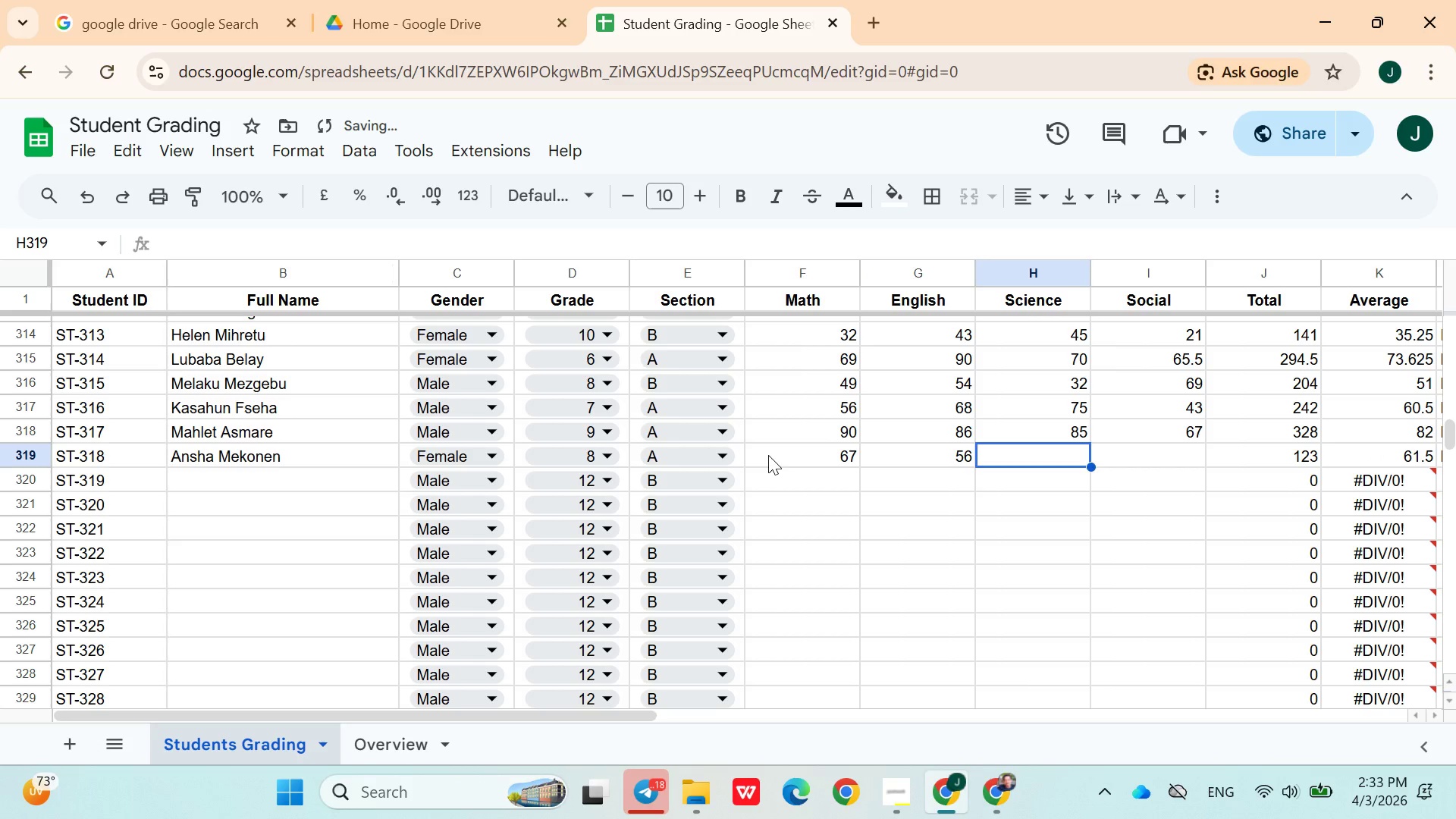 
type(78)
 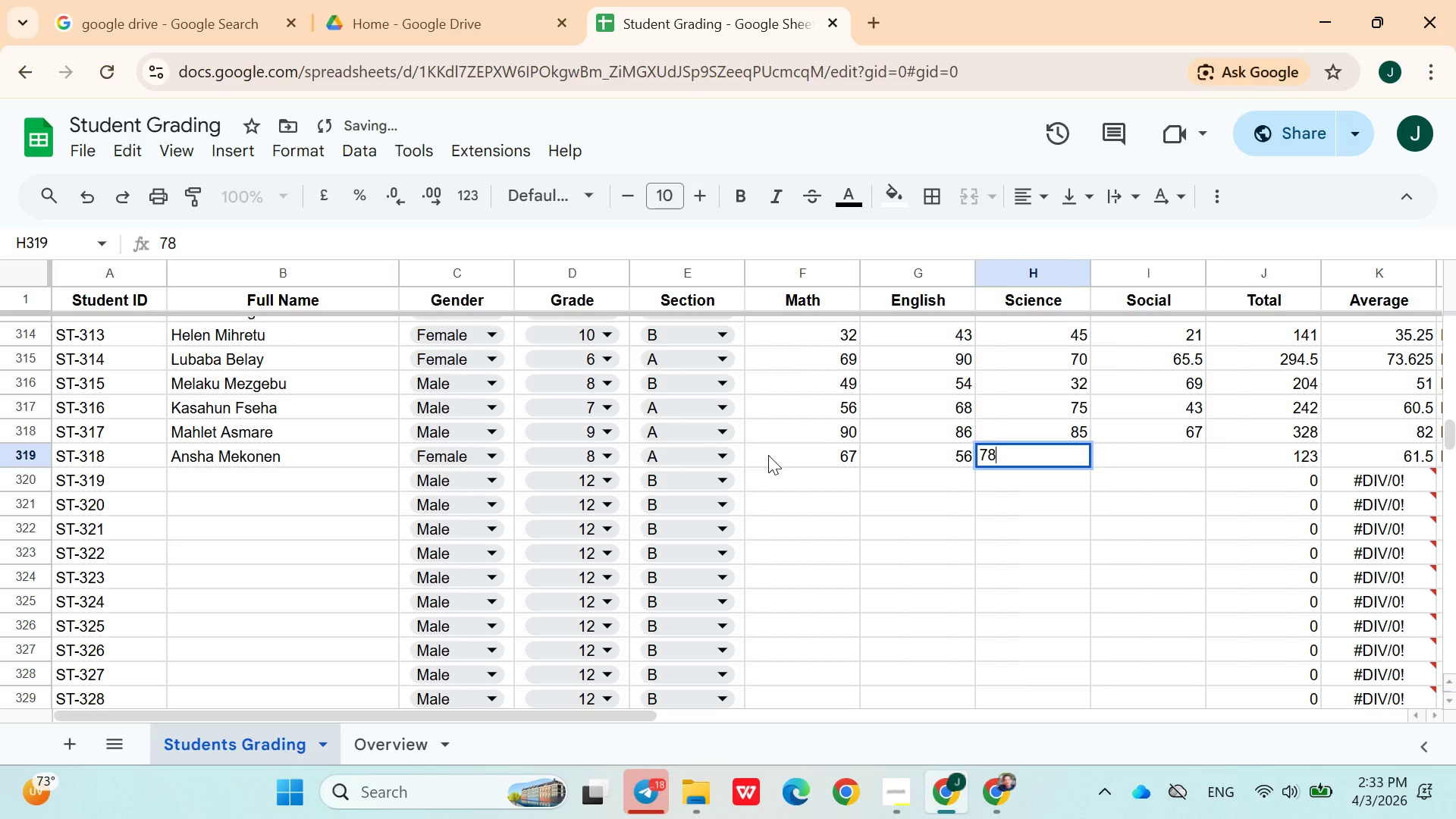 
key(ArrowRight)
 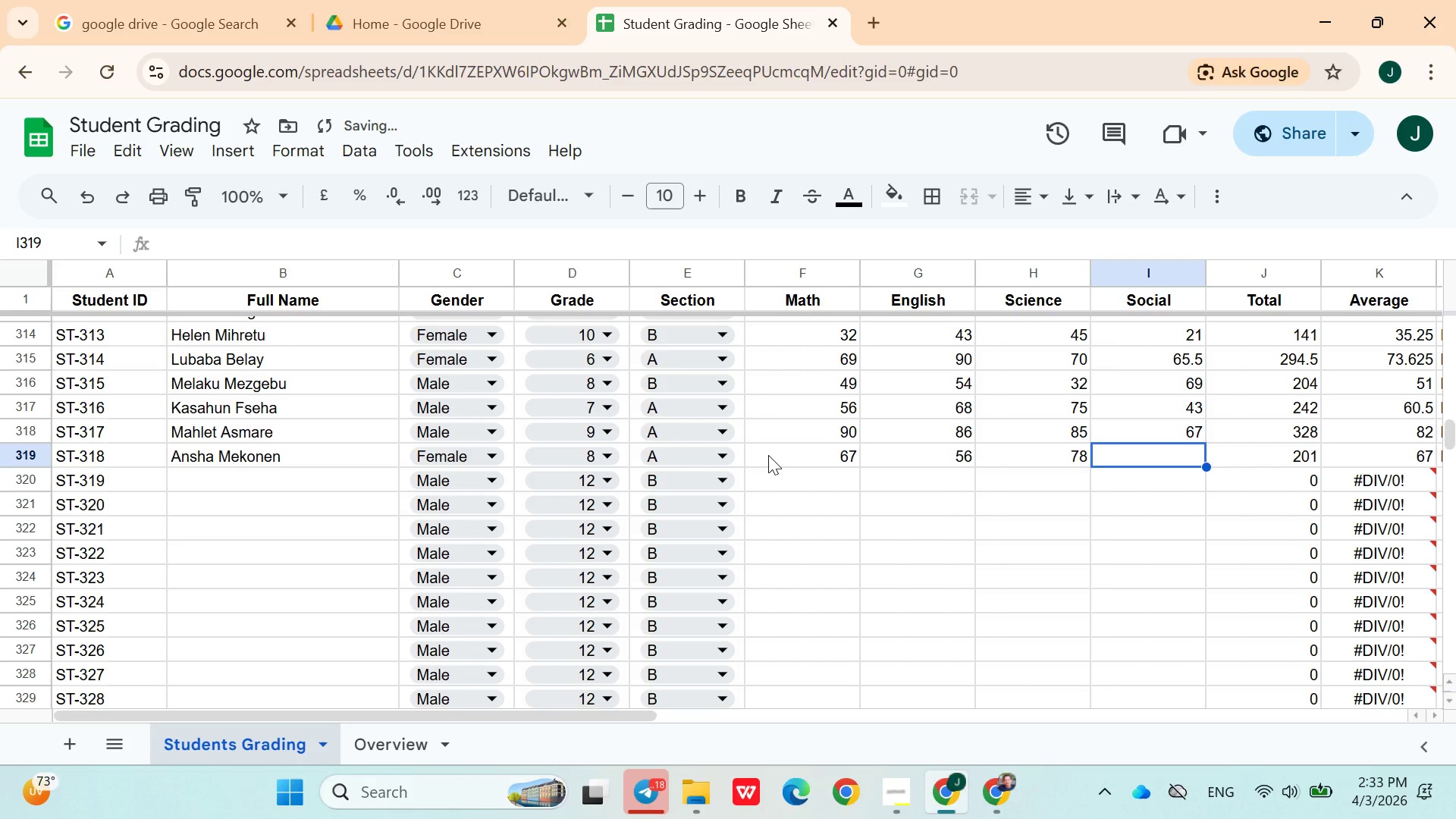 
type(65)
 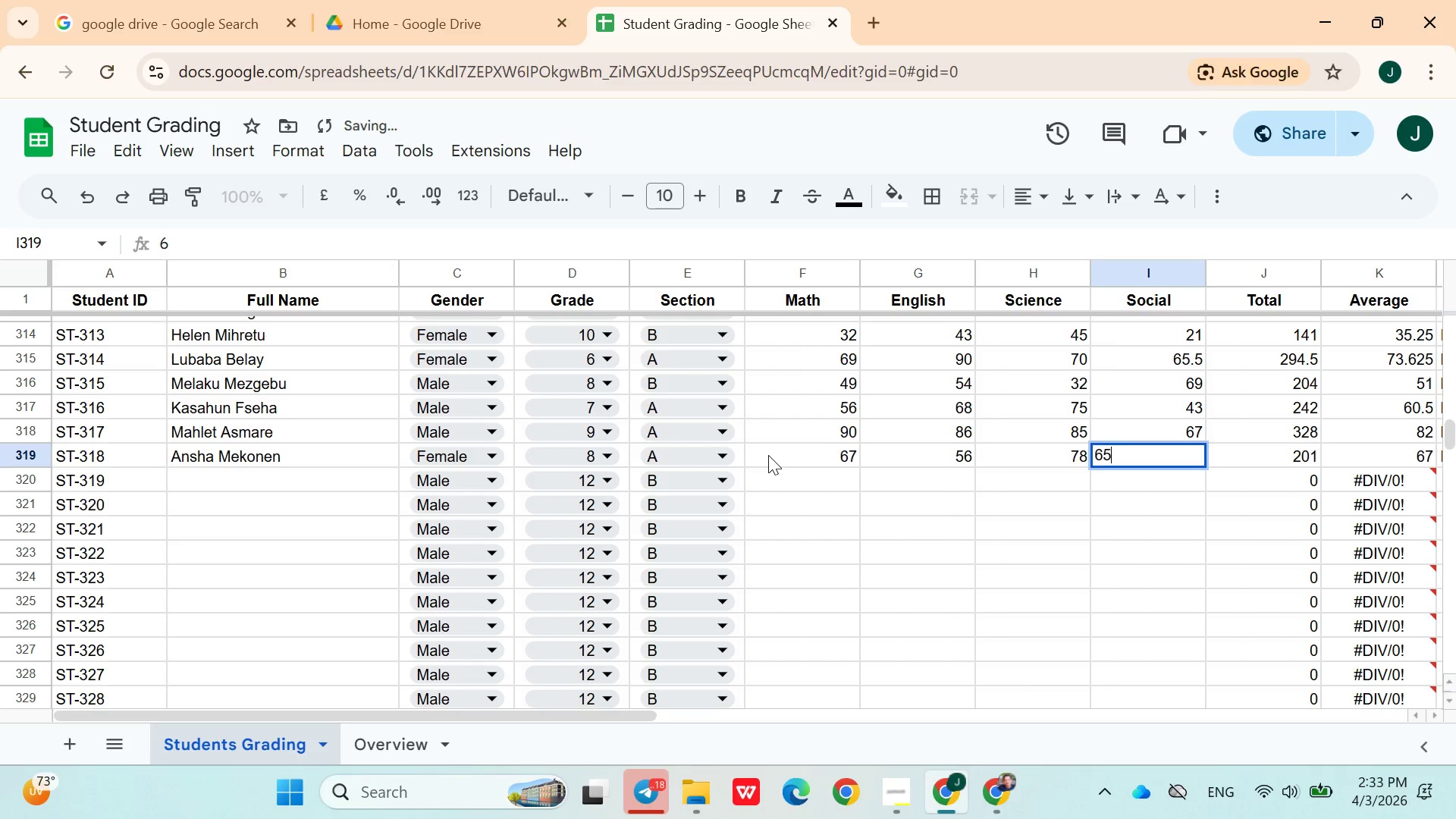 
key(ArrowRight)
 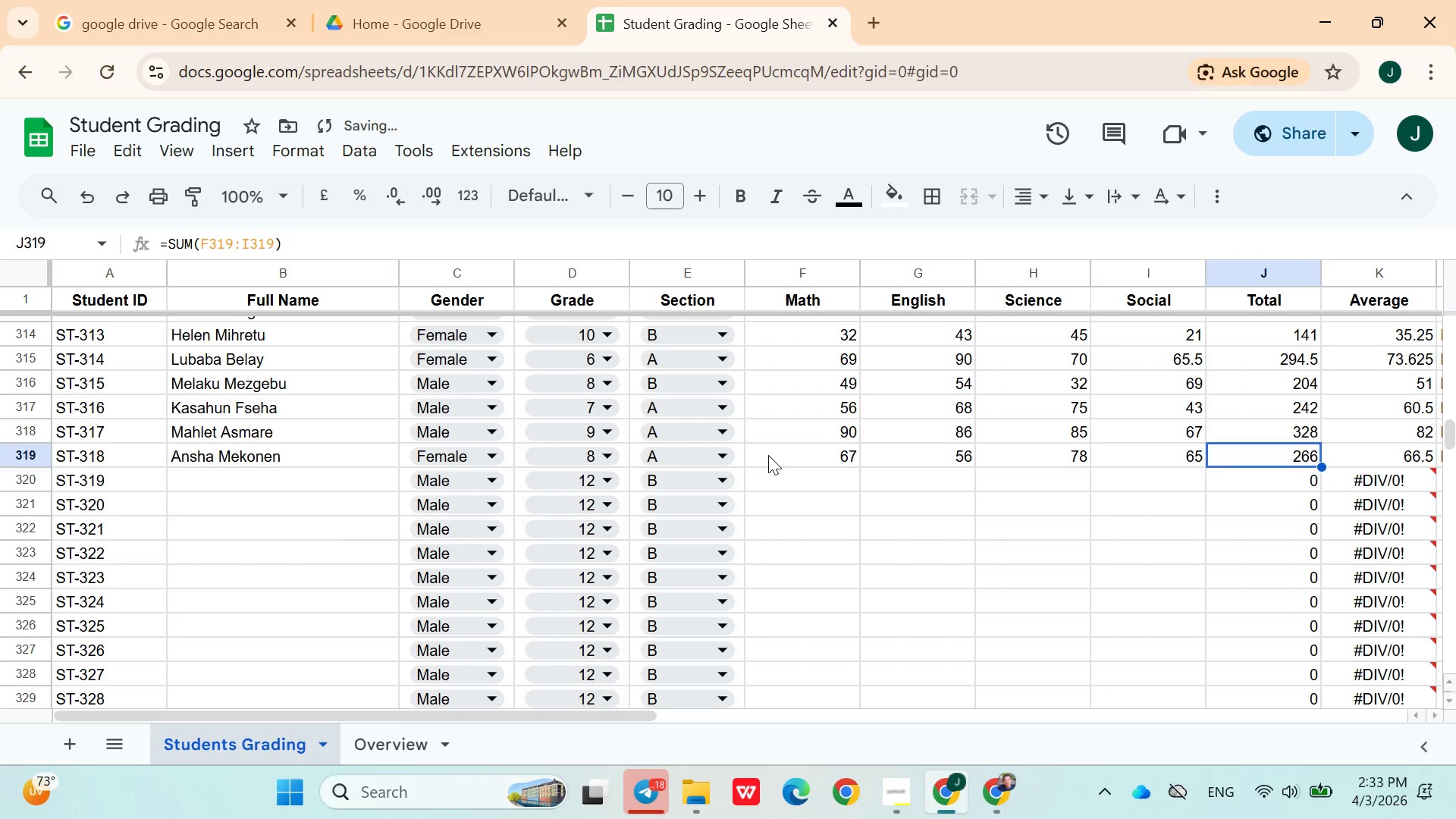 
key(ArrowDown)
 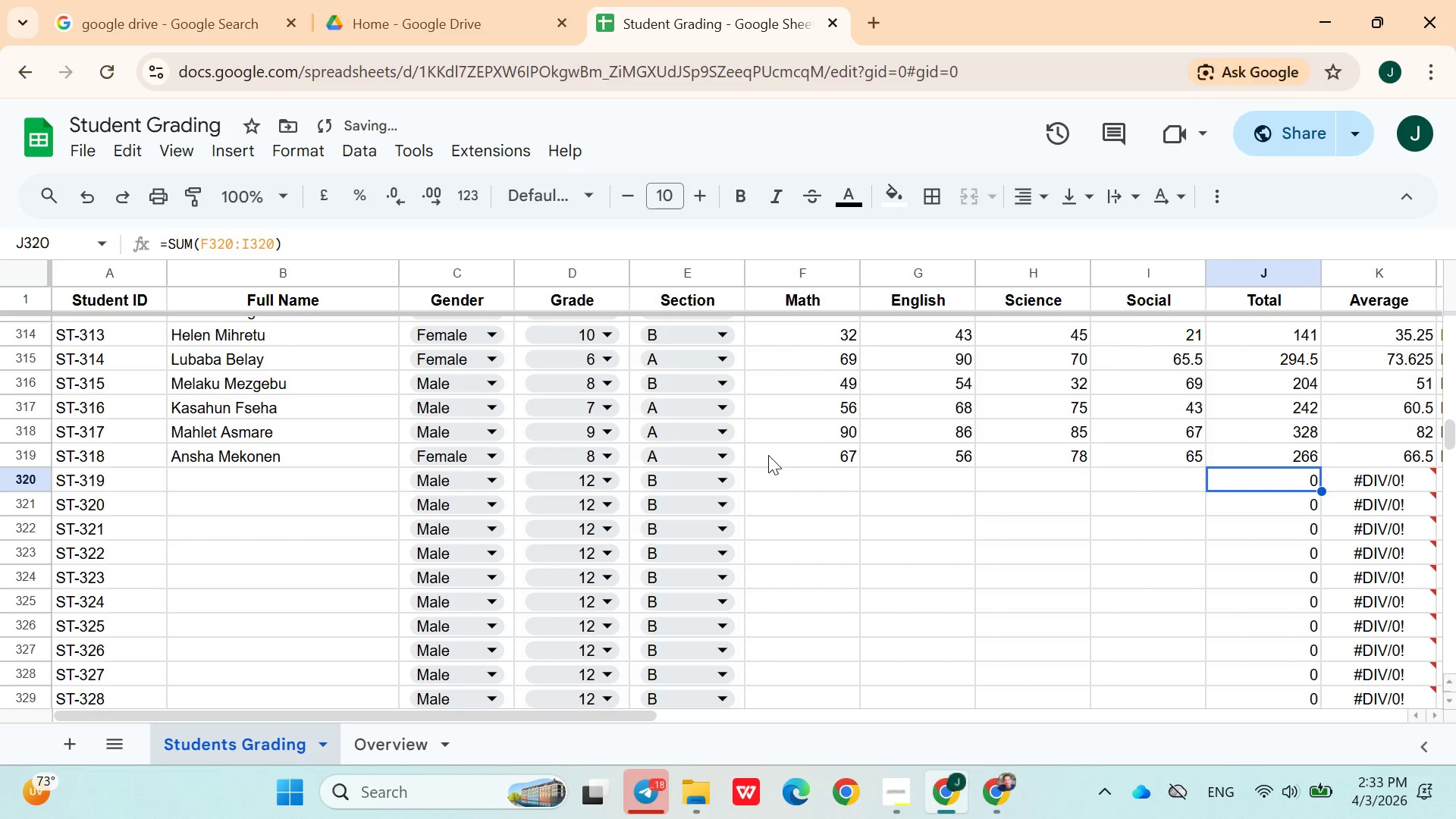 
hold_key(key=ArrowLeft, duration=0.86)
 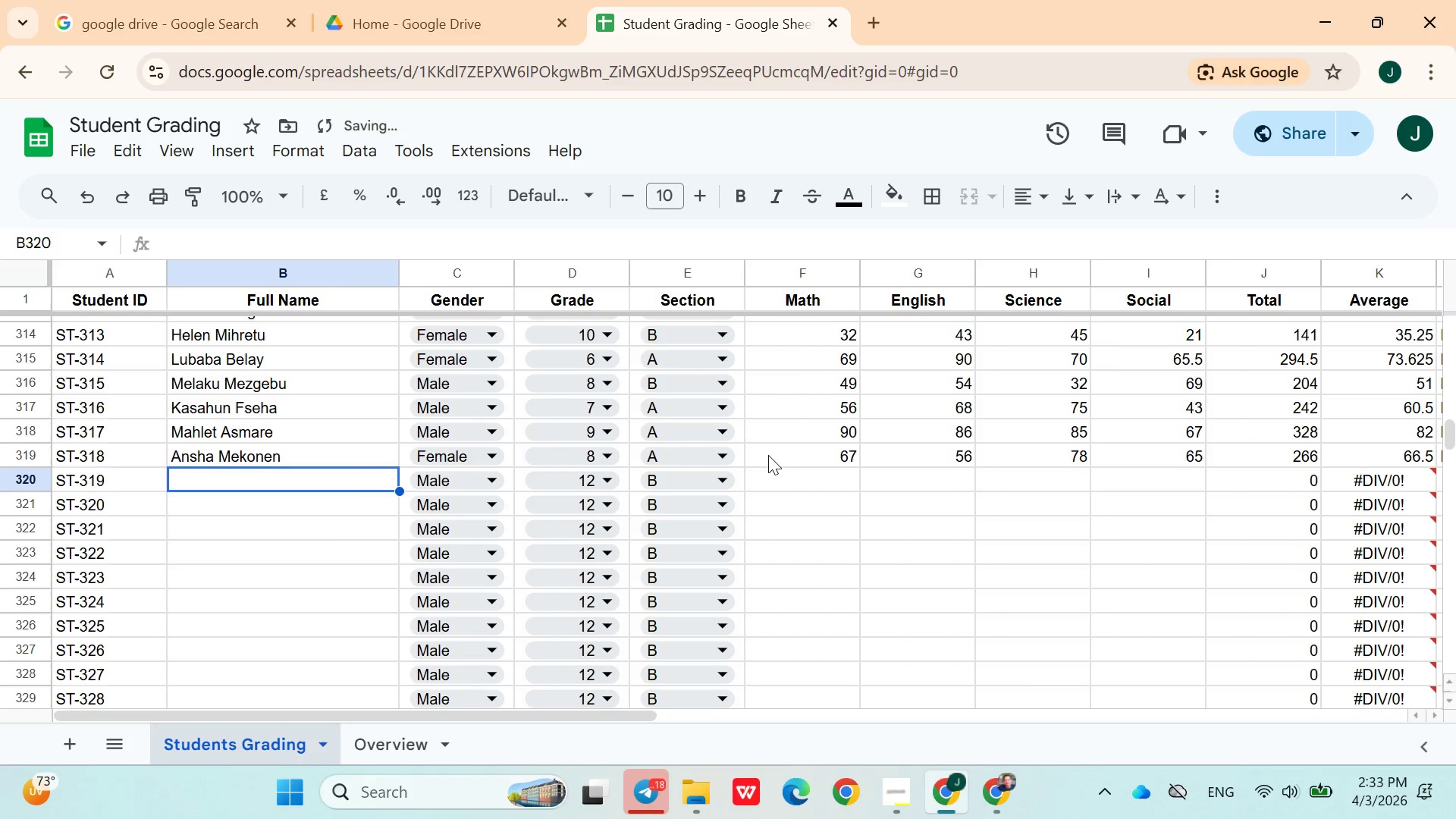 
key(ArrowRight)
 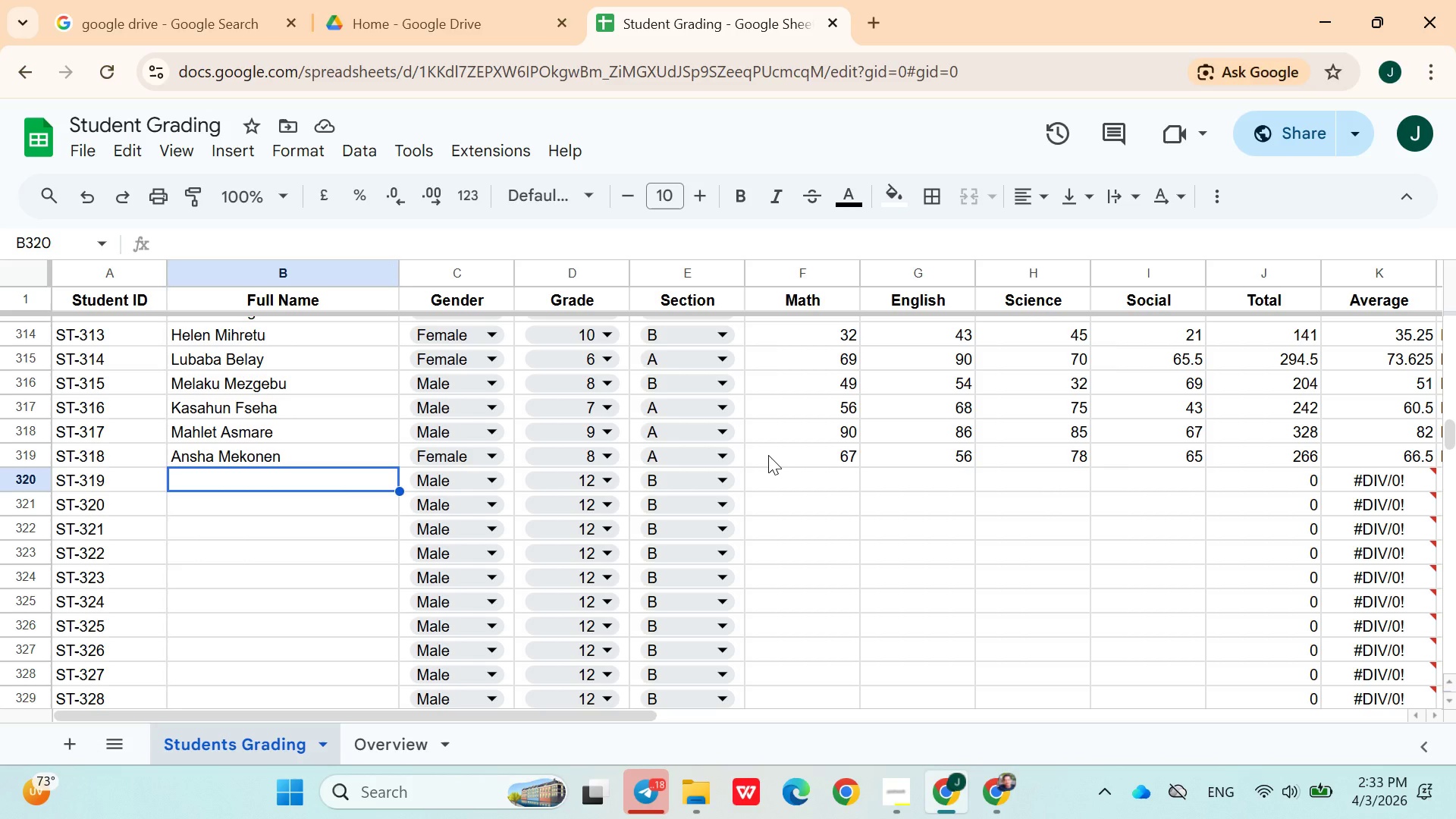 
wait(20.94)
 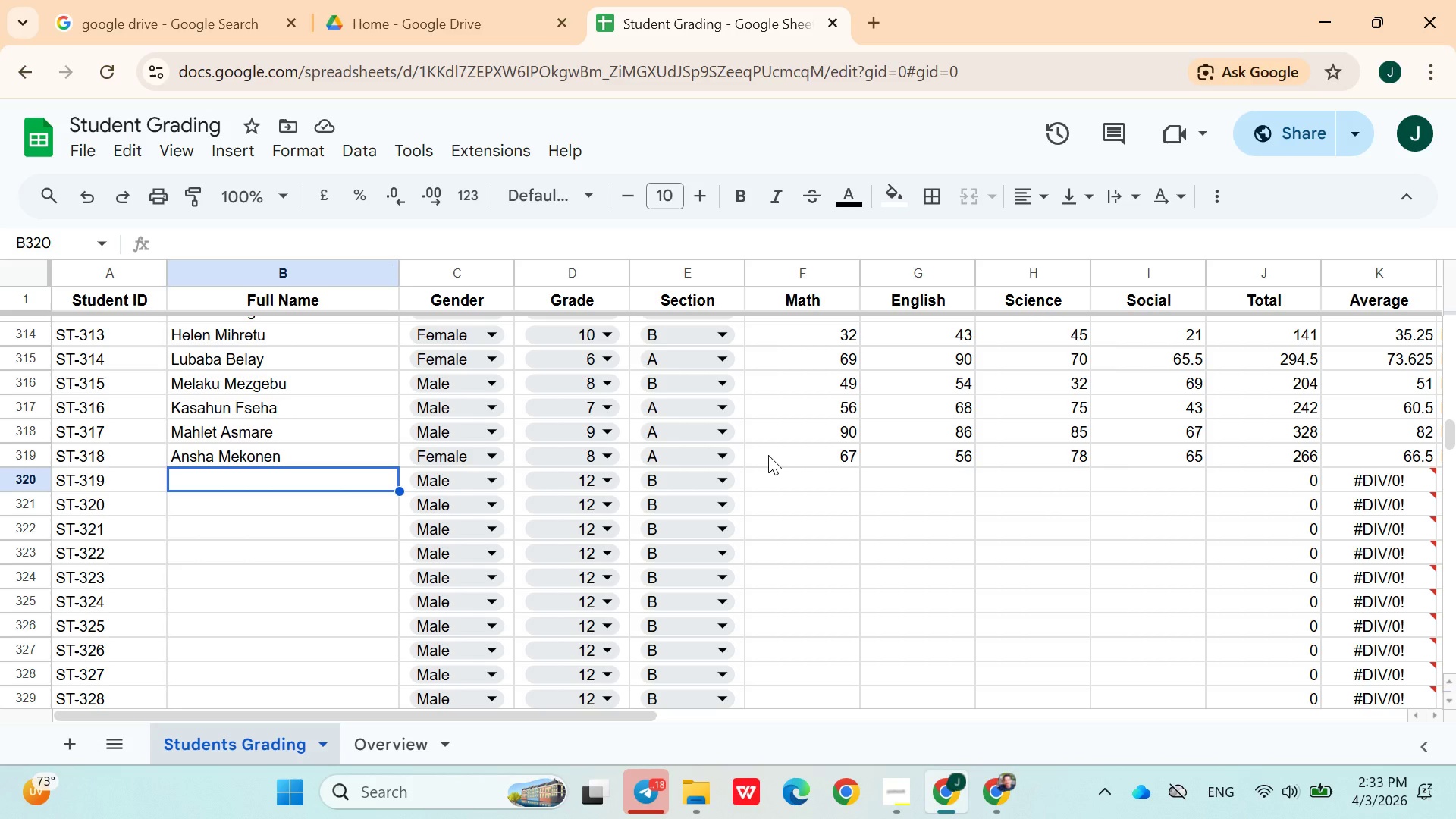 
hold_key(key=ShiftLeft, duration=1.5)
 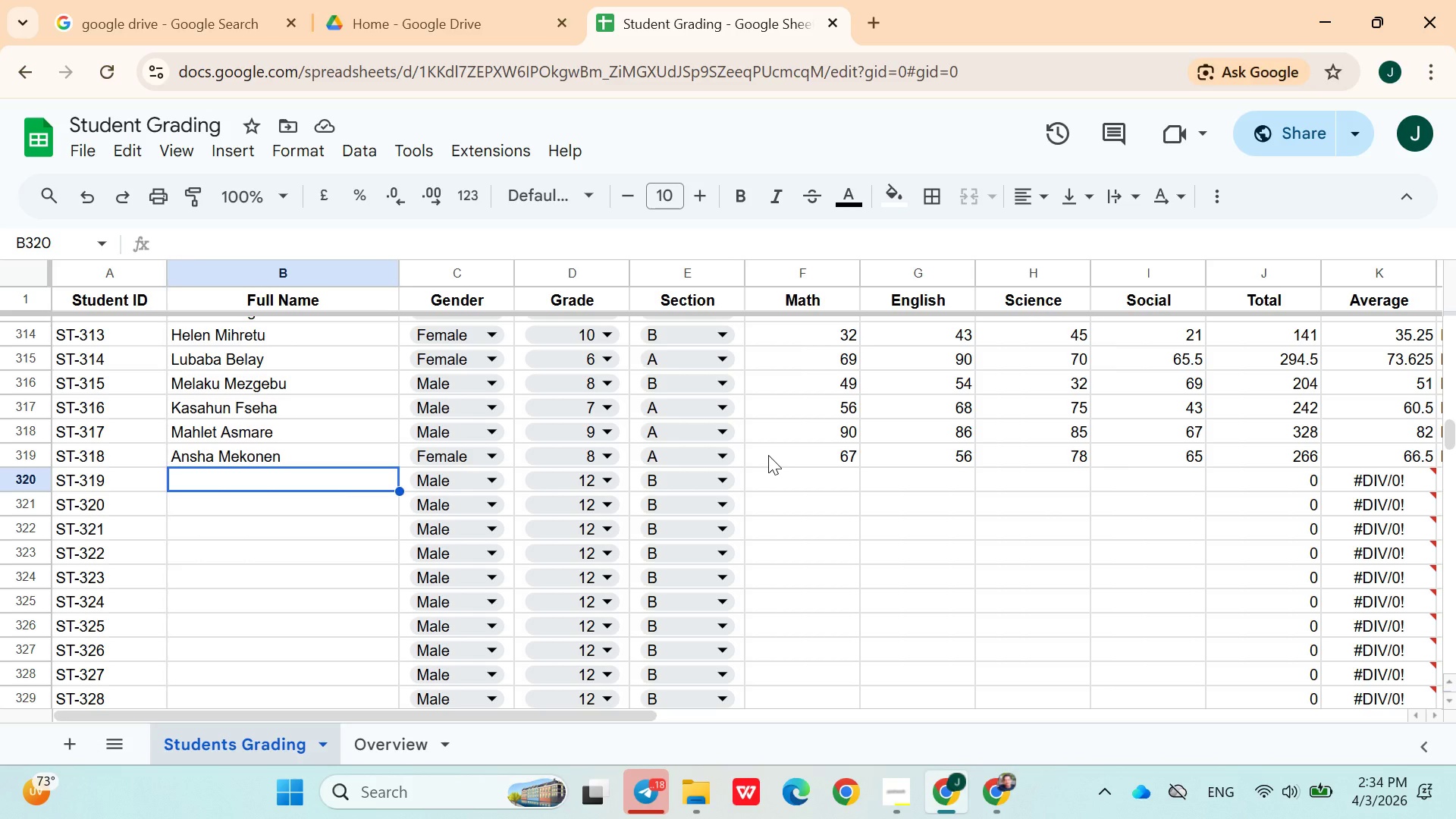 
type(Merem Muluneh)
 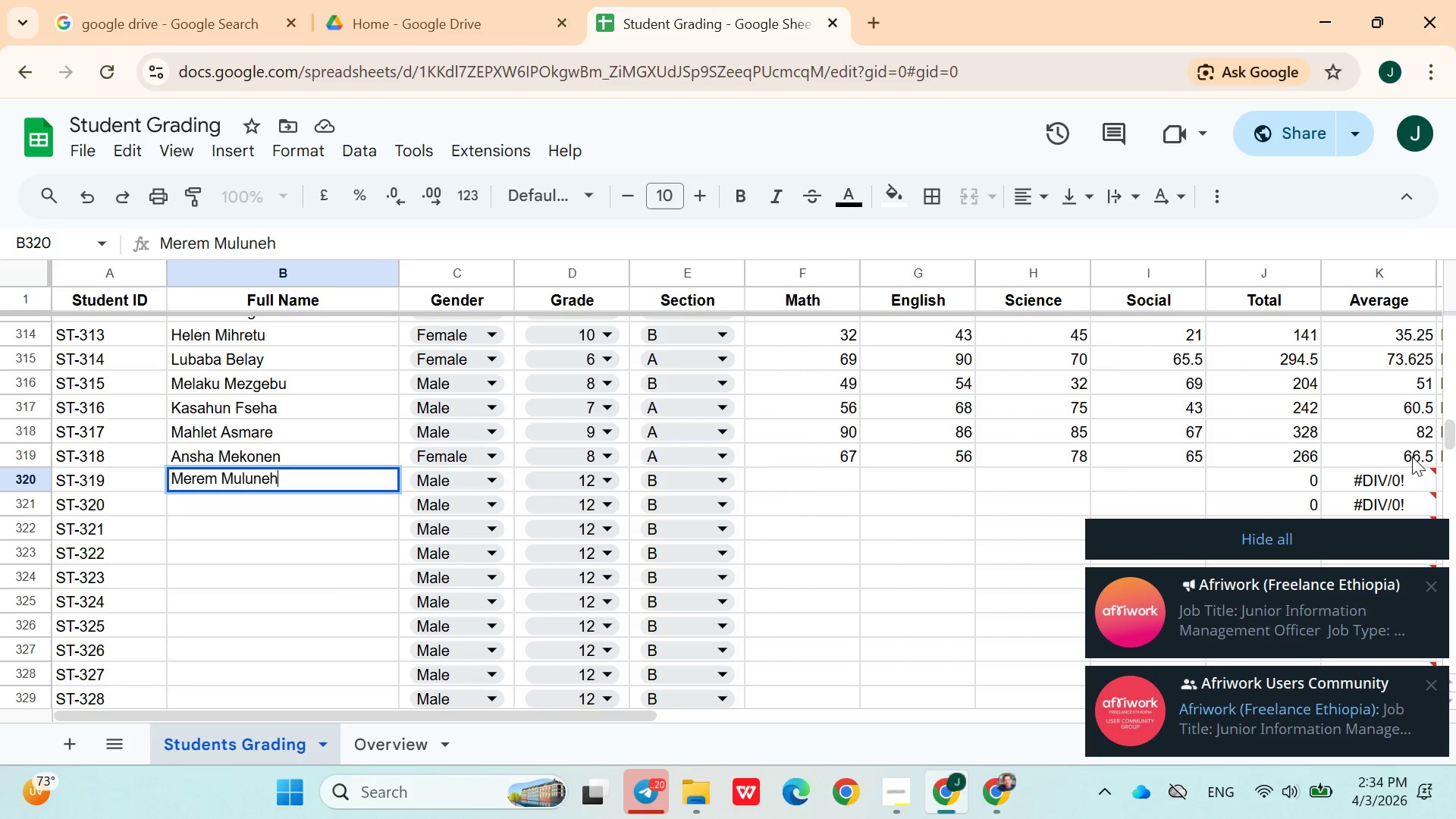 
left_click([1279, 533])
 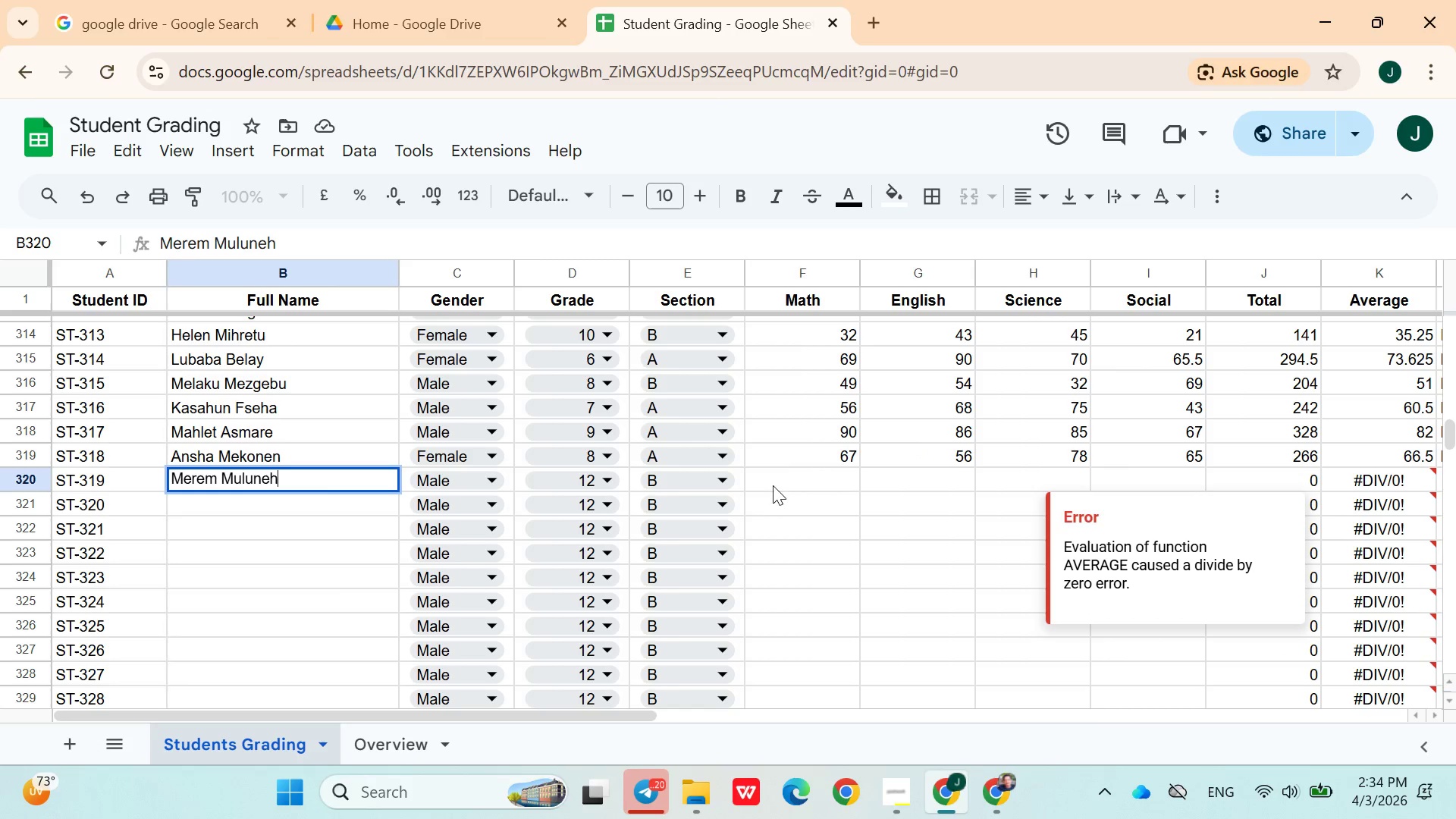 
left_click([773, 480])
 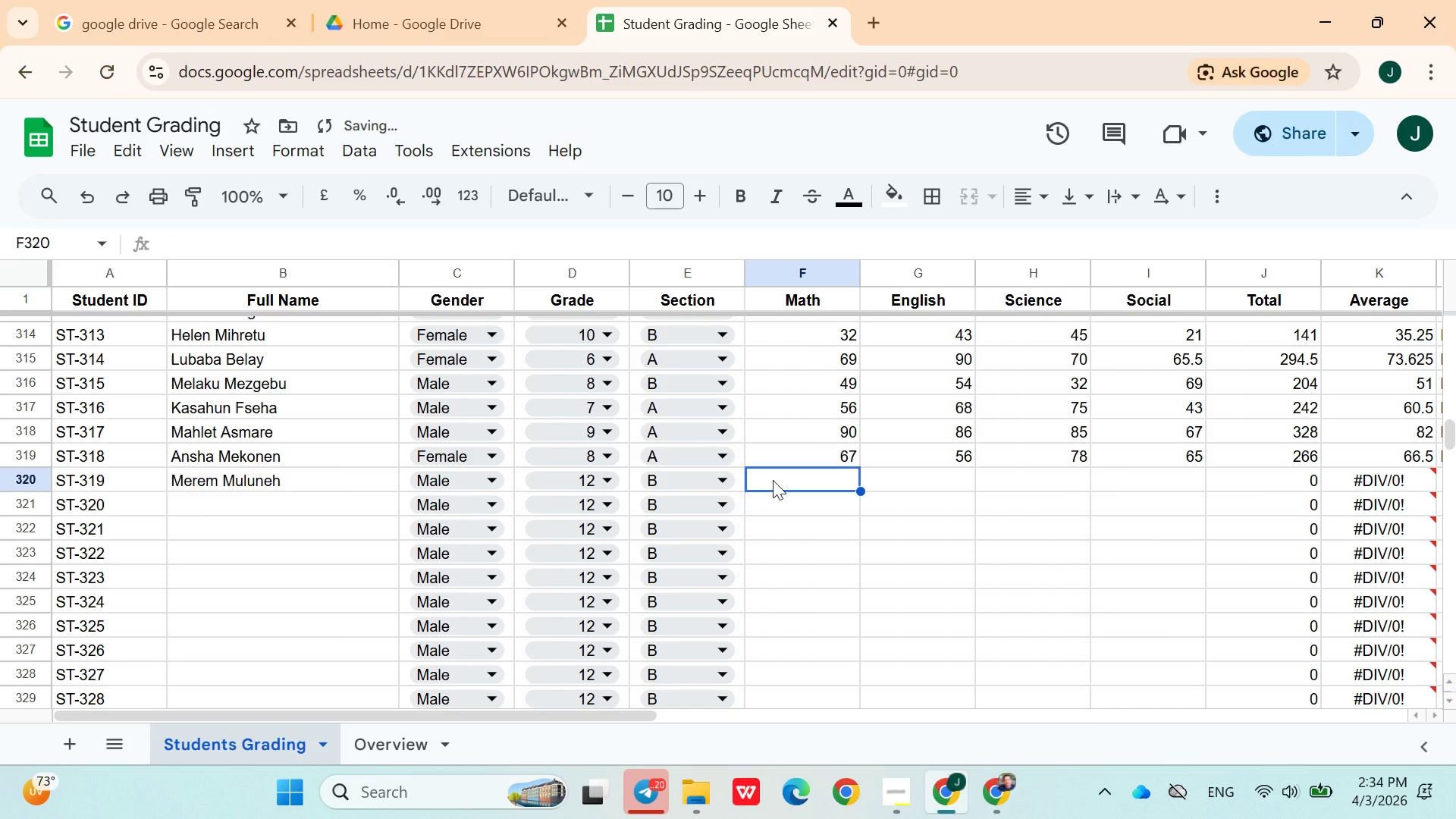 
type(87)
 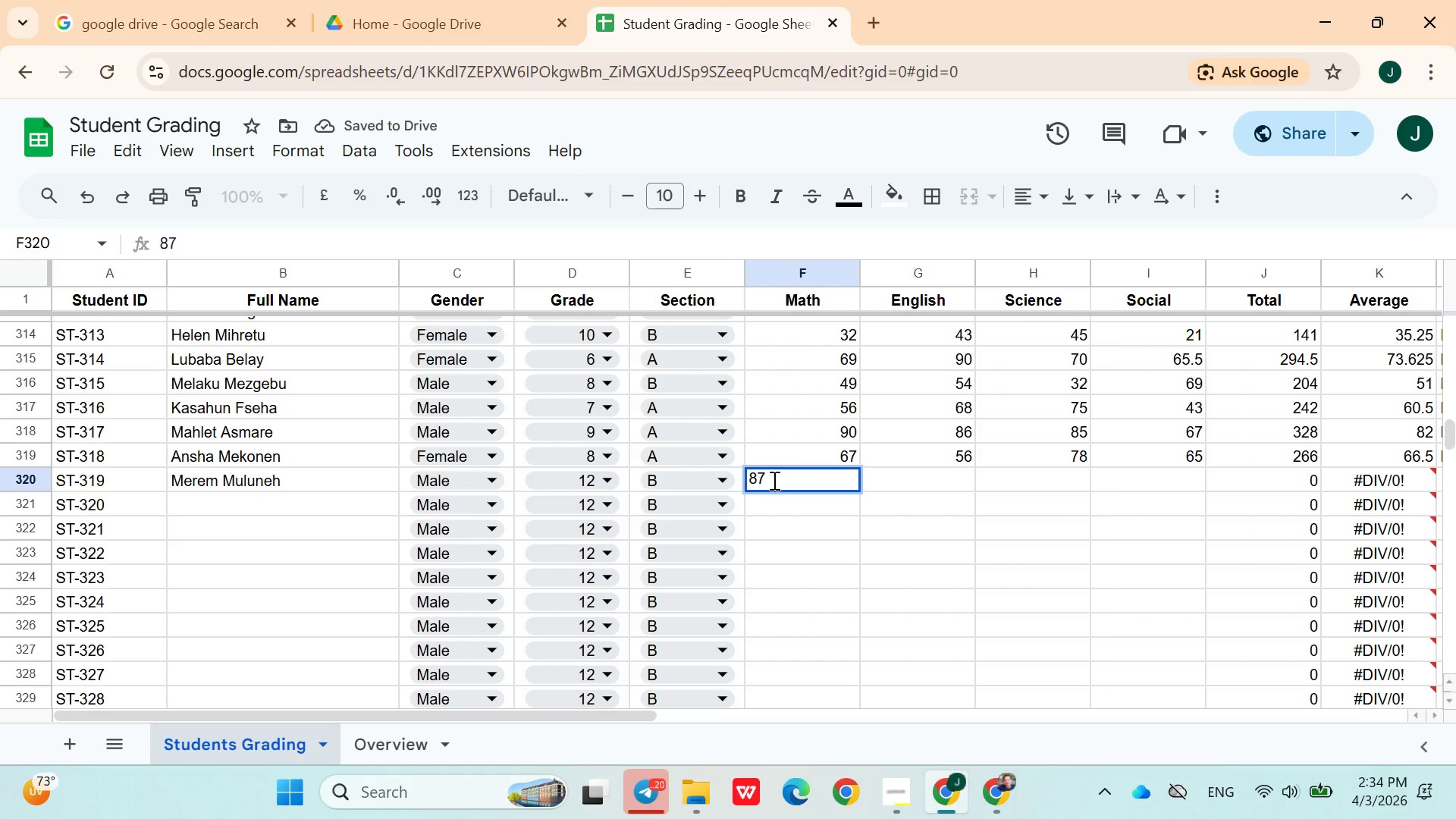 
key(ArrowRight)
 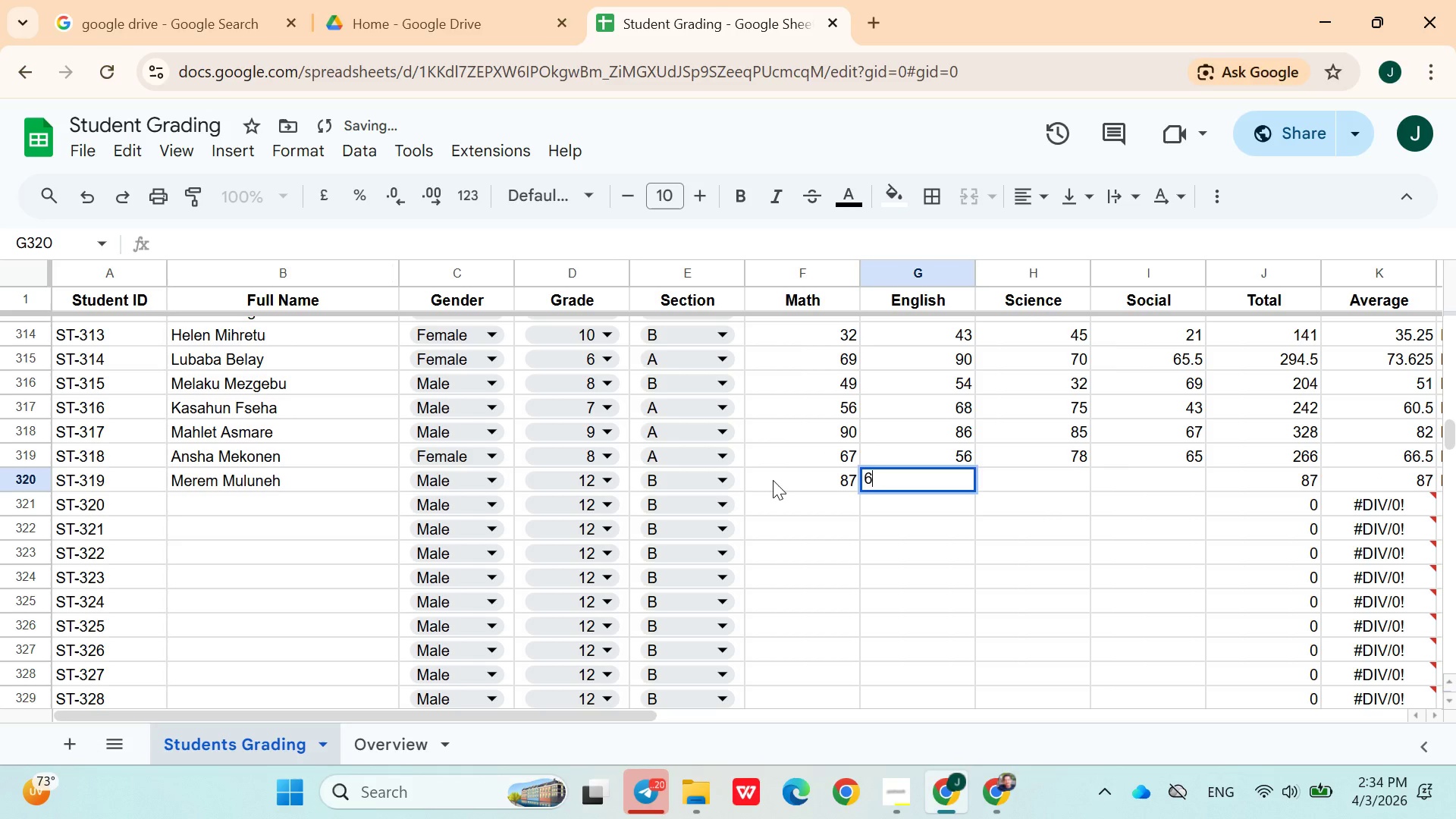 
type(65)
 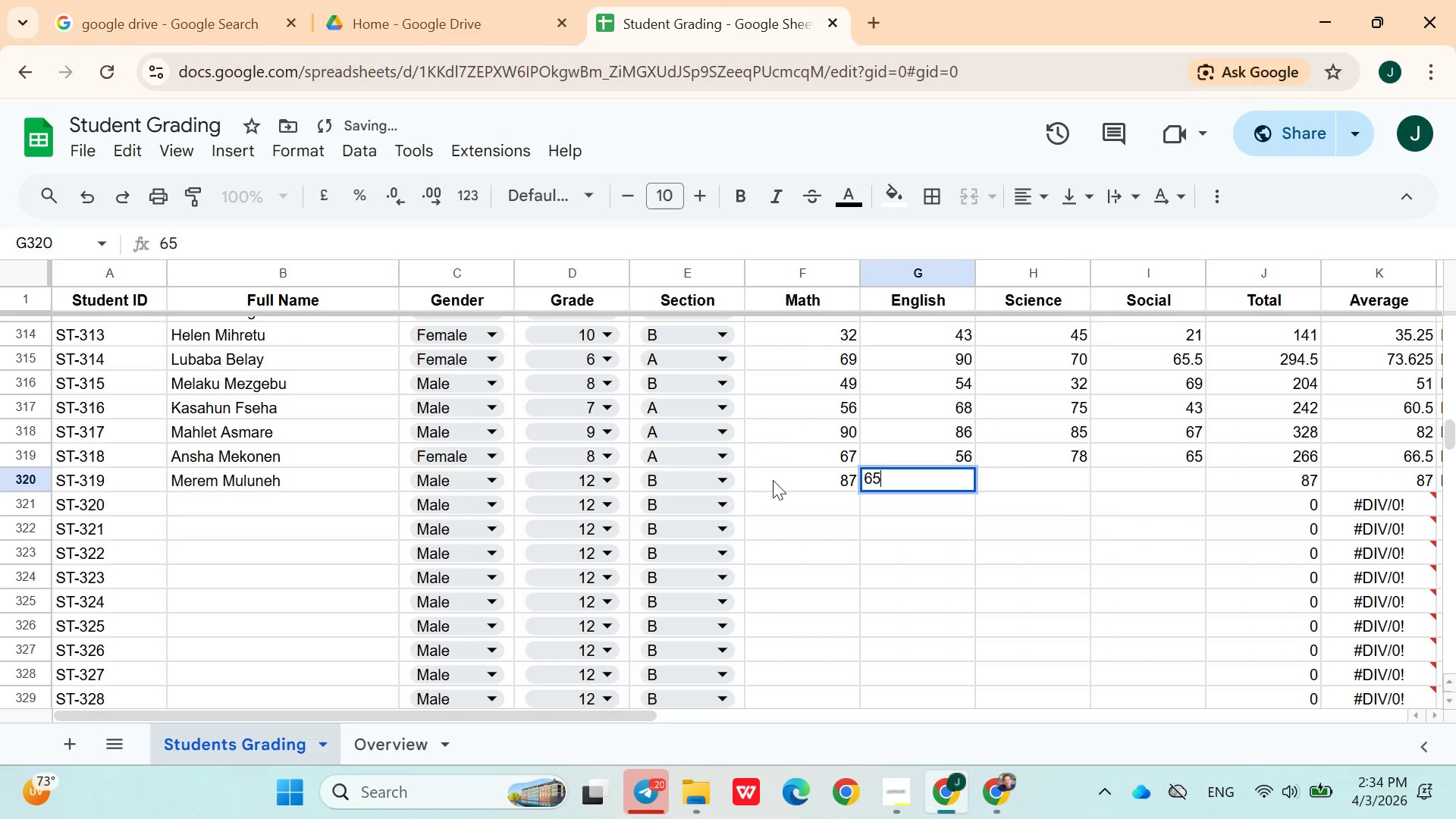 
key(ArrowRight)
 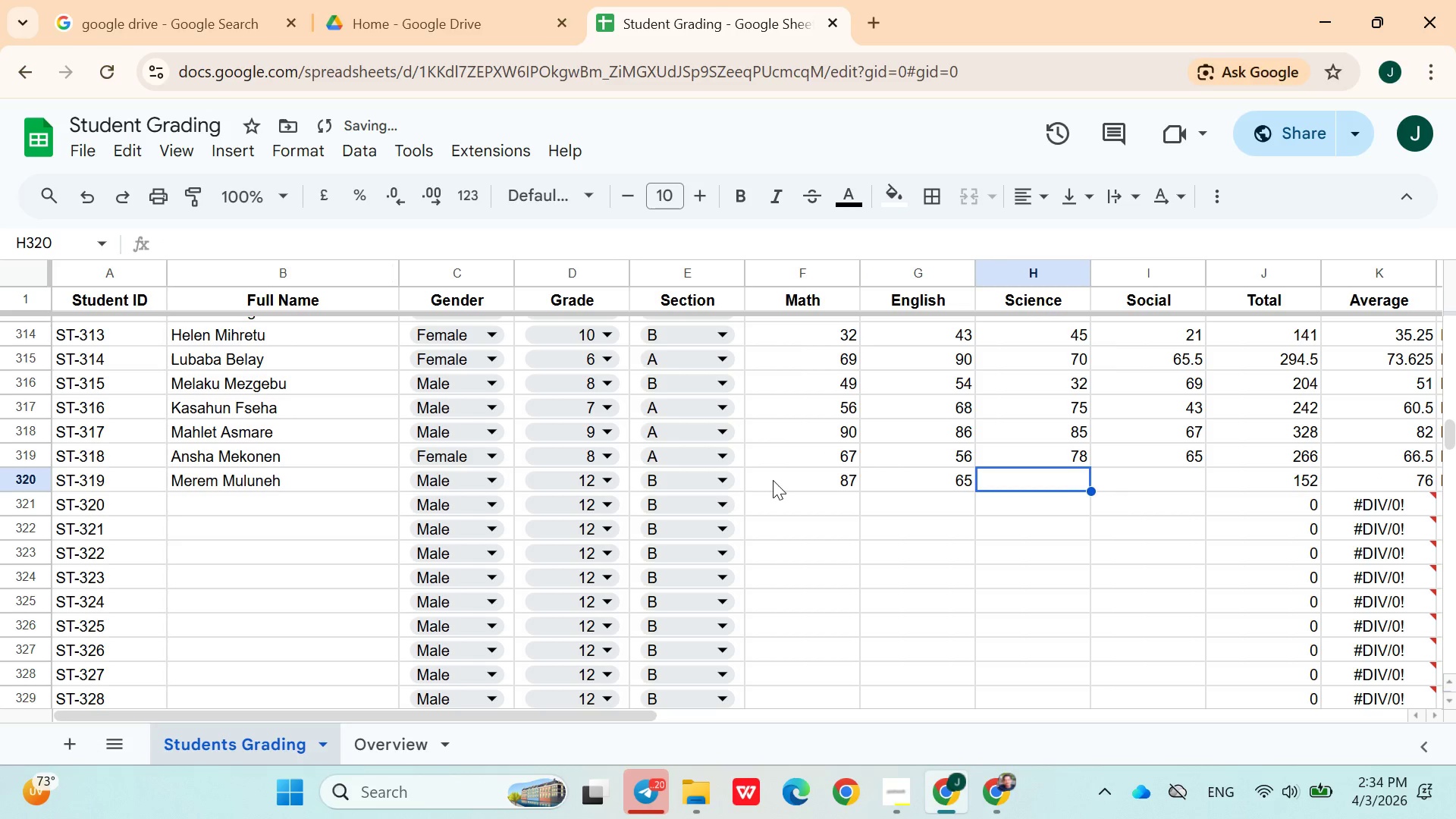 
type(67)
 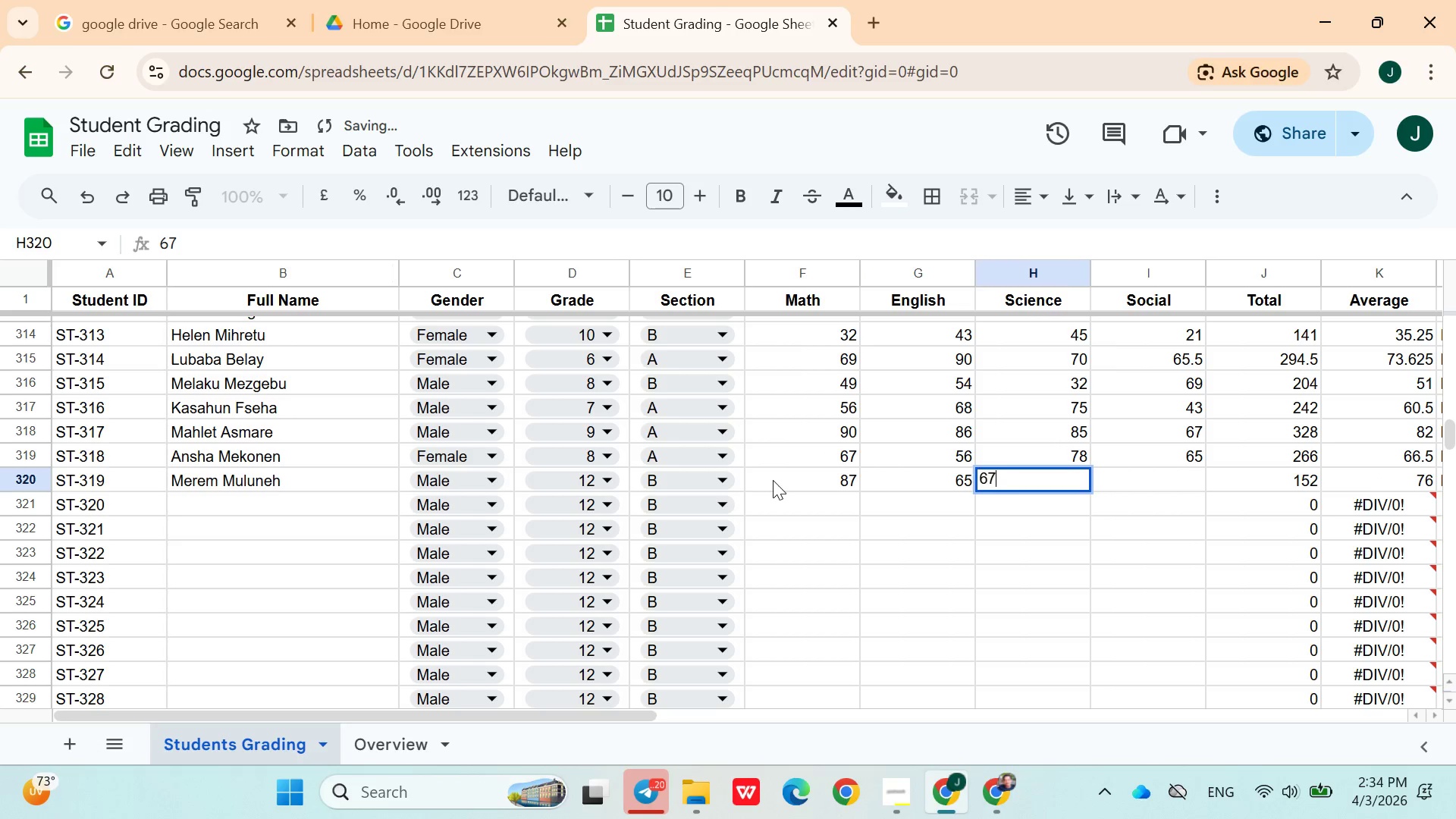 
key(ArrowRight)
 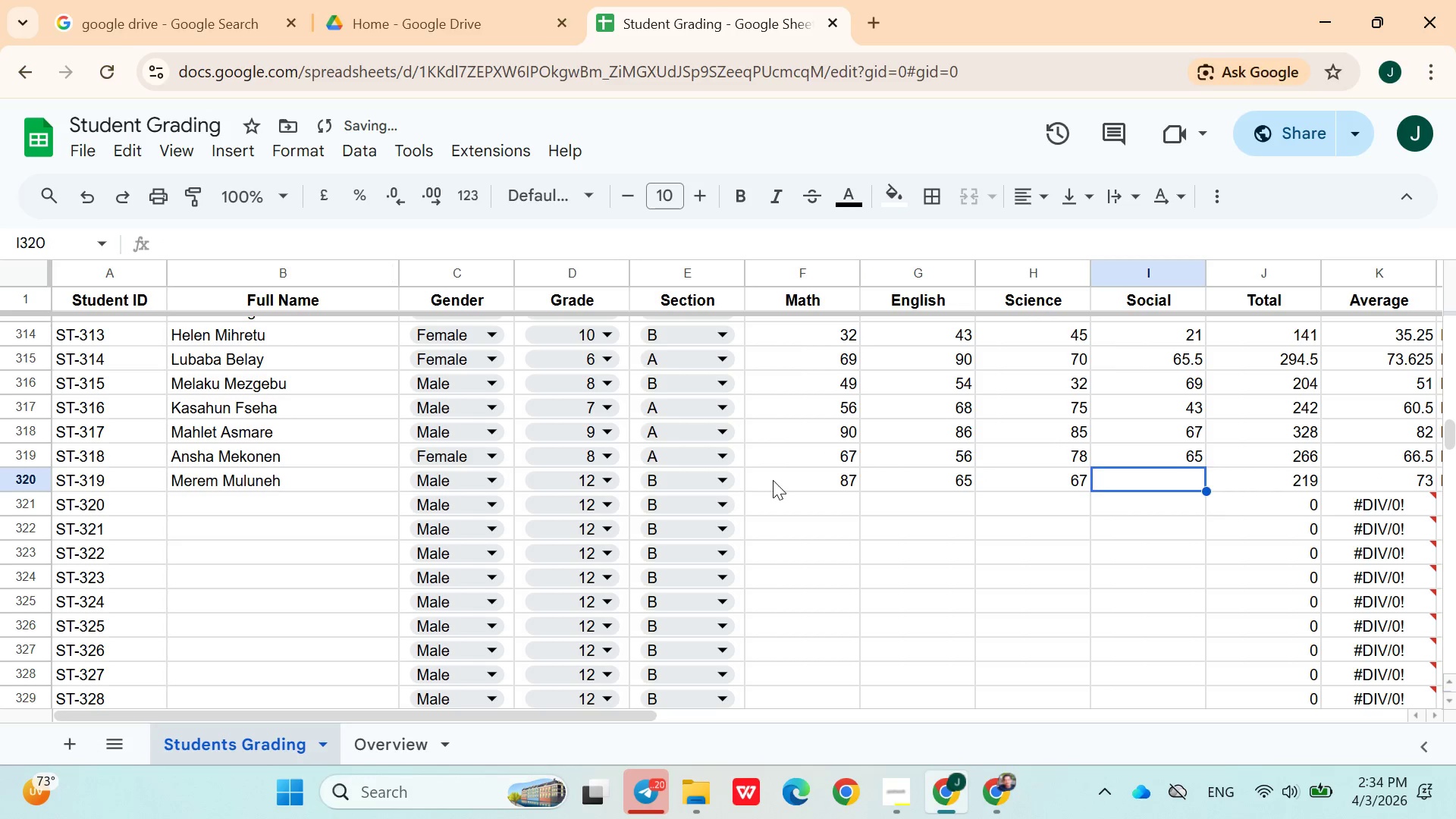 
type(54)
 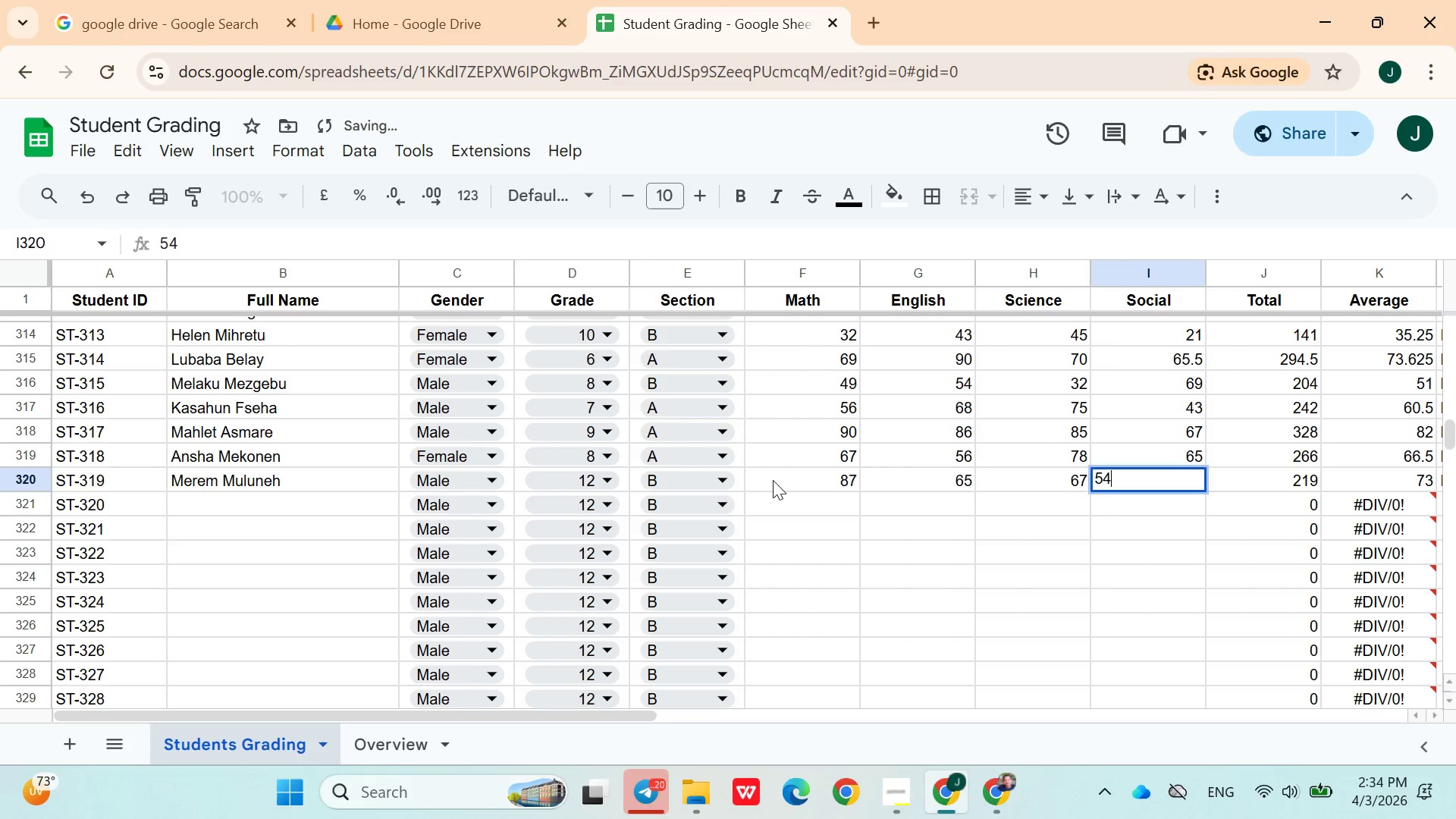 
key(ArrowRight)
 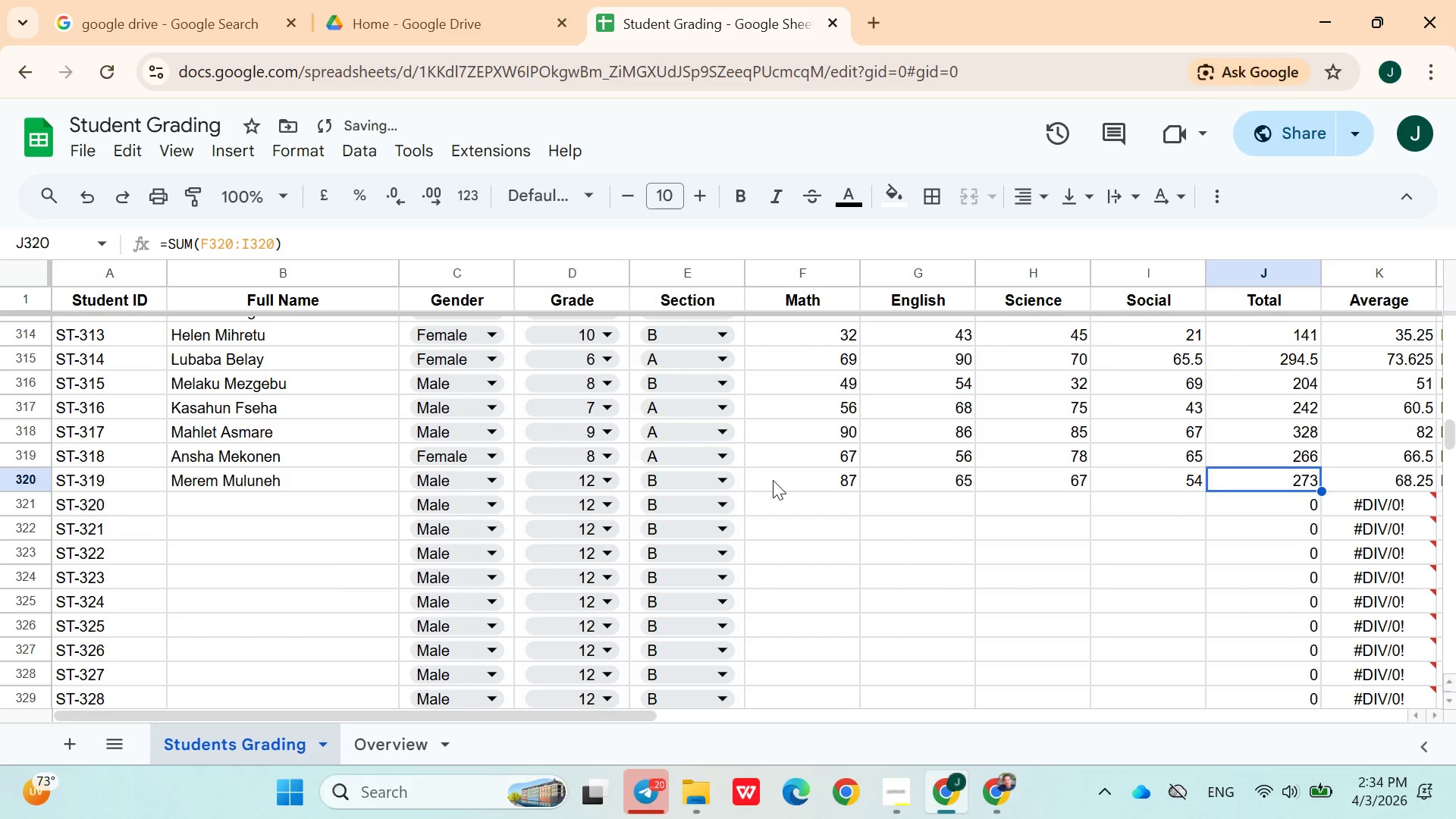 
key(ArrowDown)
 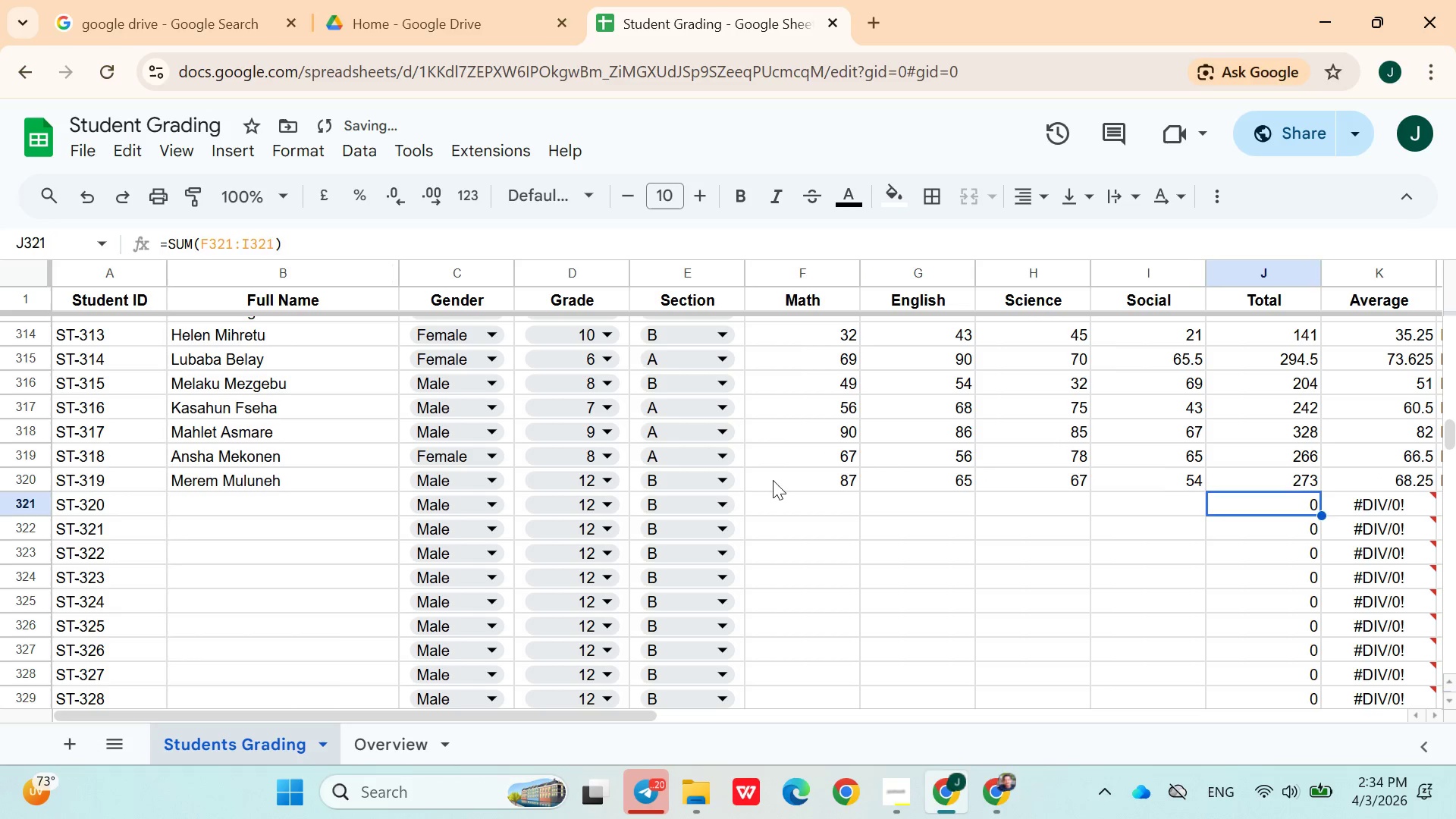 
hold_key(key=ArrowLeft, duration=0.84)
 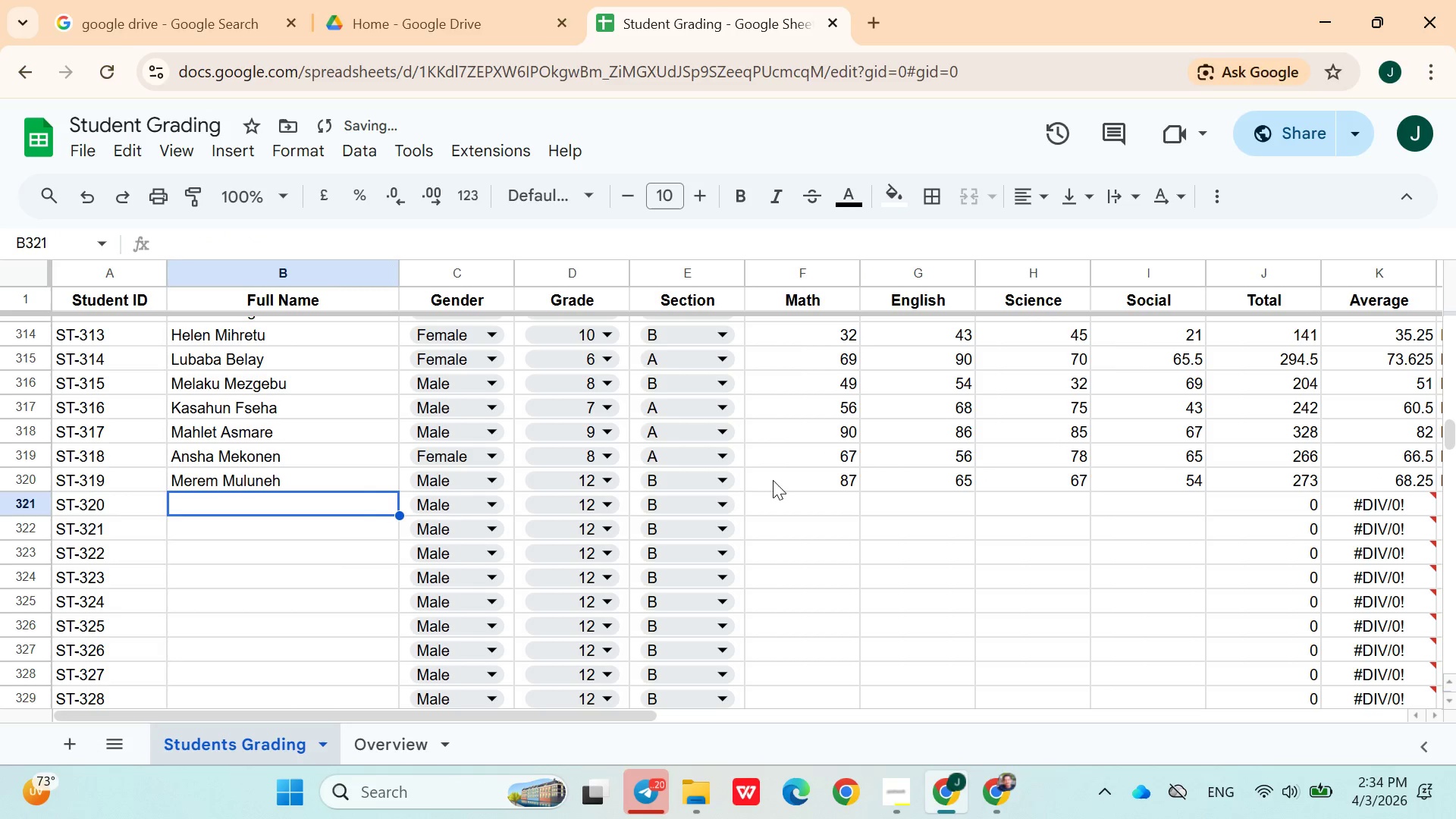 
key(ArrowRight)
 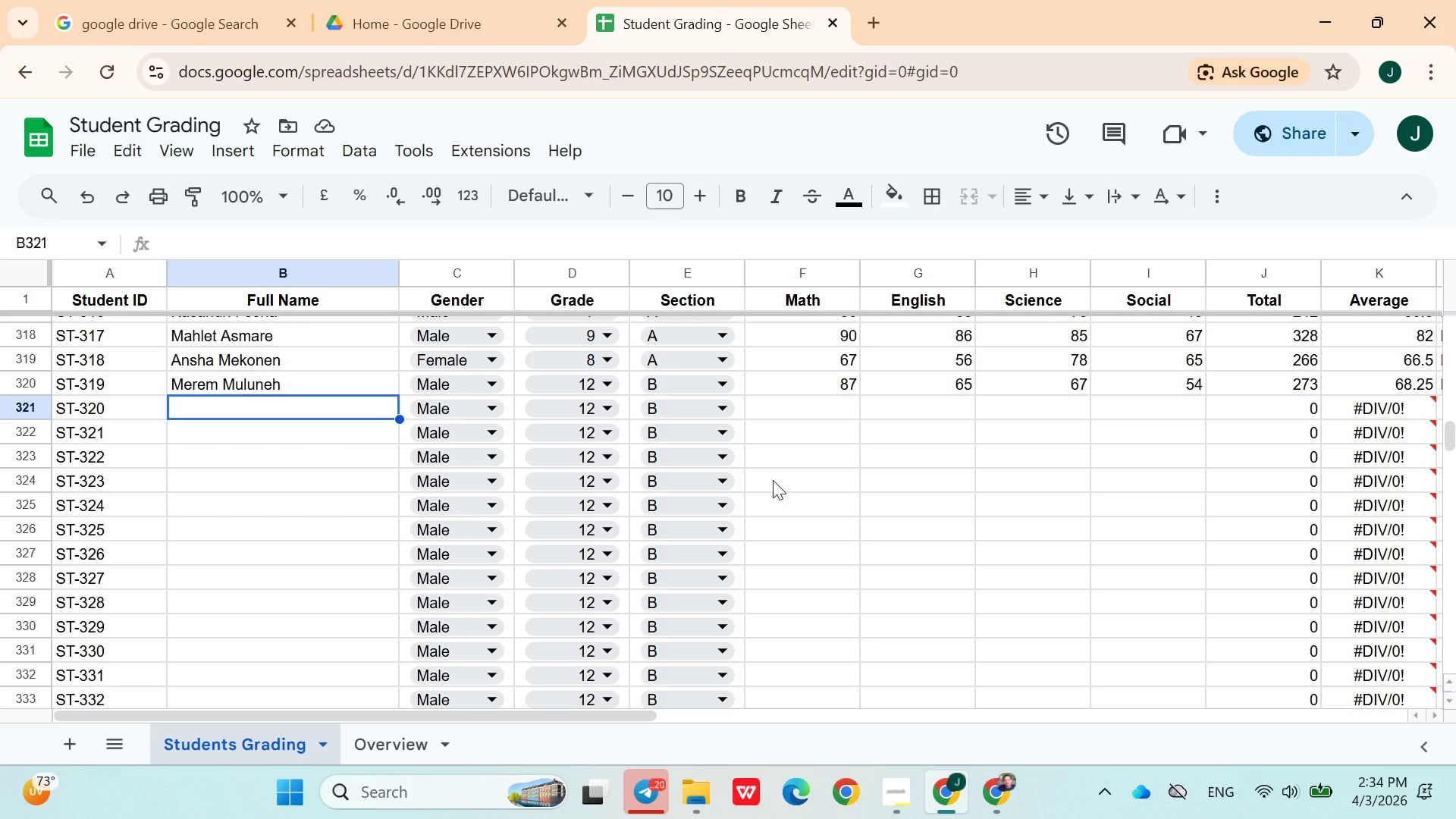 
wait(24.47)
 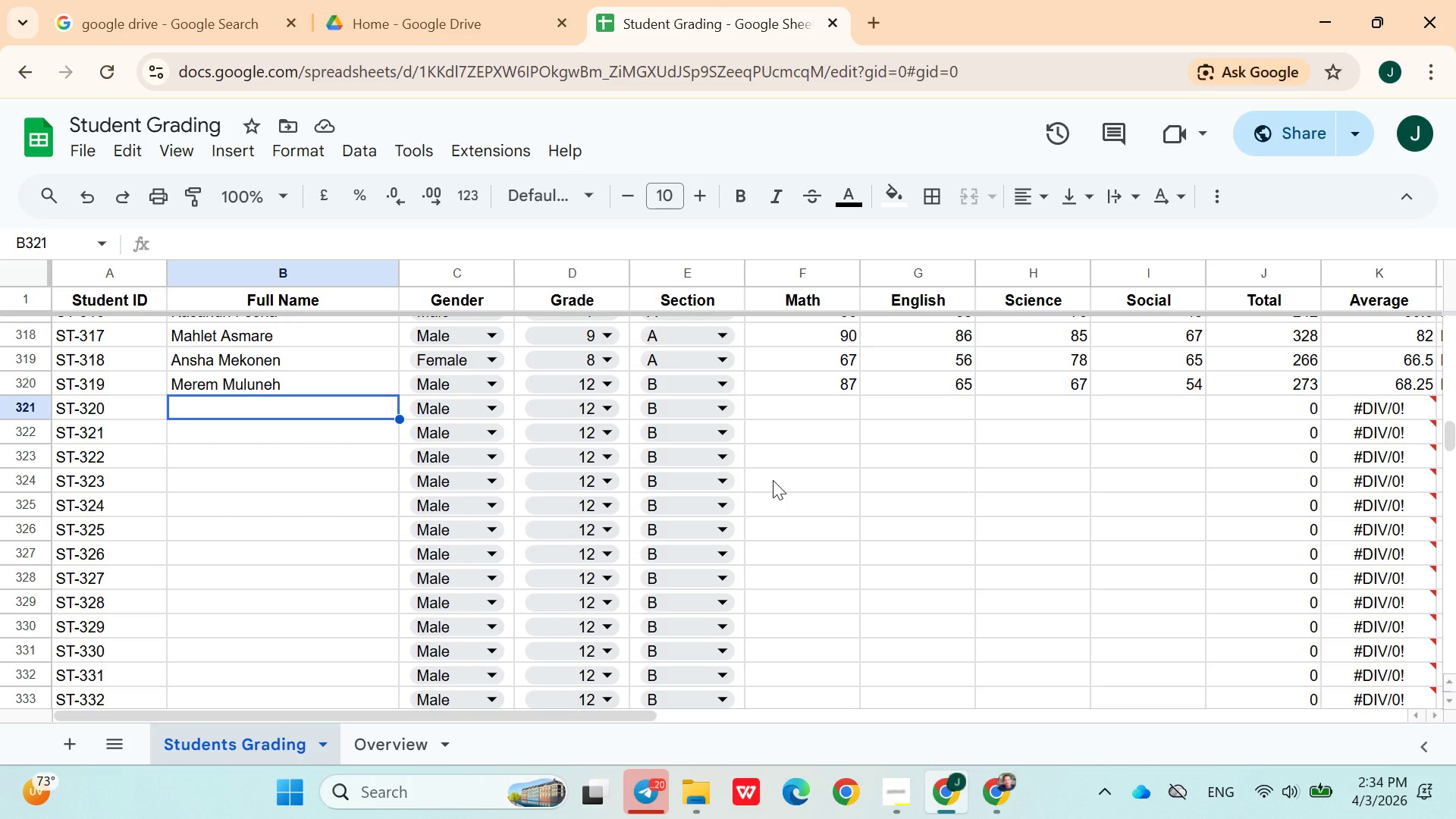 
type(Samson Abere)
key(Backspace)
type(a)
 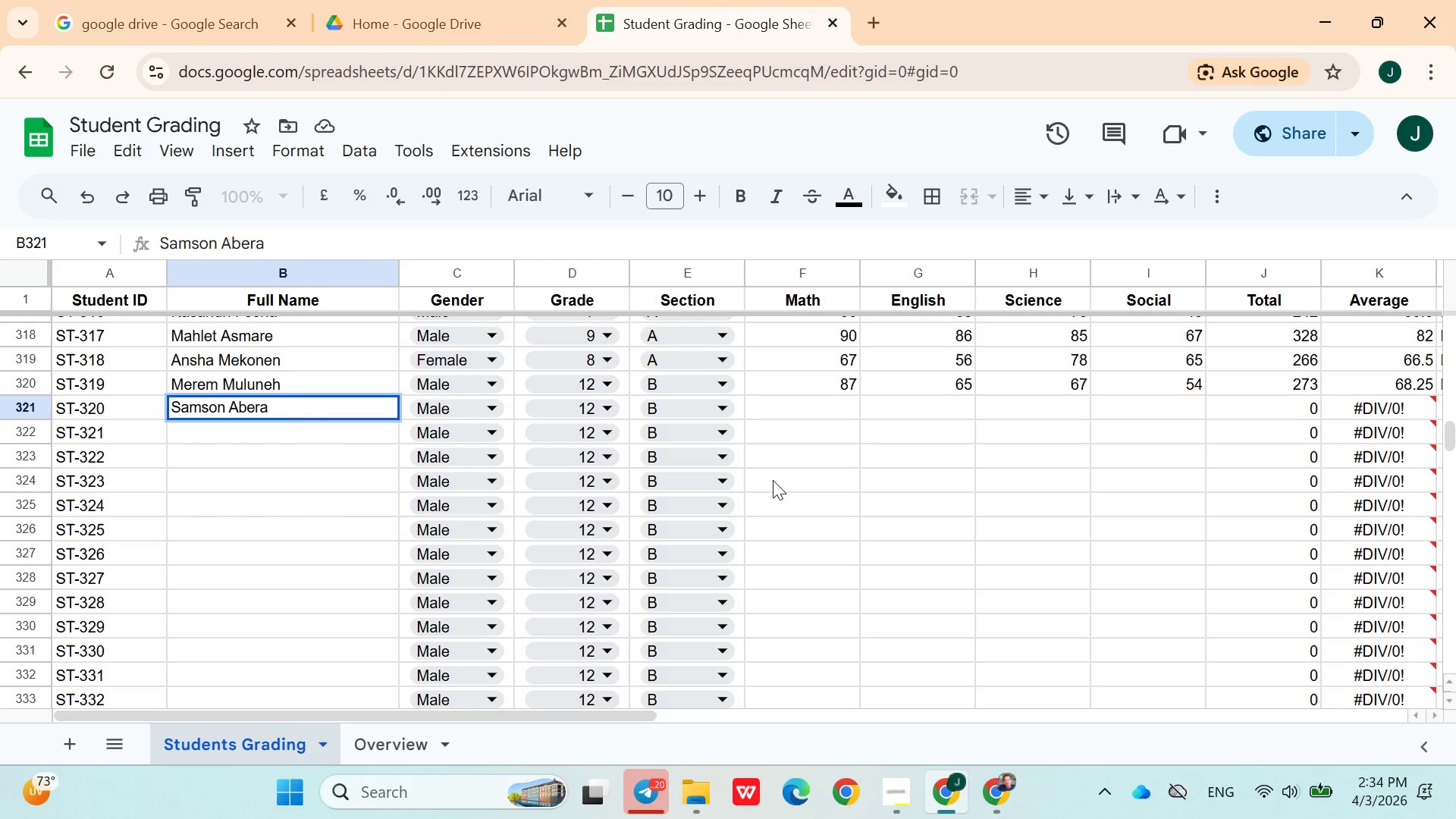 
wait(5.81)
 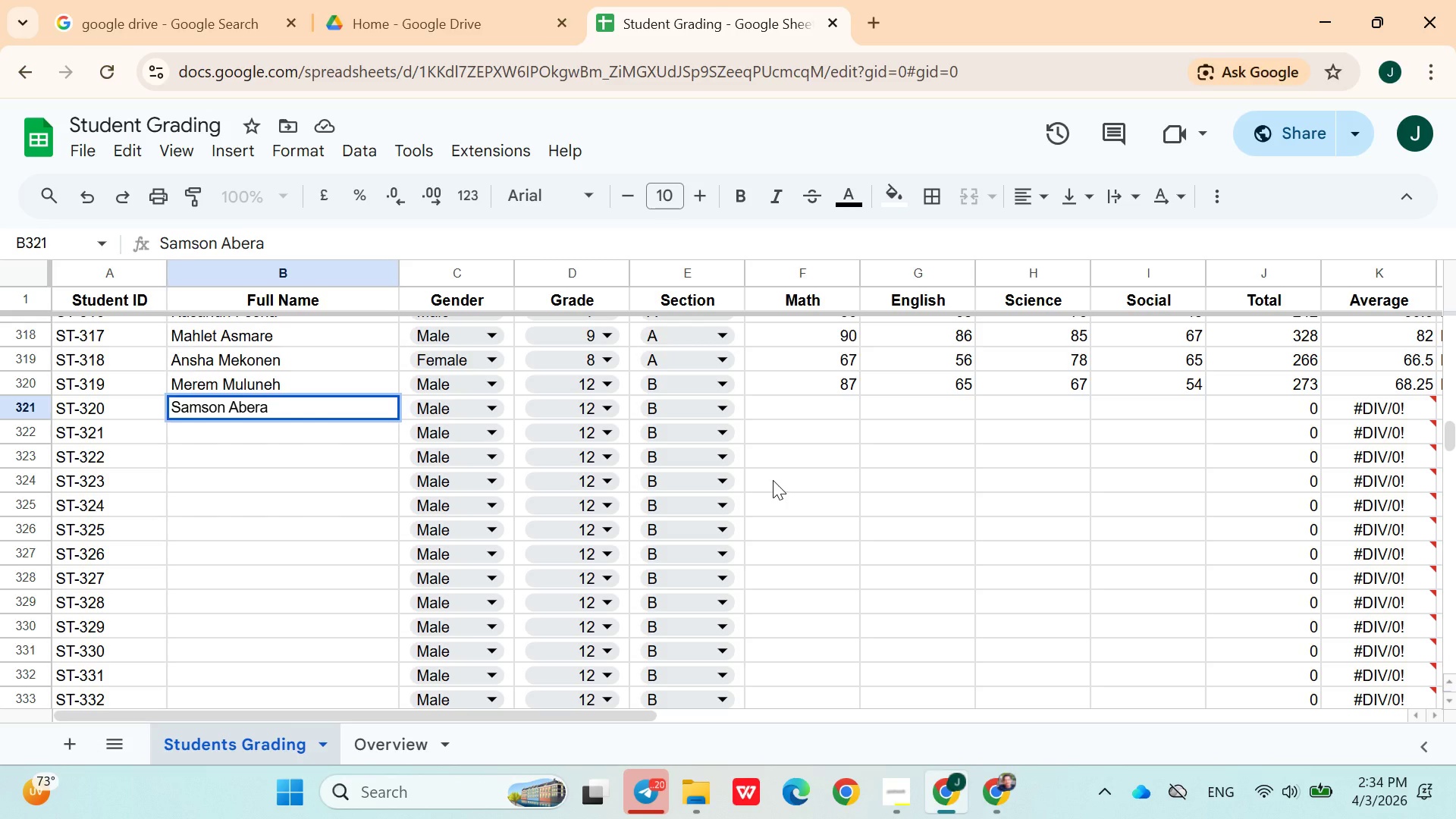 
left_click([555, 410])
 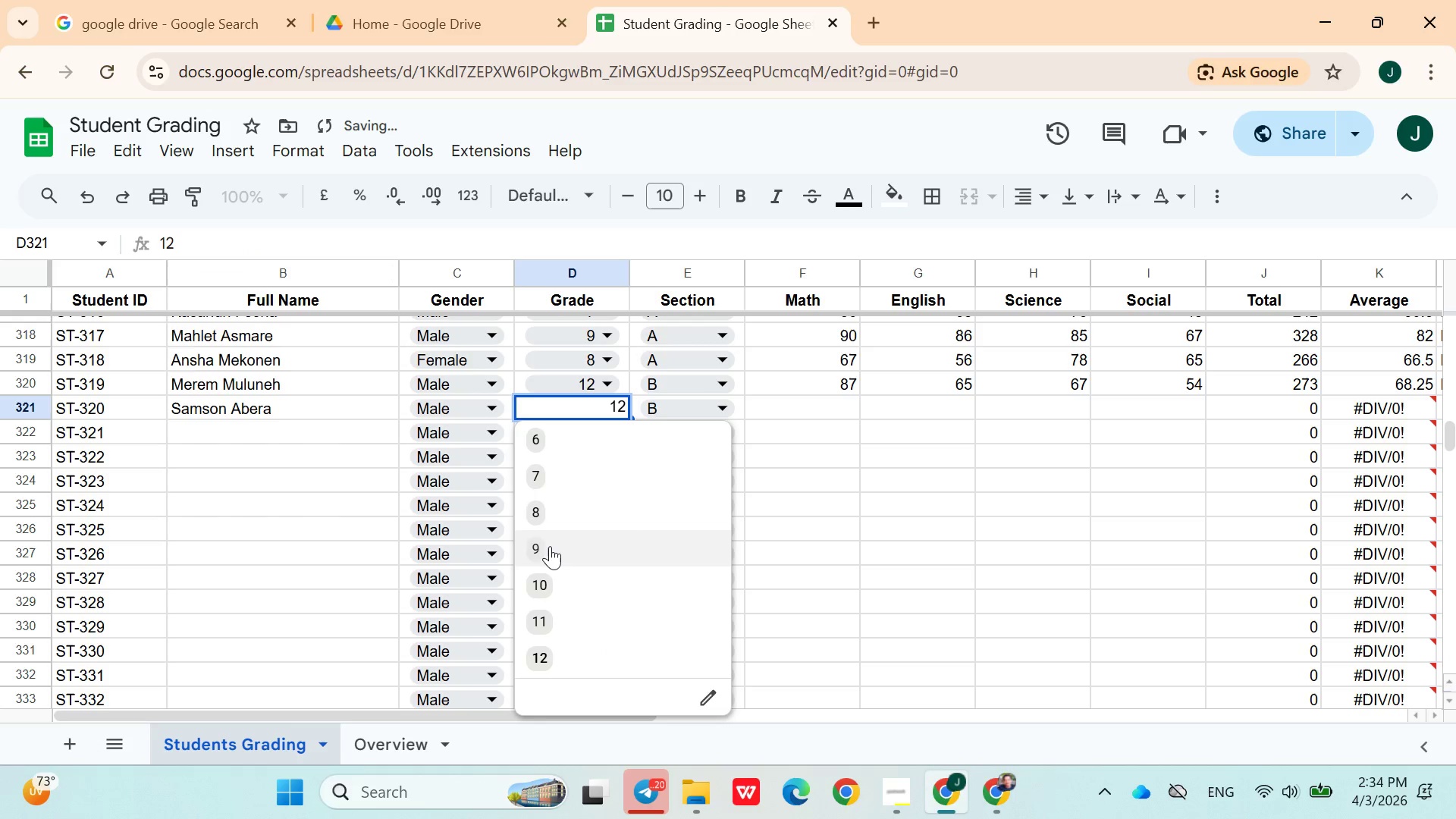 
left_click([544, 508])
 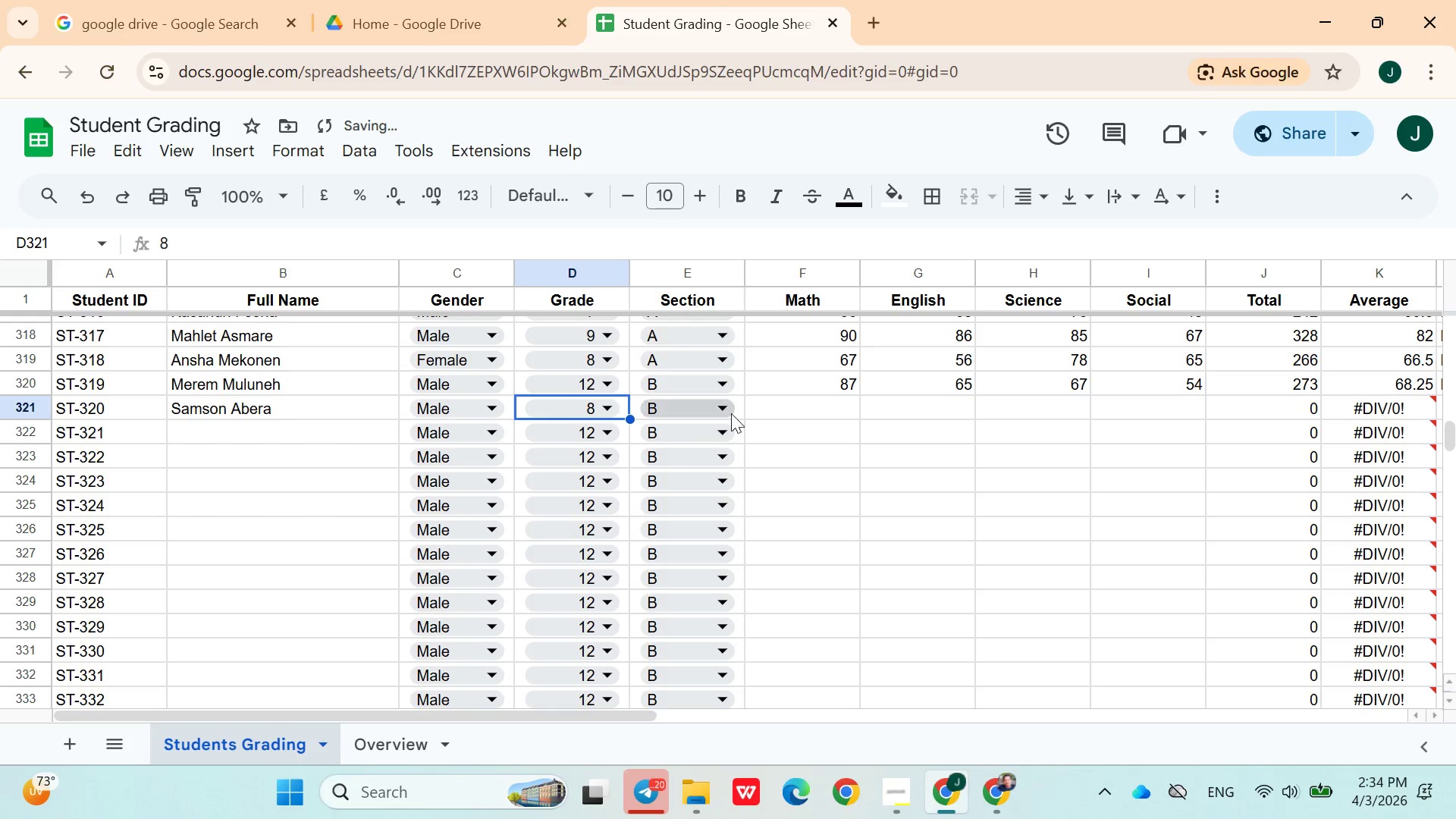 
left_click([764, 409])
 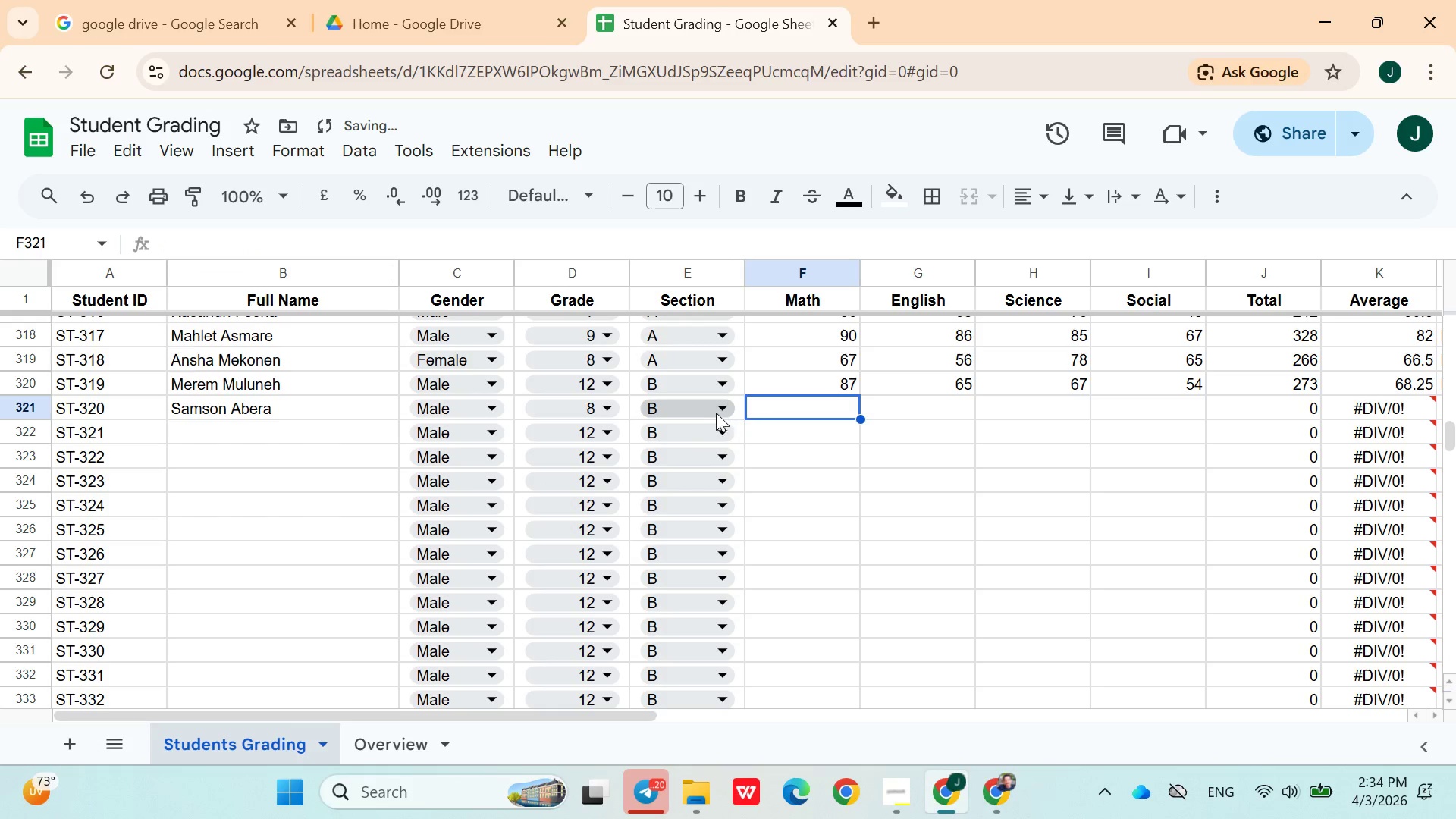 
left_click([713, 413])
 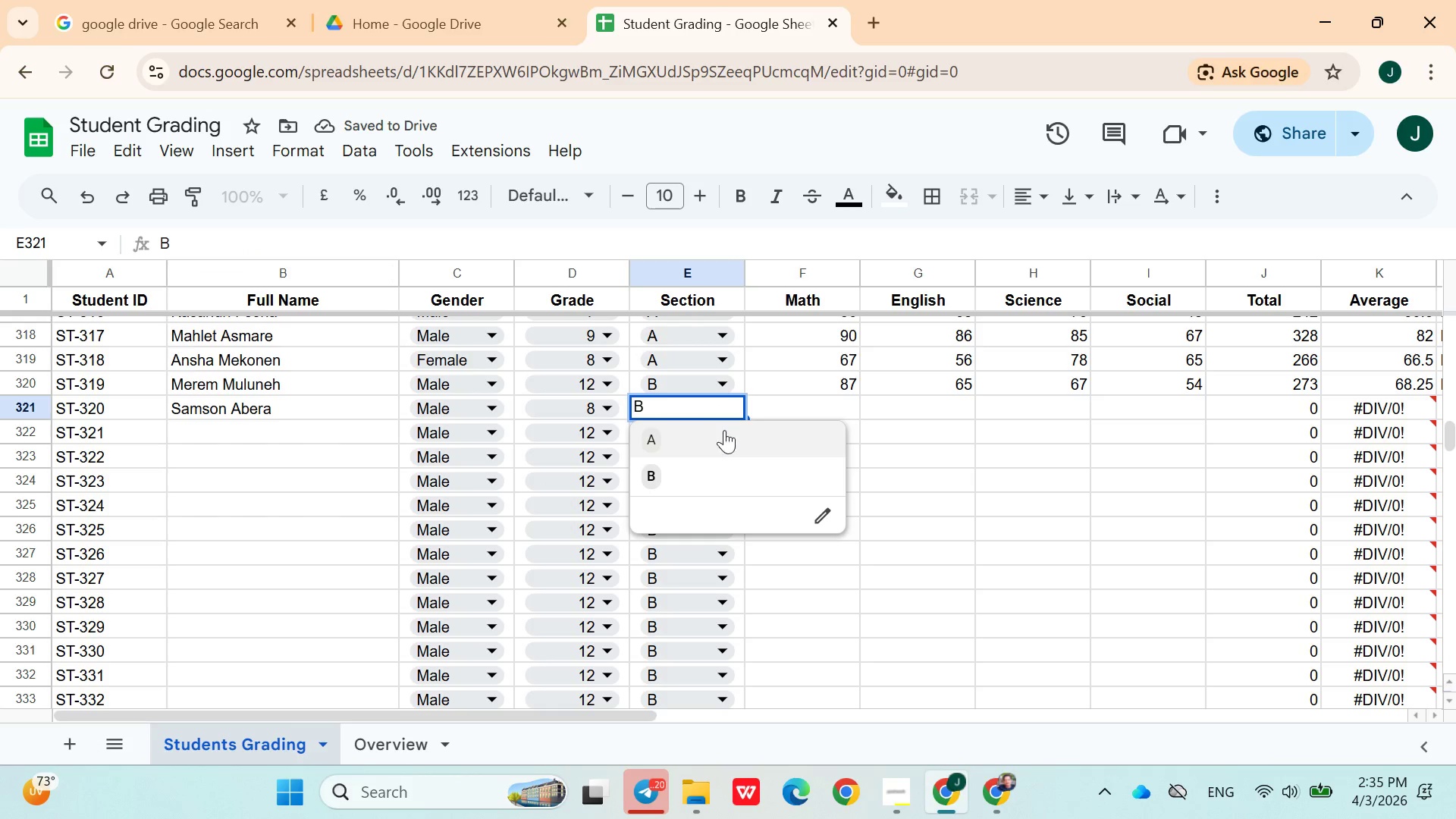 
left_click([694, 435])
 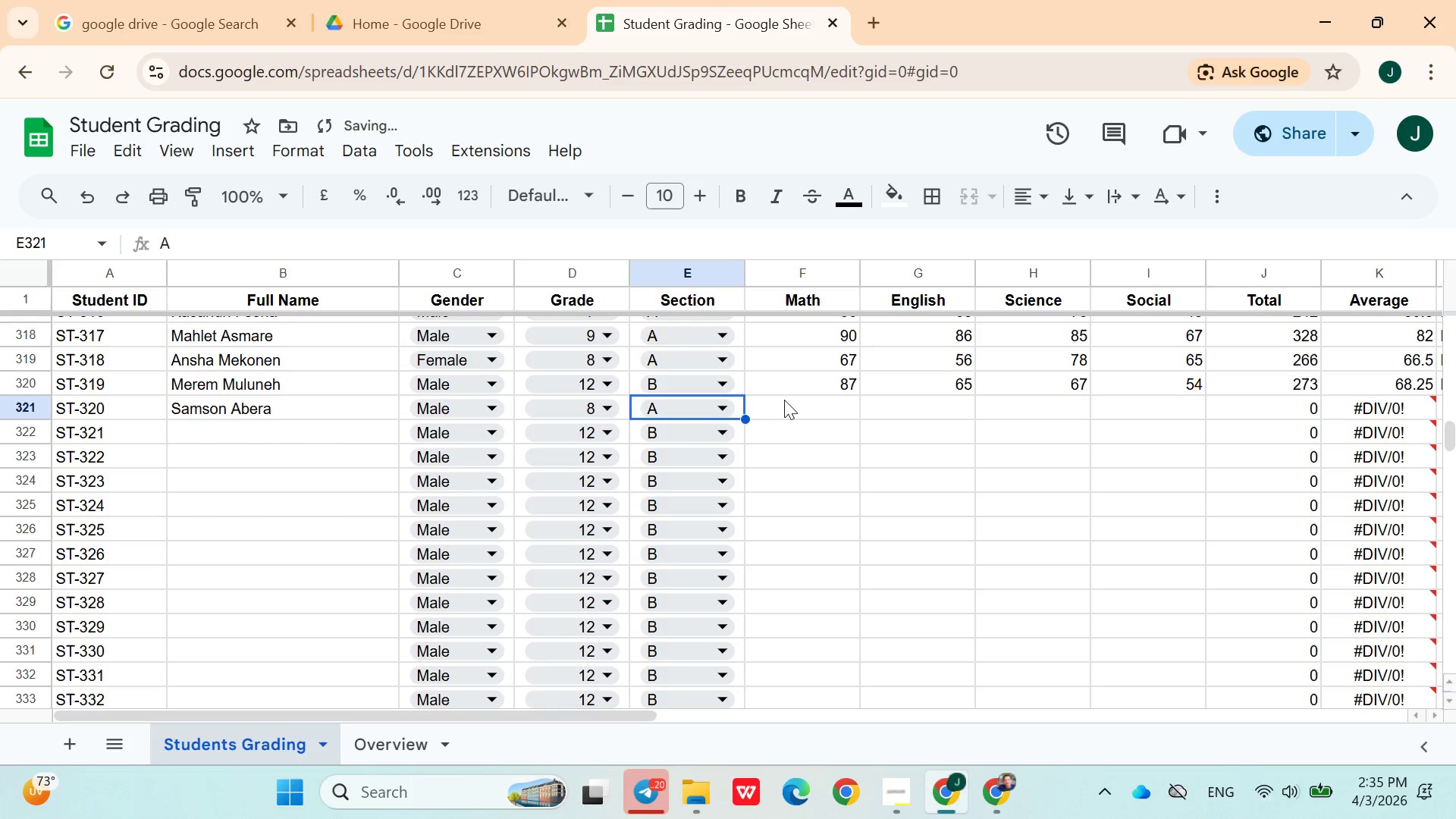 
left_click([789, 399])
 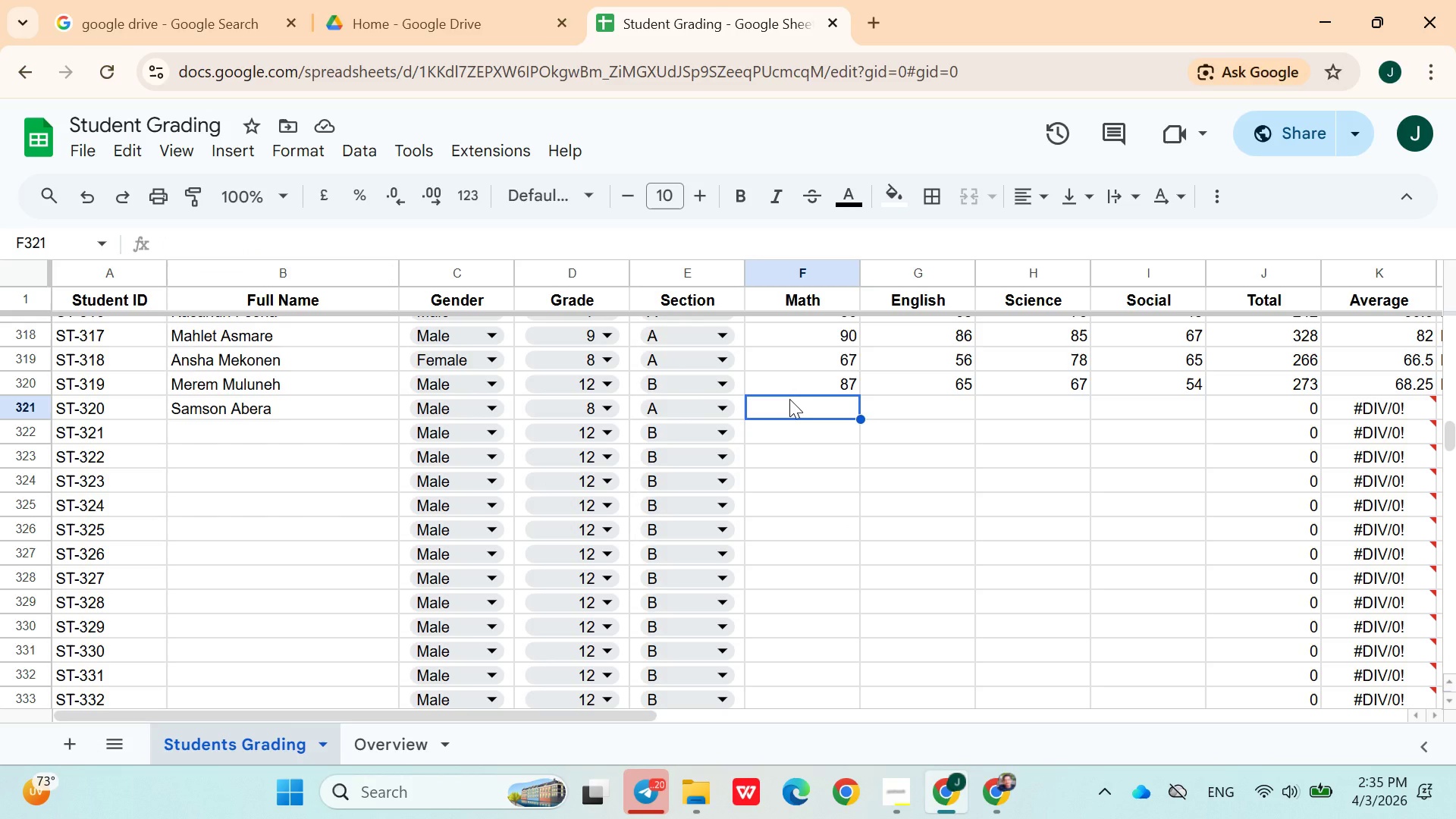 
wait(16.24)
 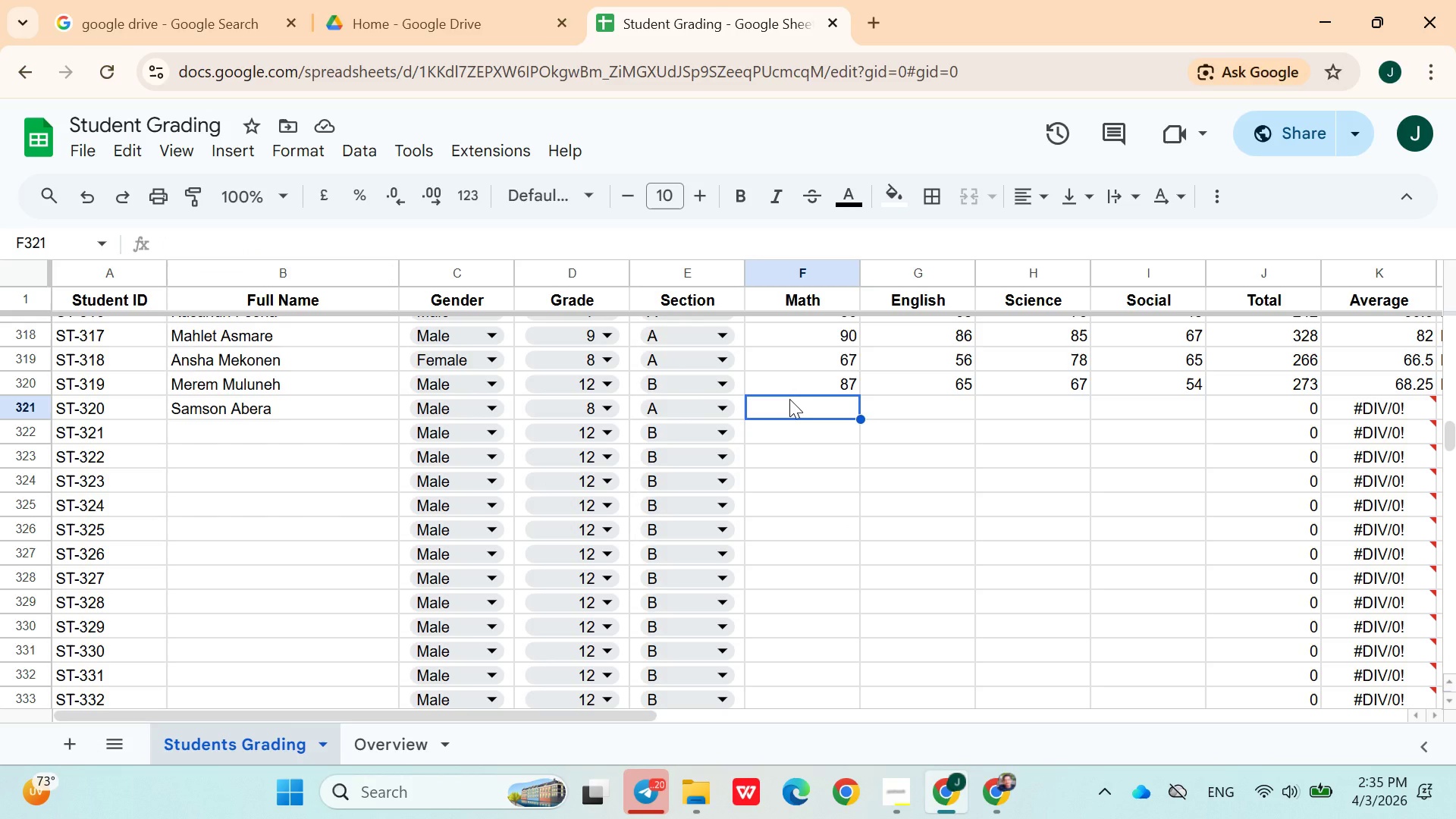 
type(89)
 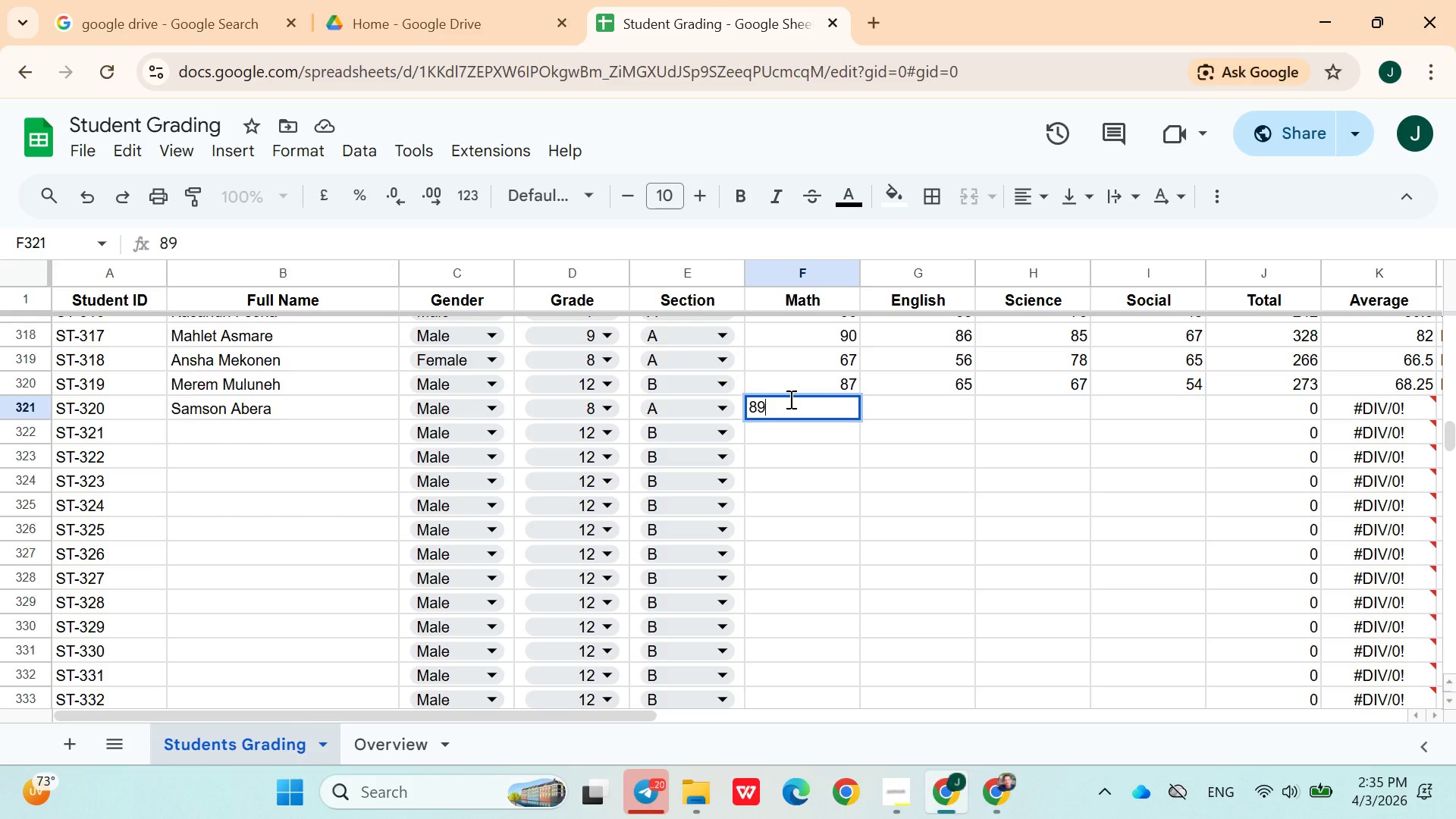 
key(ArrowRight)
 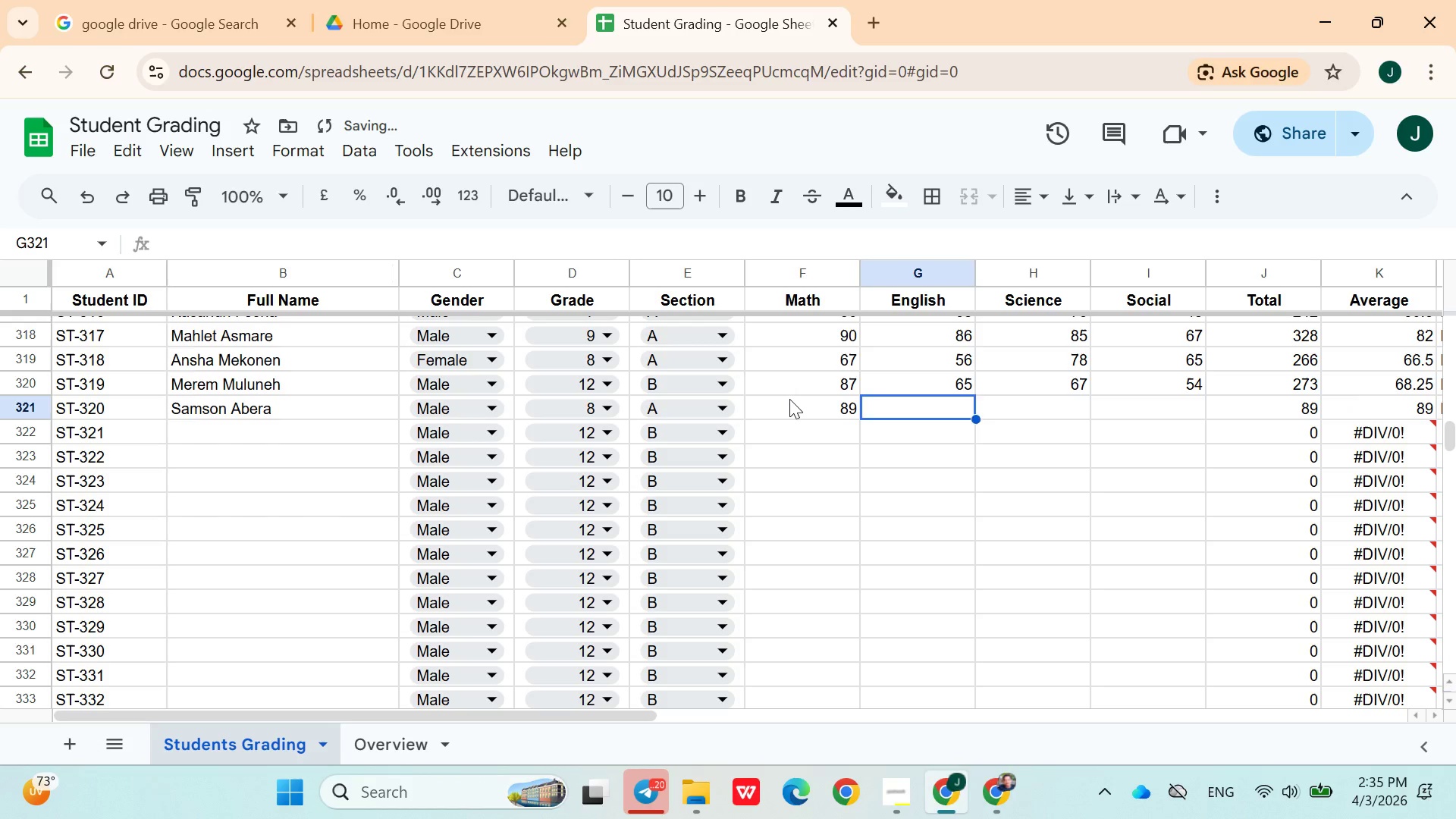 
type(67)
 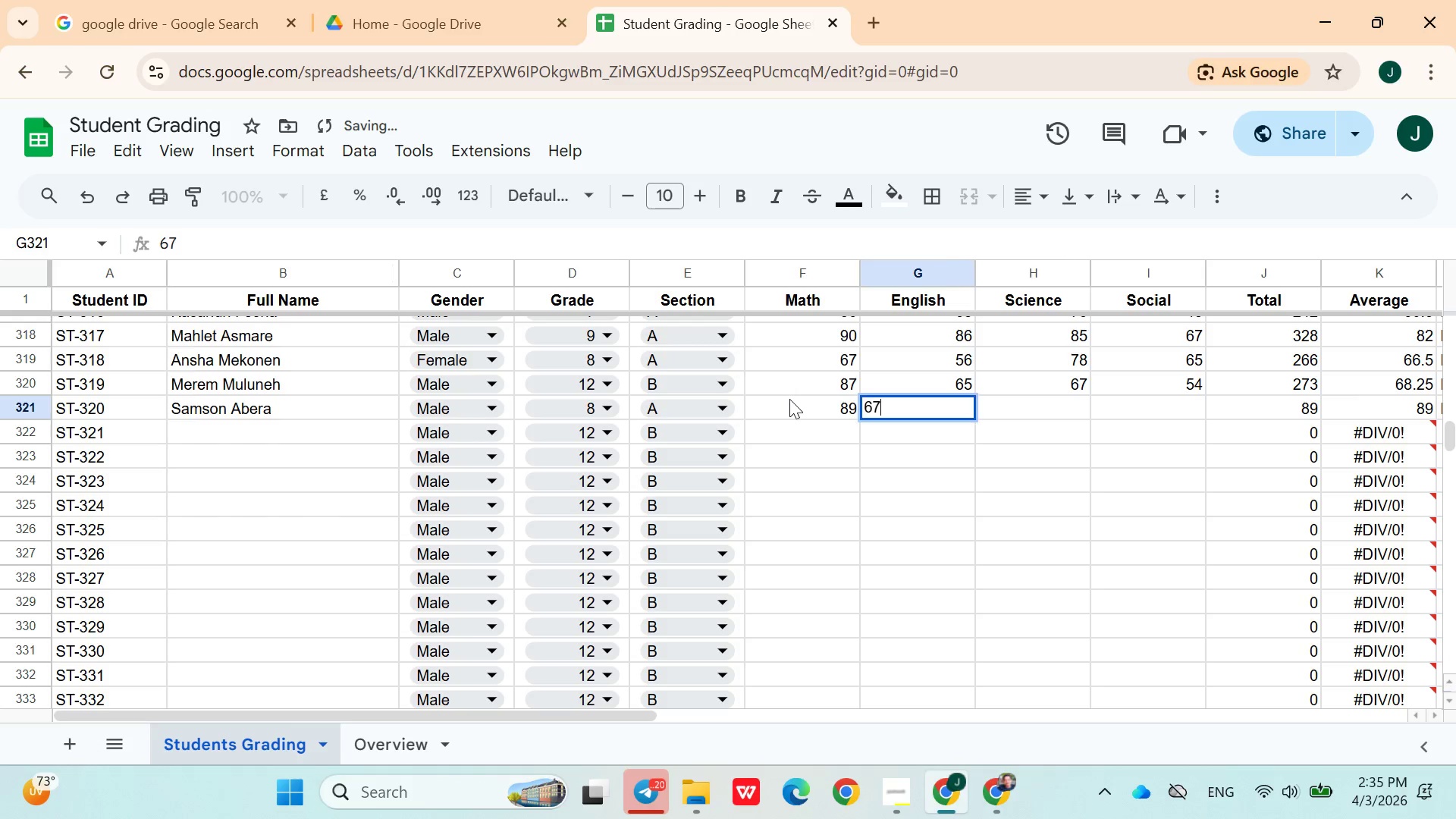 
key(ArrowRight)
 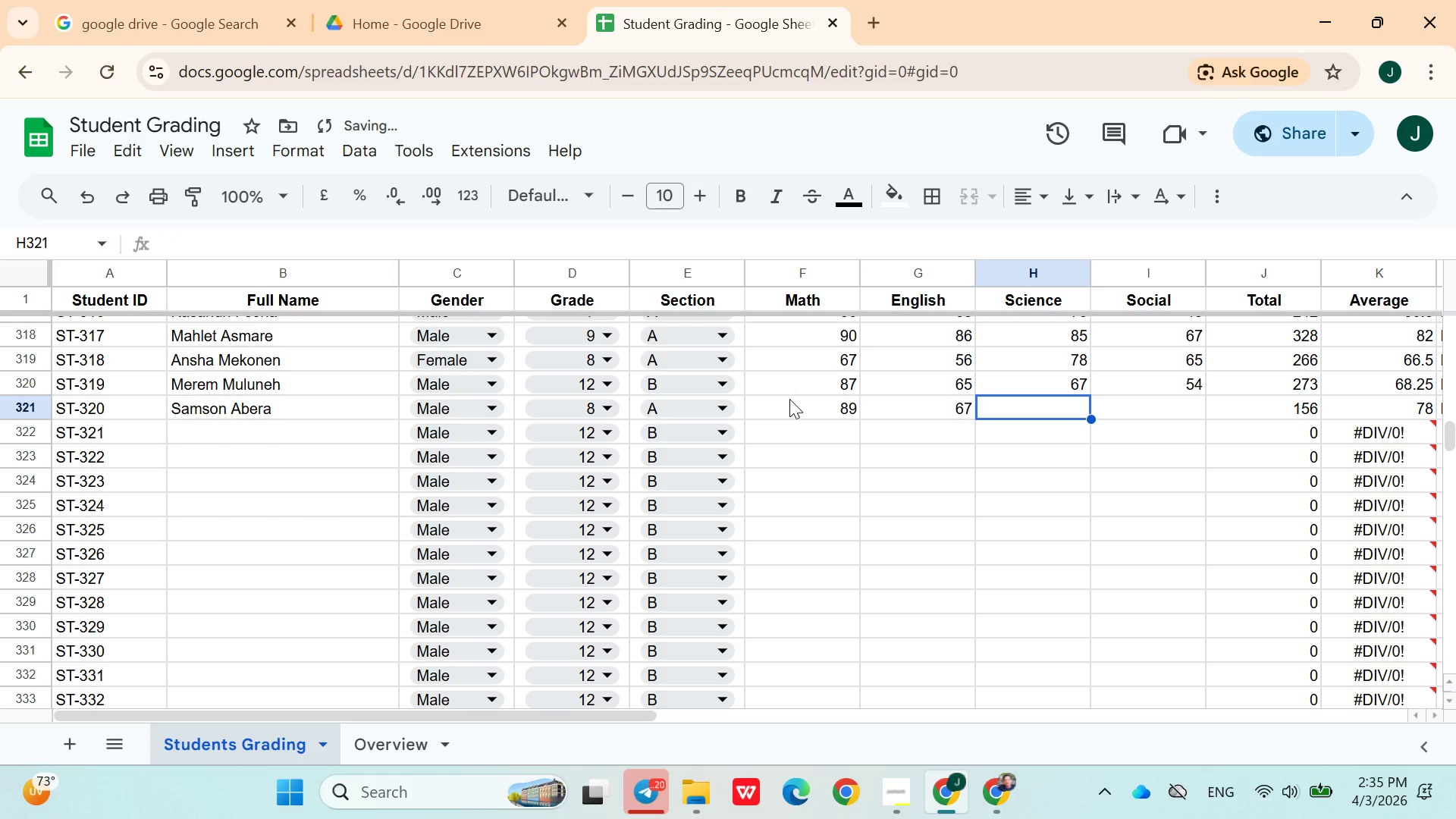 
type(54)
 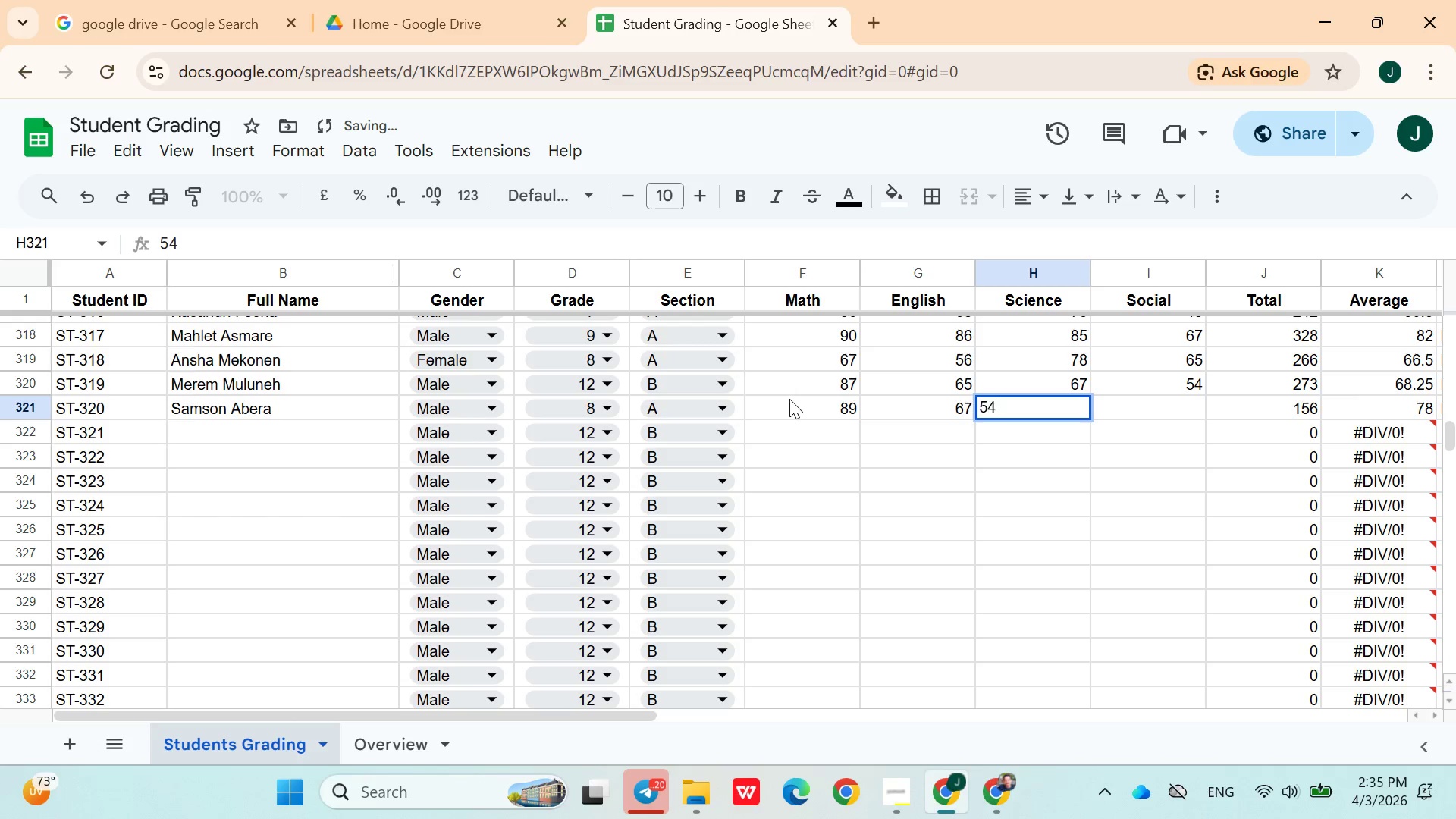 
key(ArrowDown)
 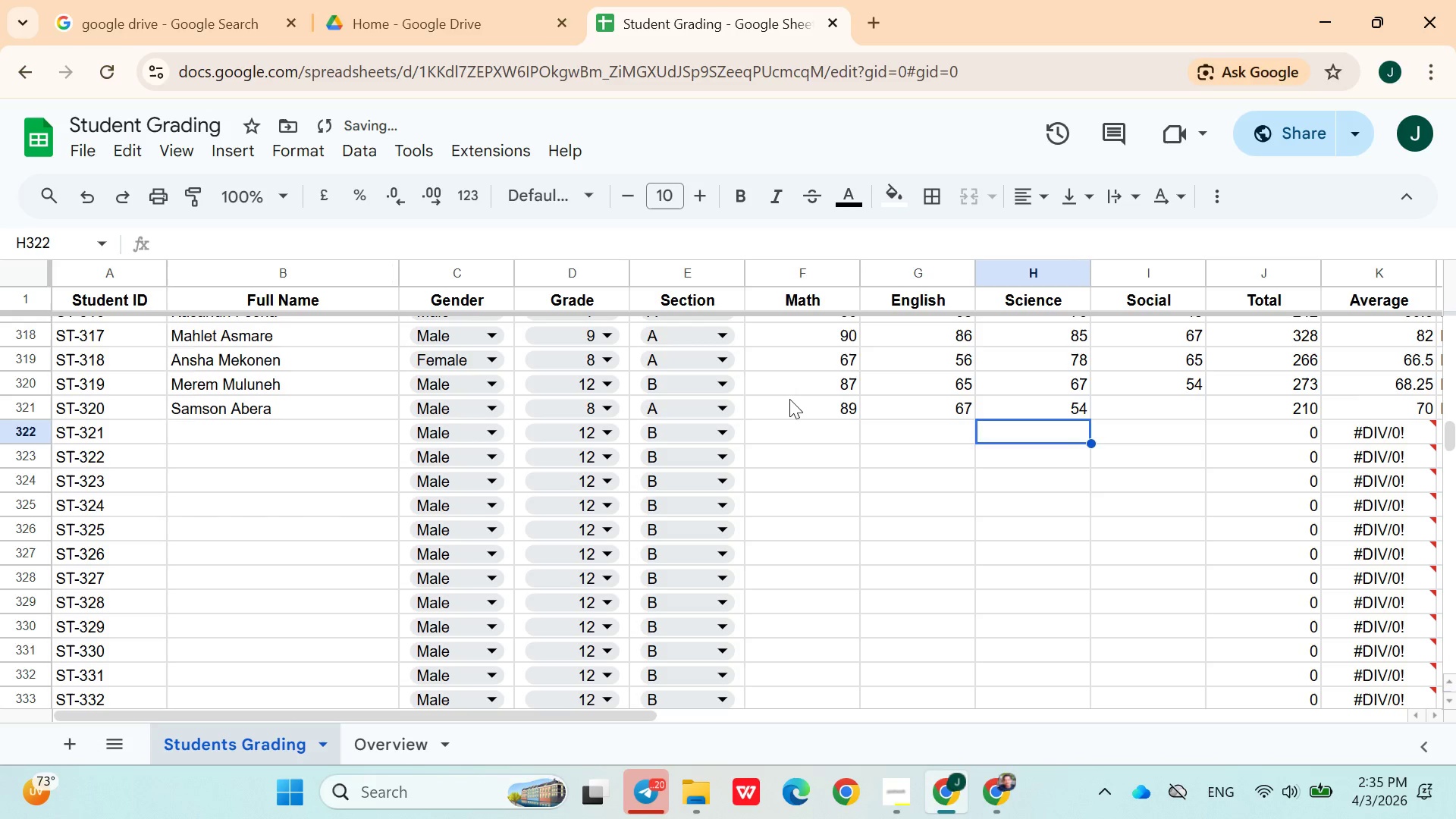 
key(ArrowUp)
 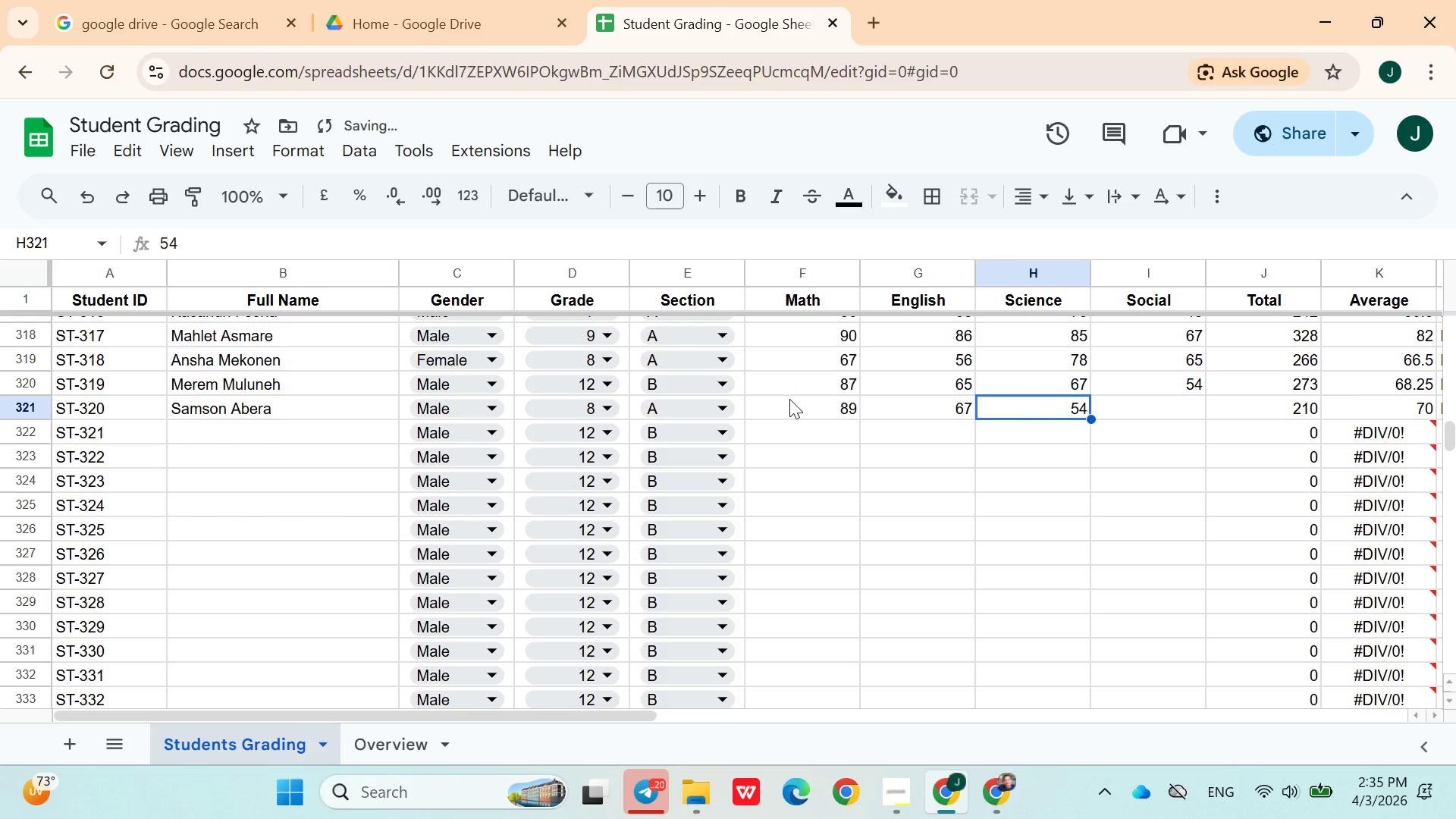 
key(ArrowRight)
 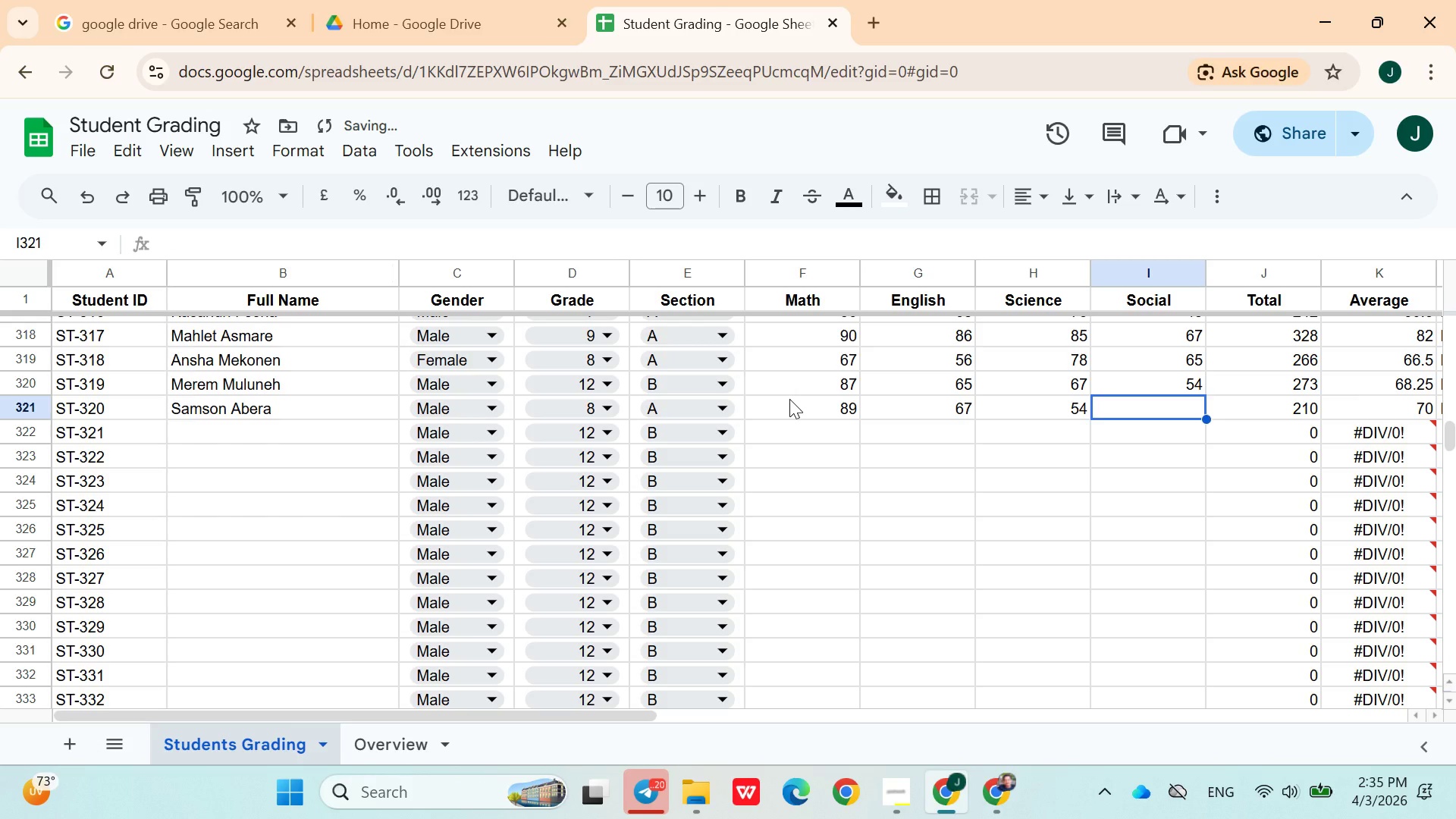 
type(32)
 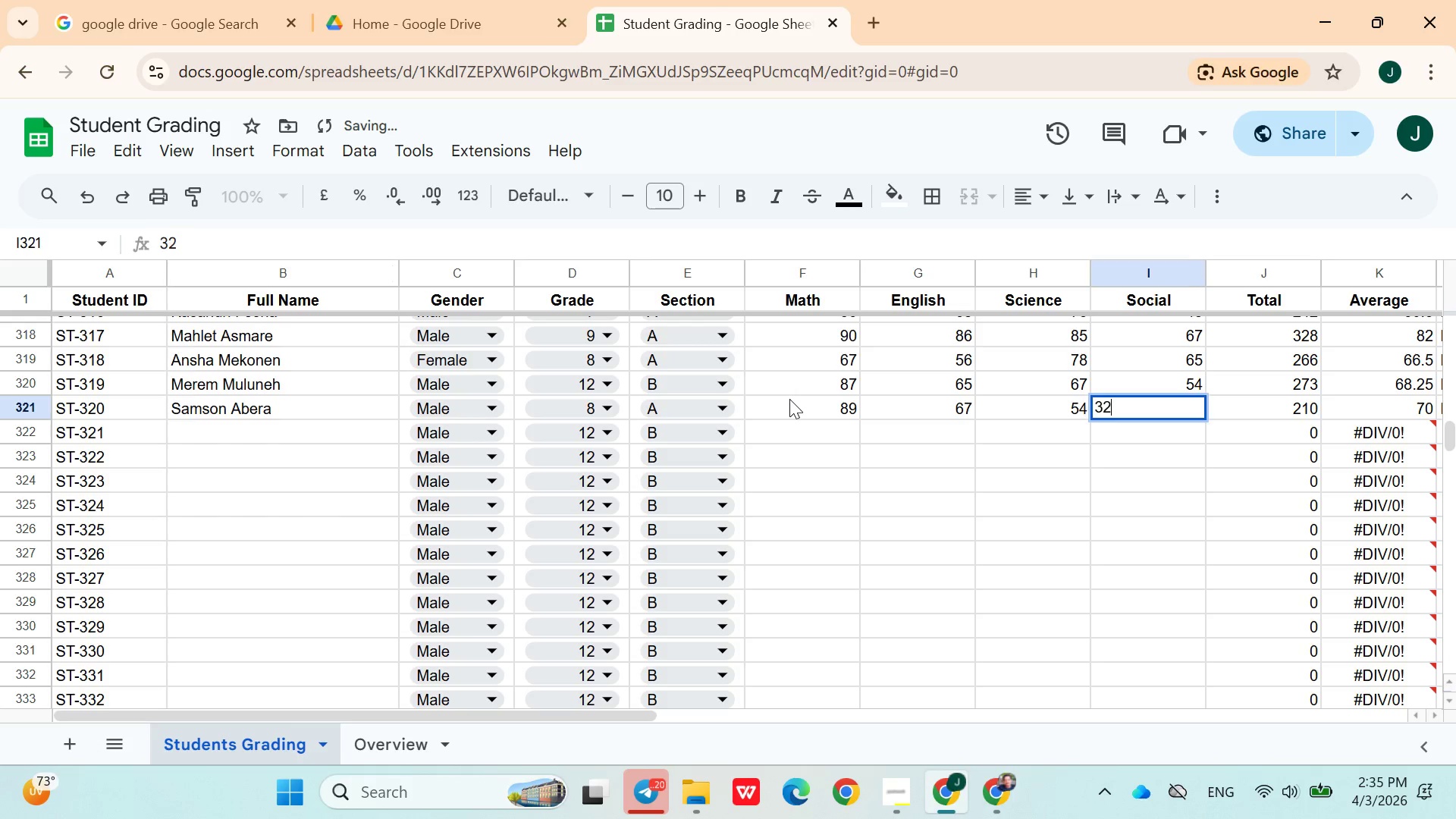 
key(ArrowRight)
 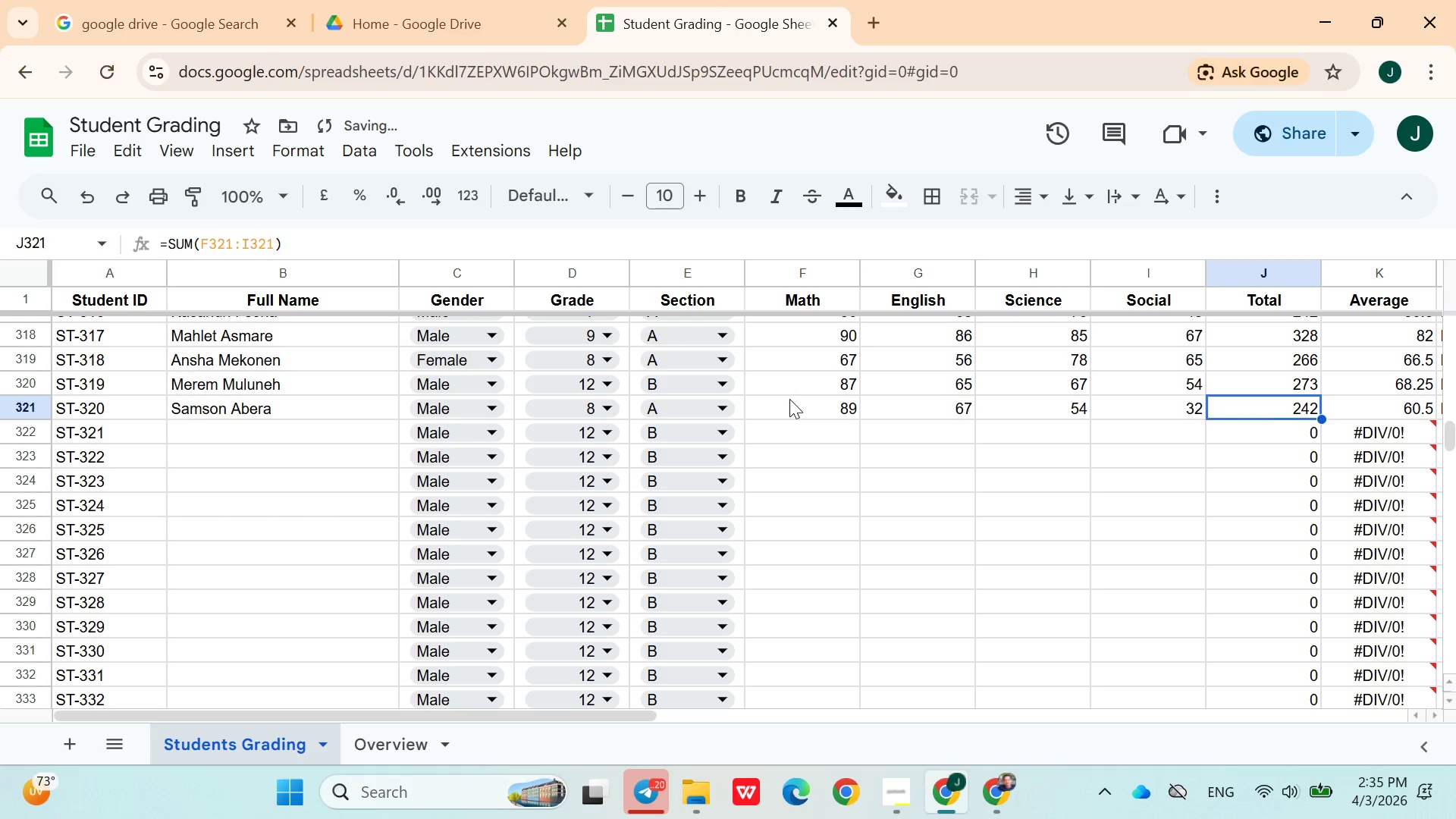 
key(ArrowDown)
 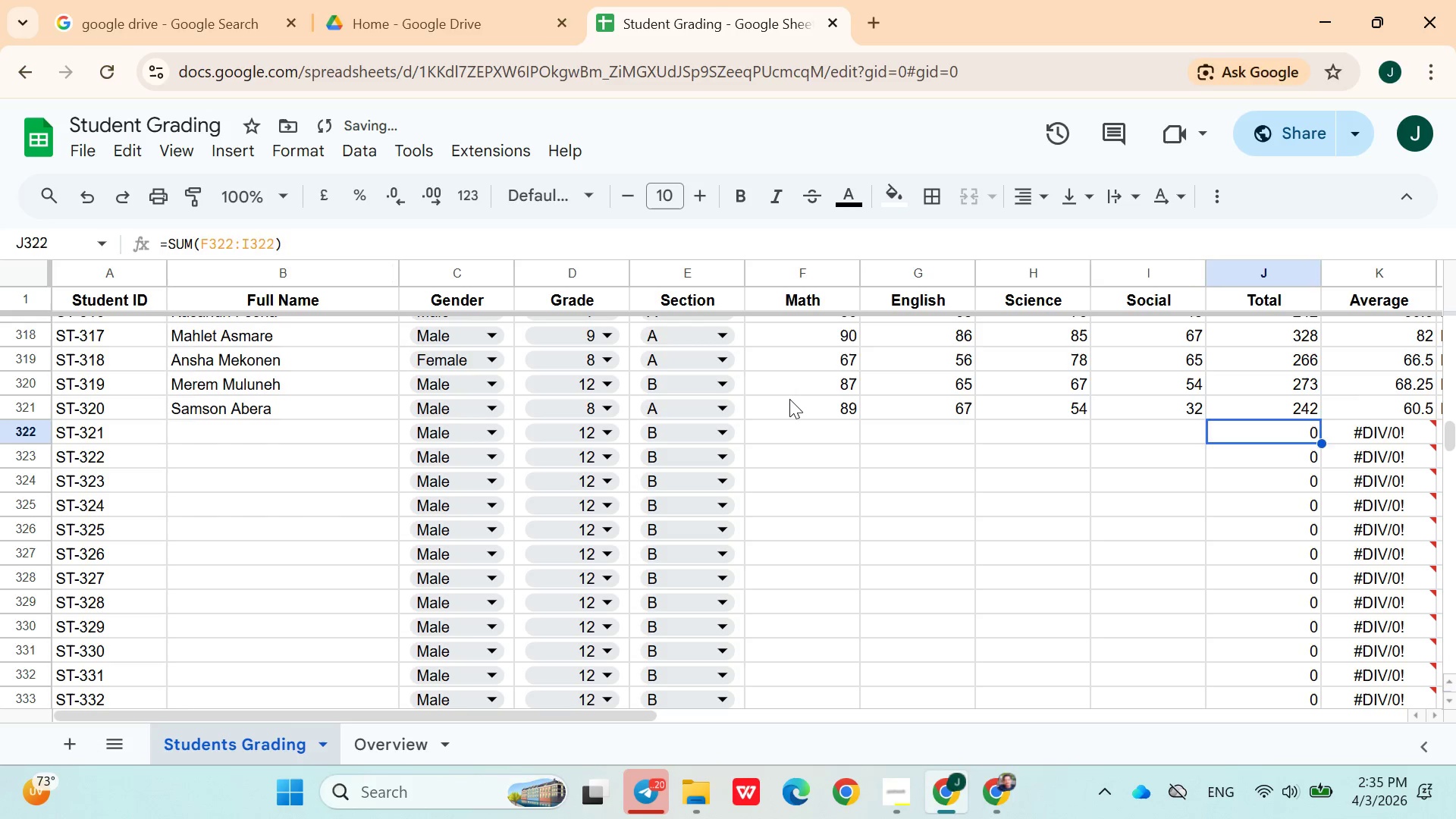 
hold_key(key=ArrowLeft, duration=0.95)
 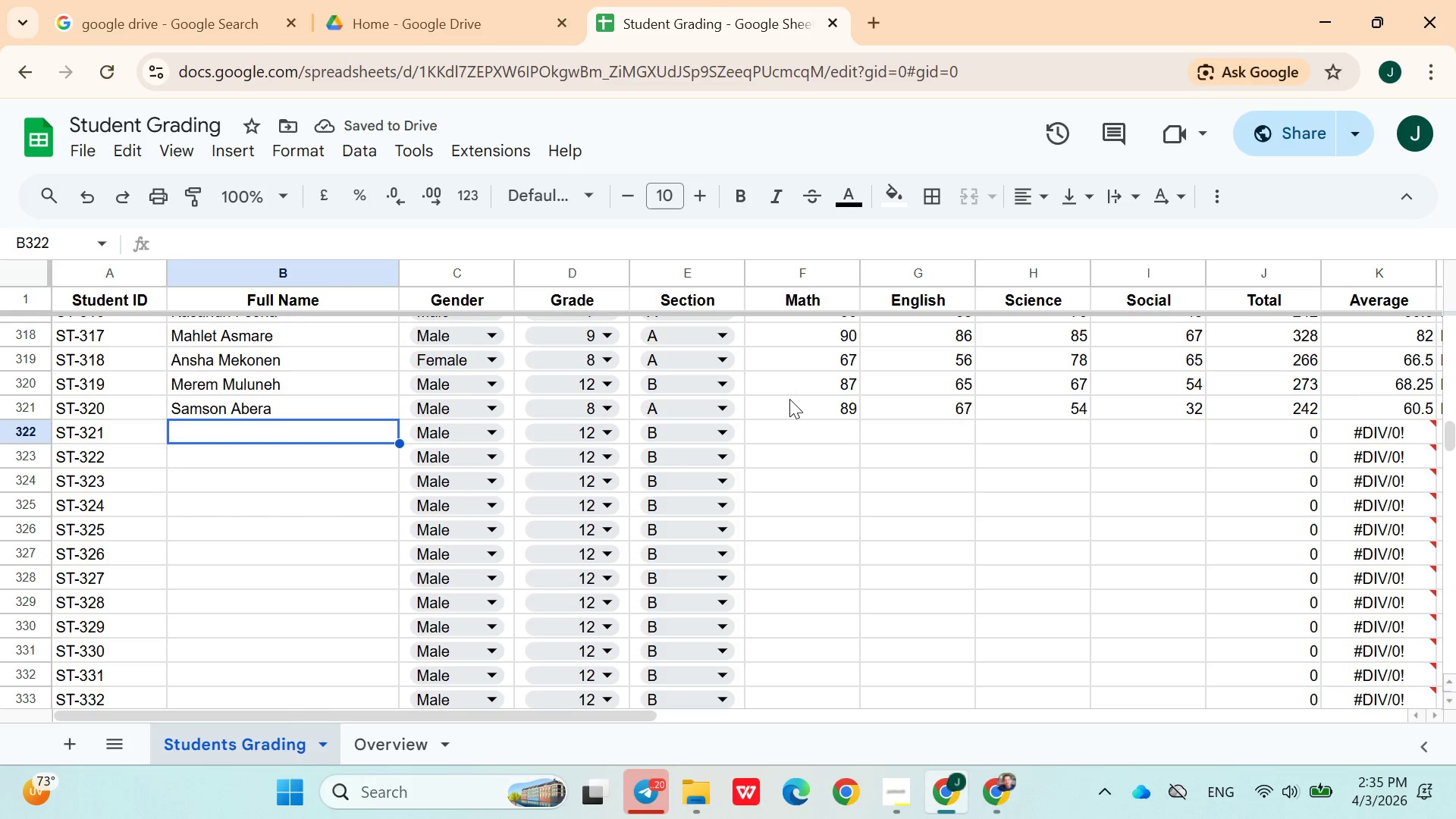 
key(ArrowRight)
 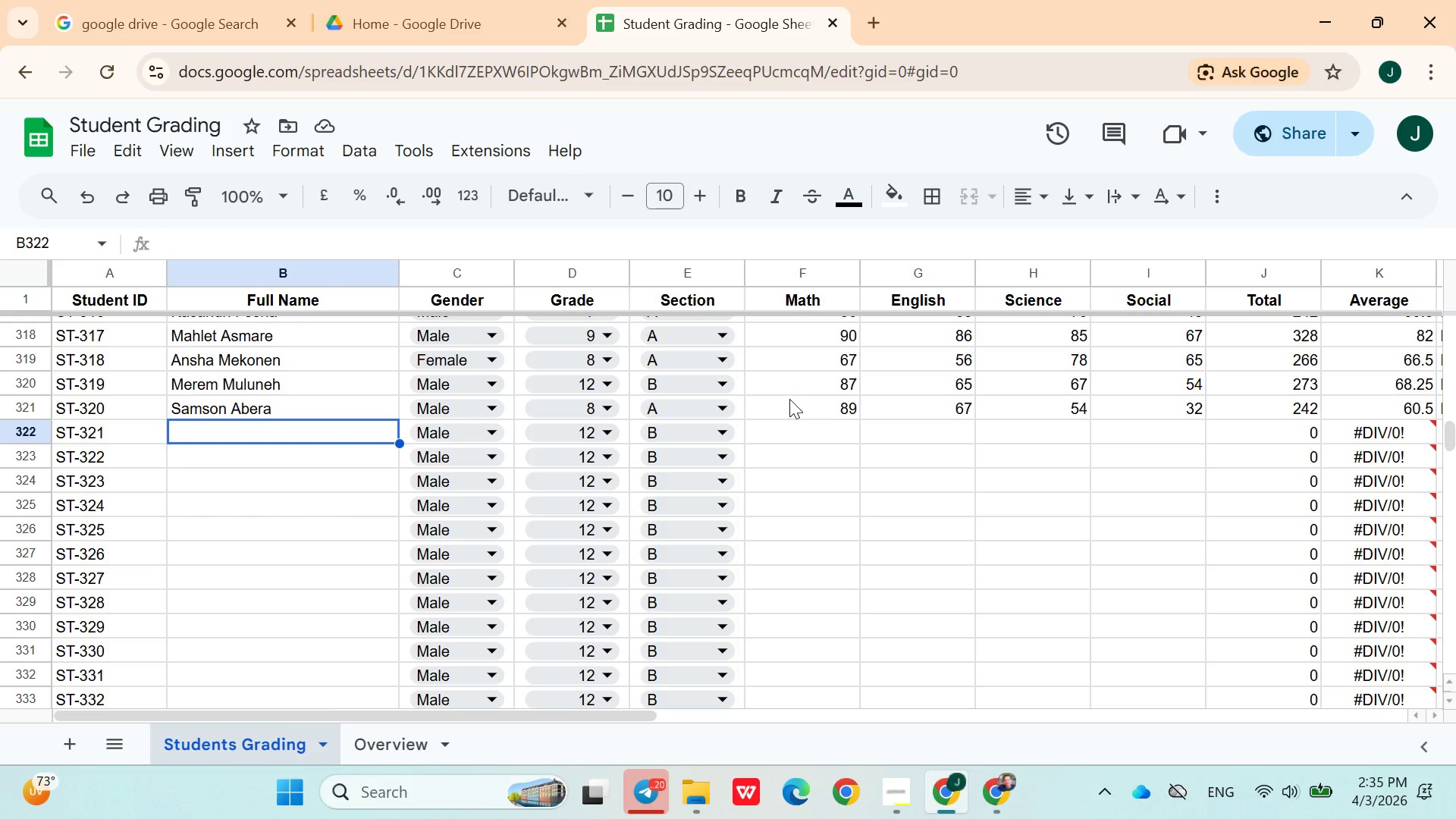 
wait(37.3)
 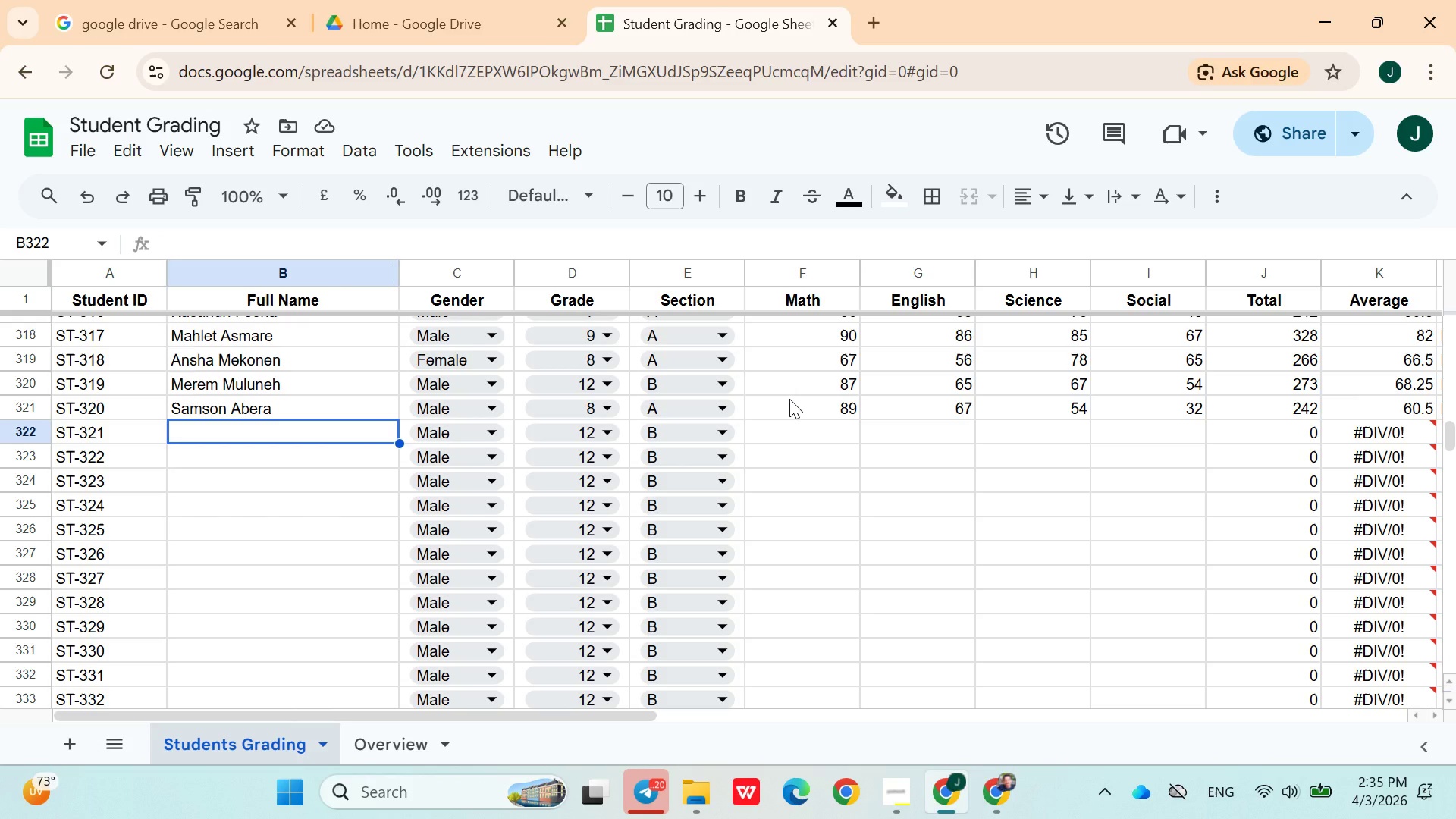 
type(Eshetu Melese)
 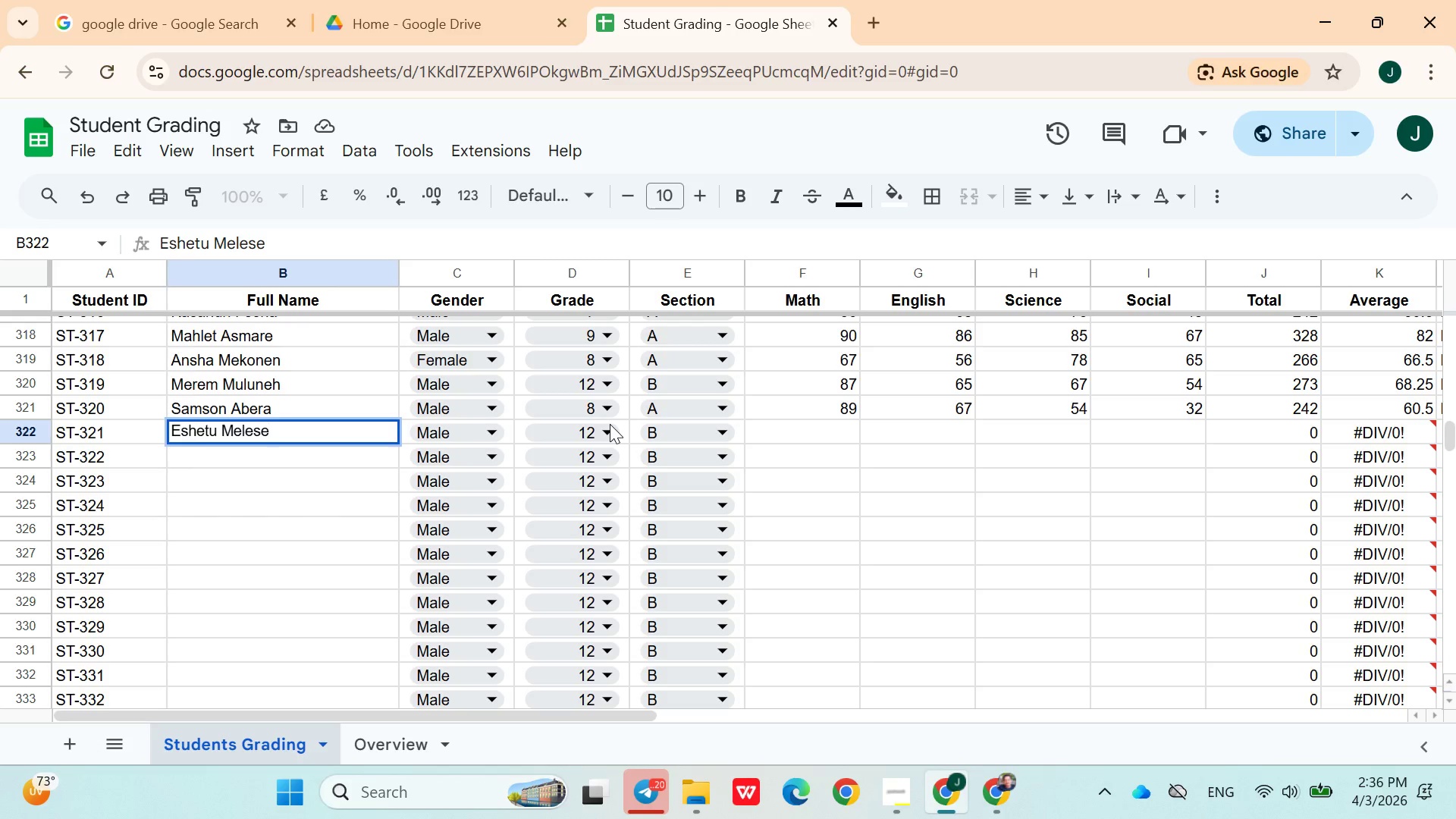 
left_click([608, 423])
 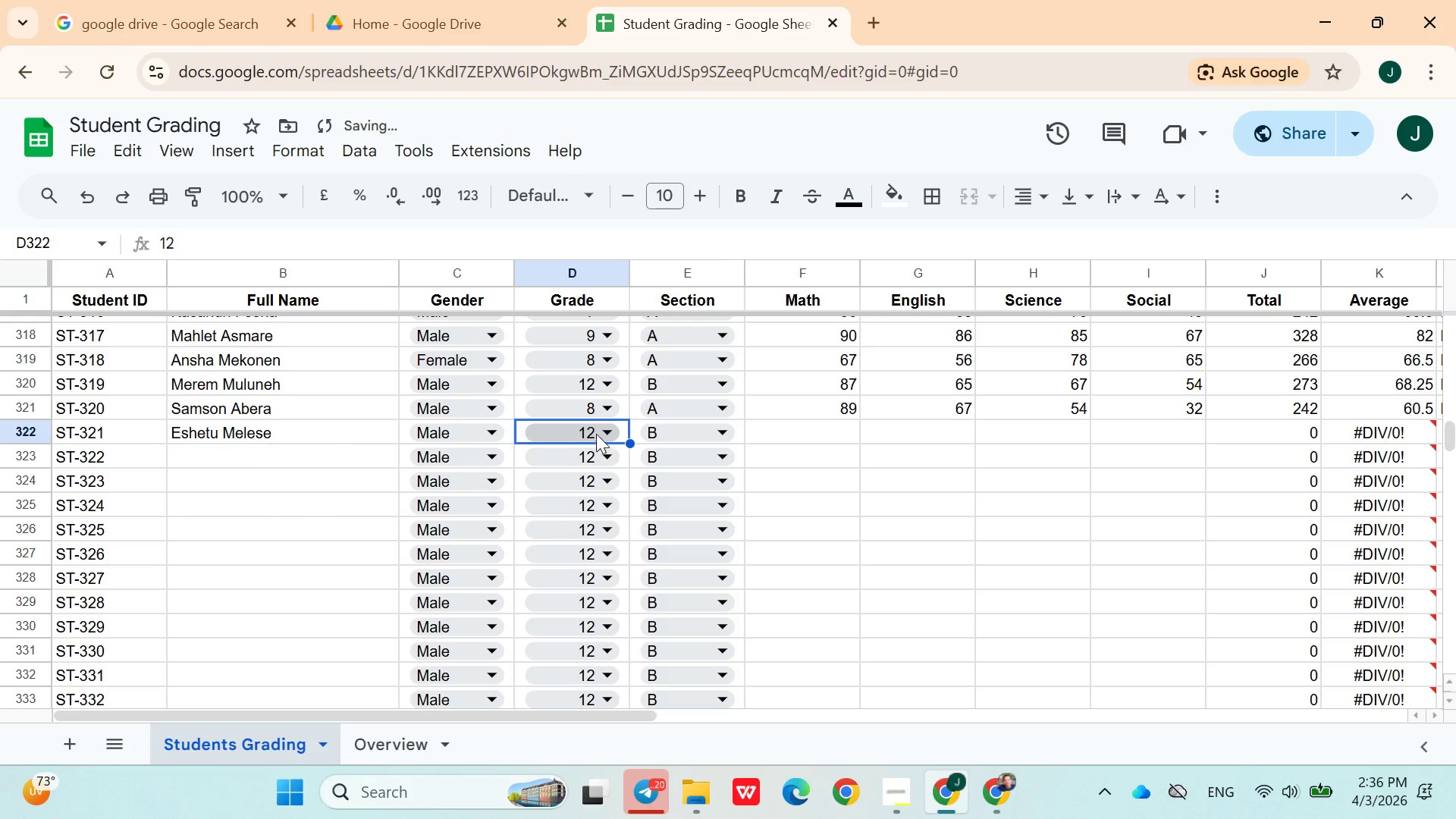 
left_click([598, 428])
 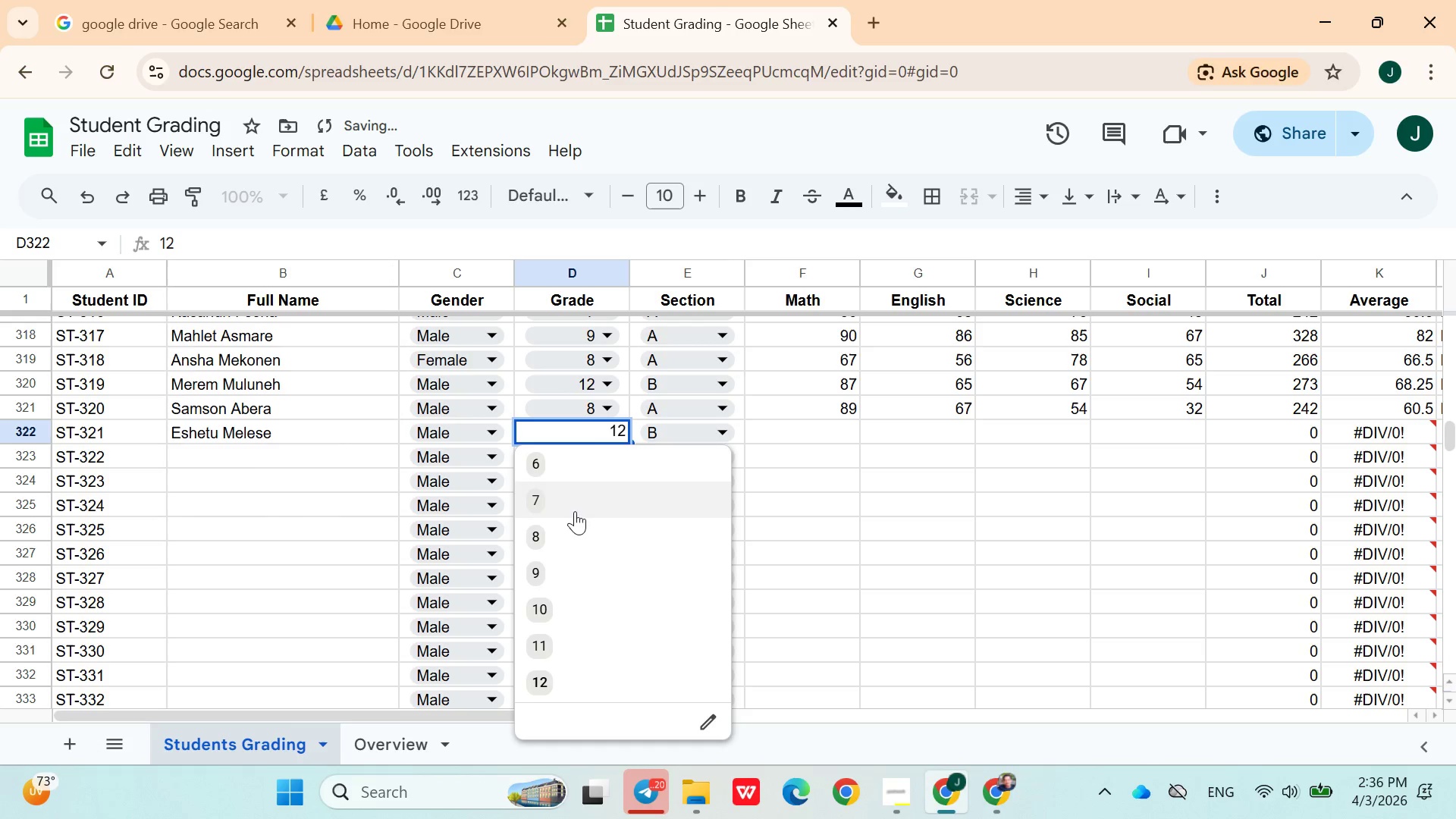 
left_click([573, 509])
 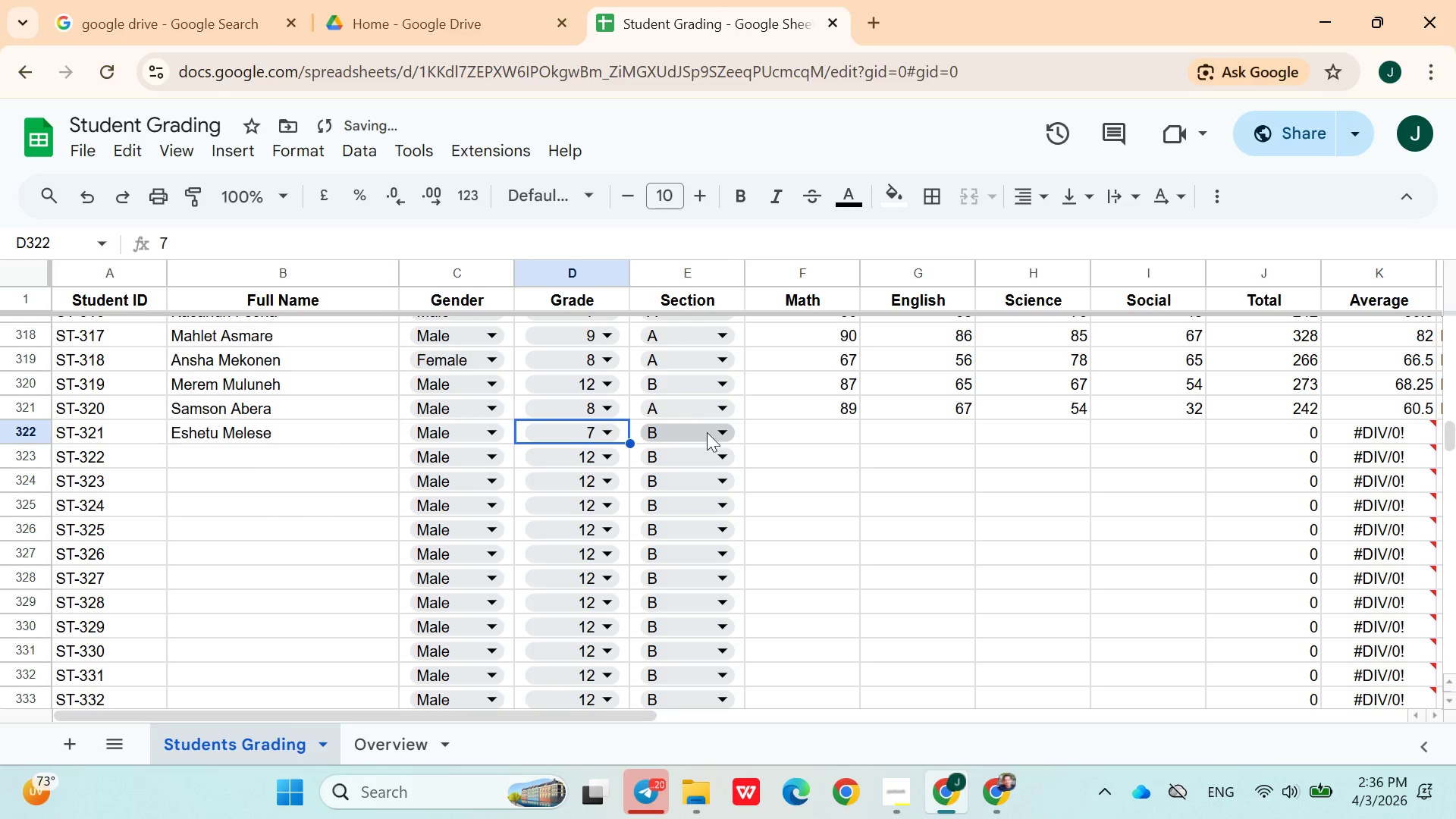 
left_click([762, 431])
 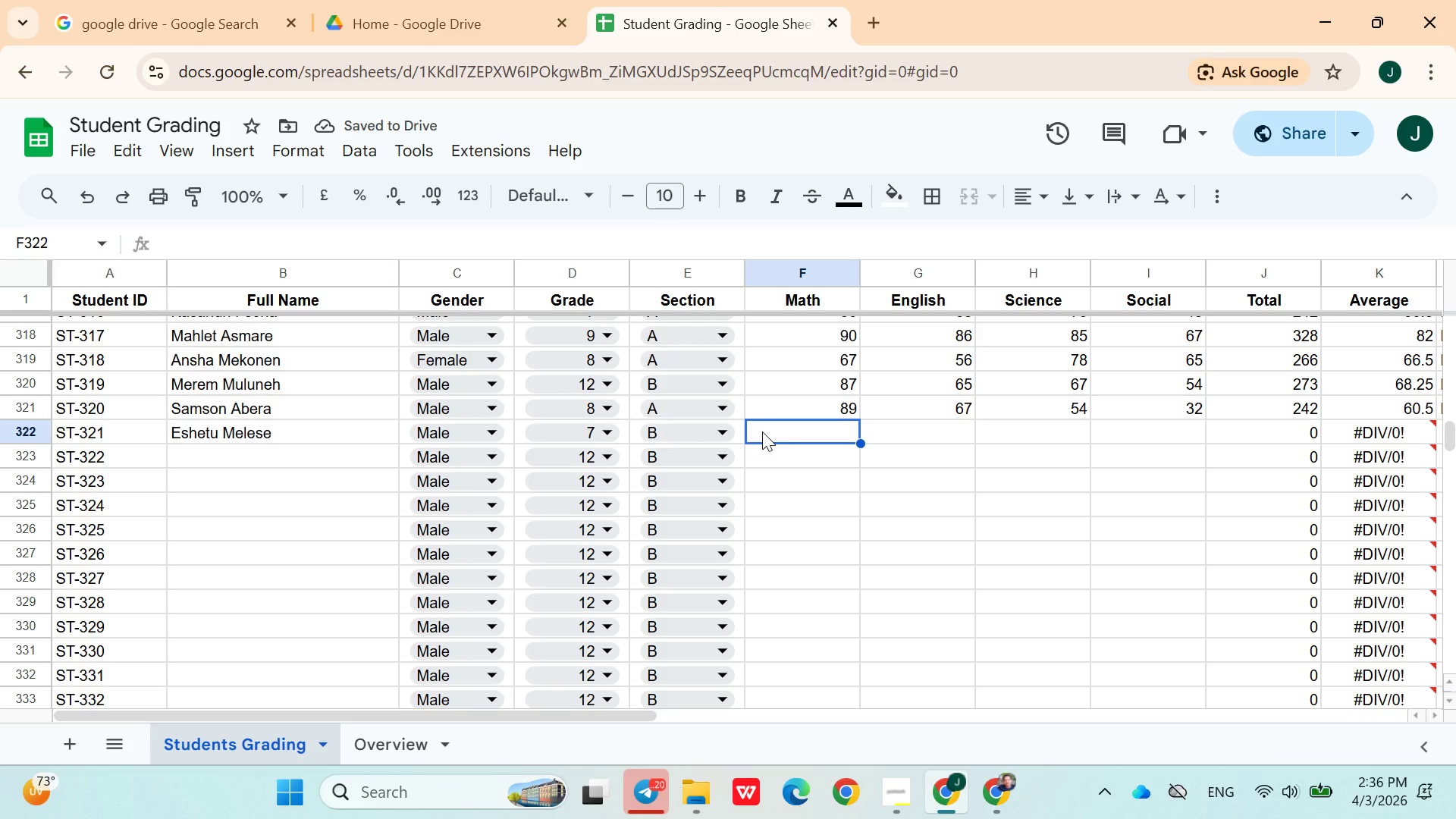 
type(87)
 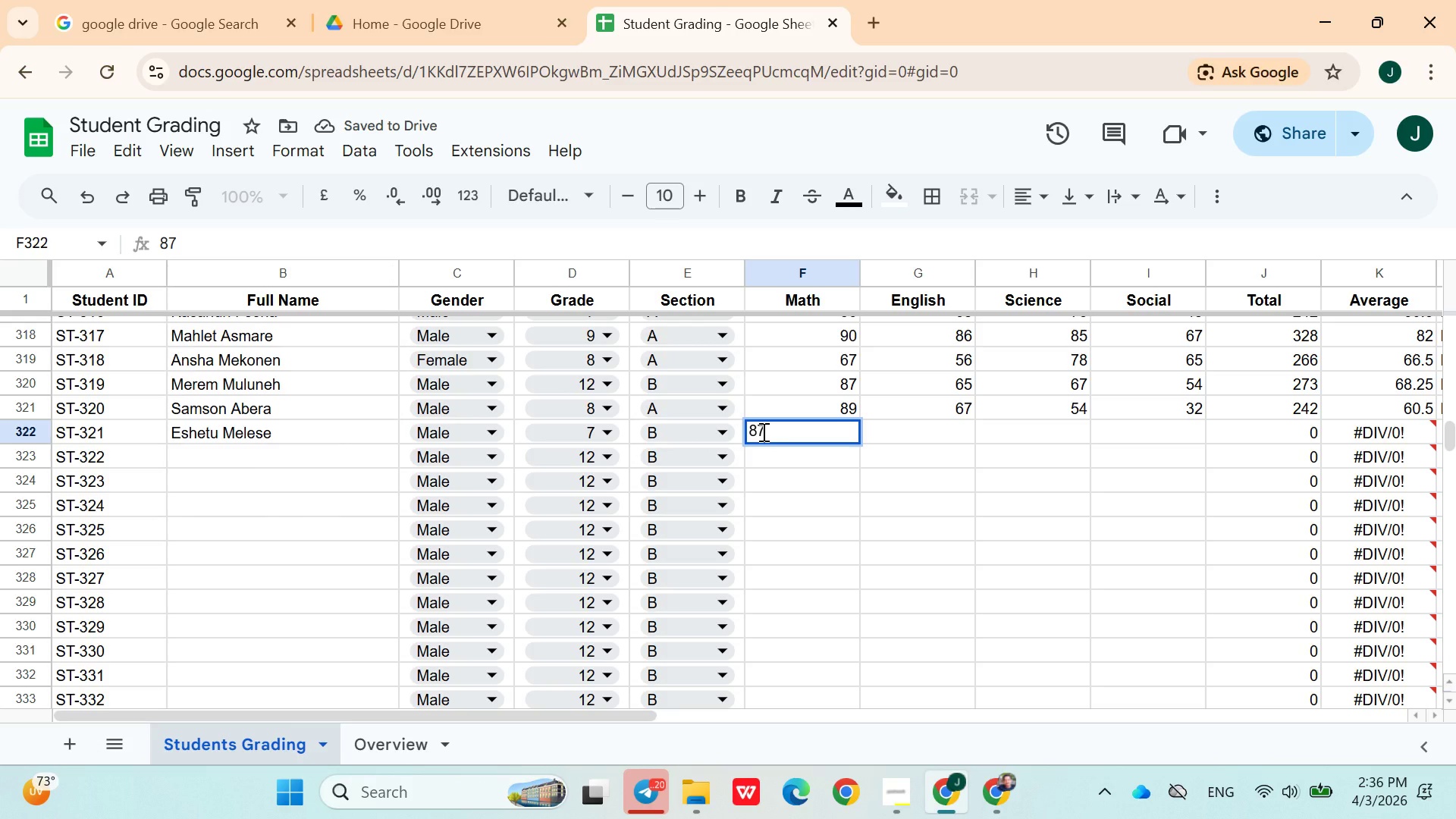 
key(ArrowRight)
 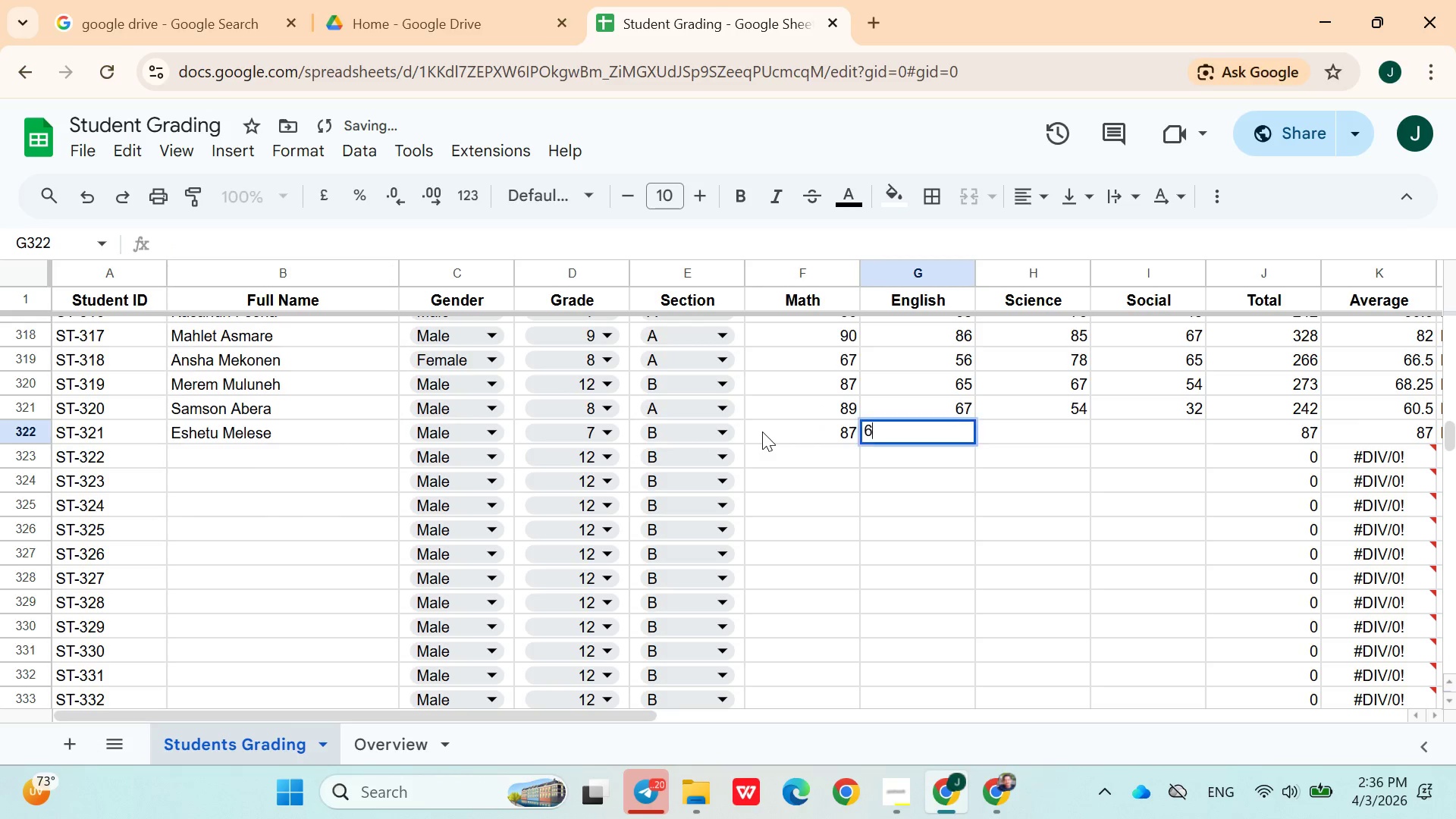 
type(65)
 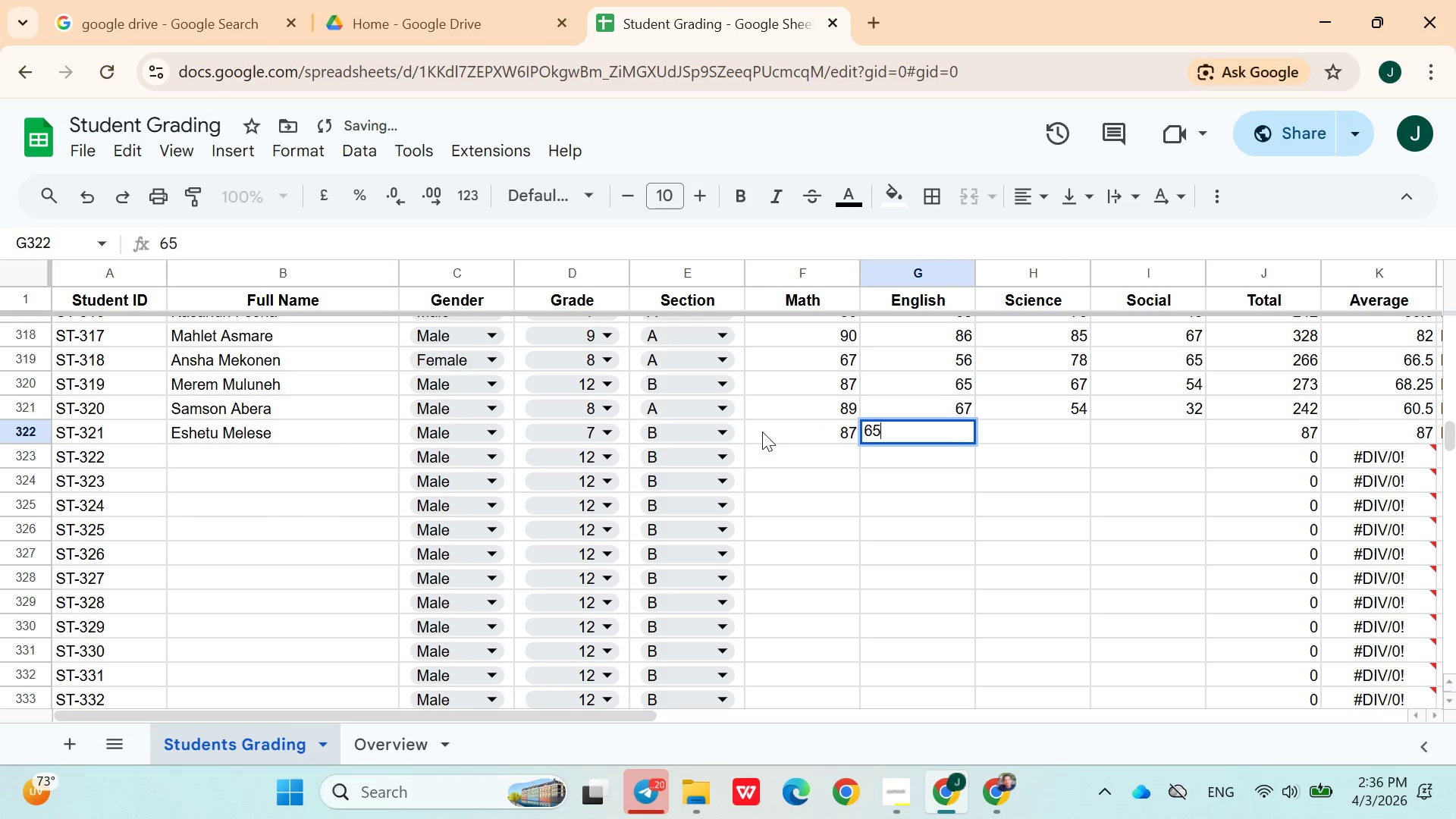 
key(ArrowRight)
 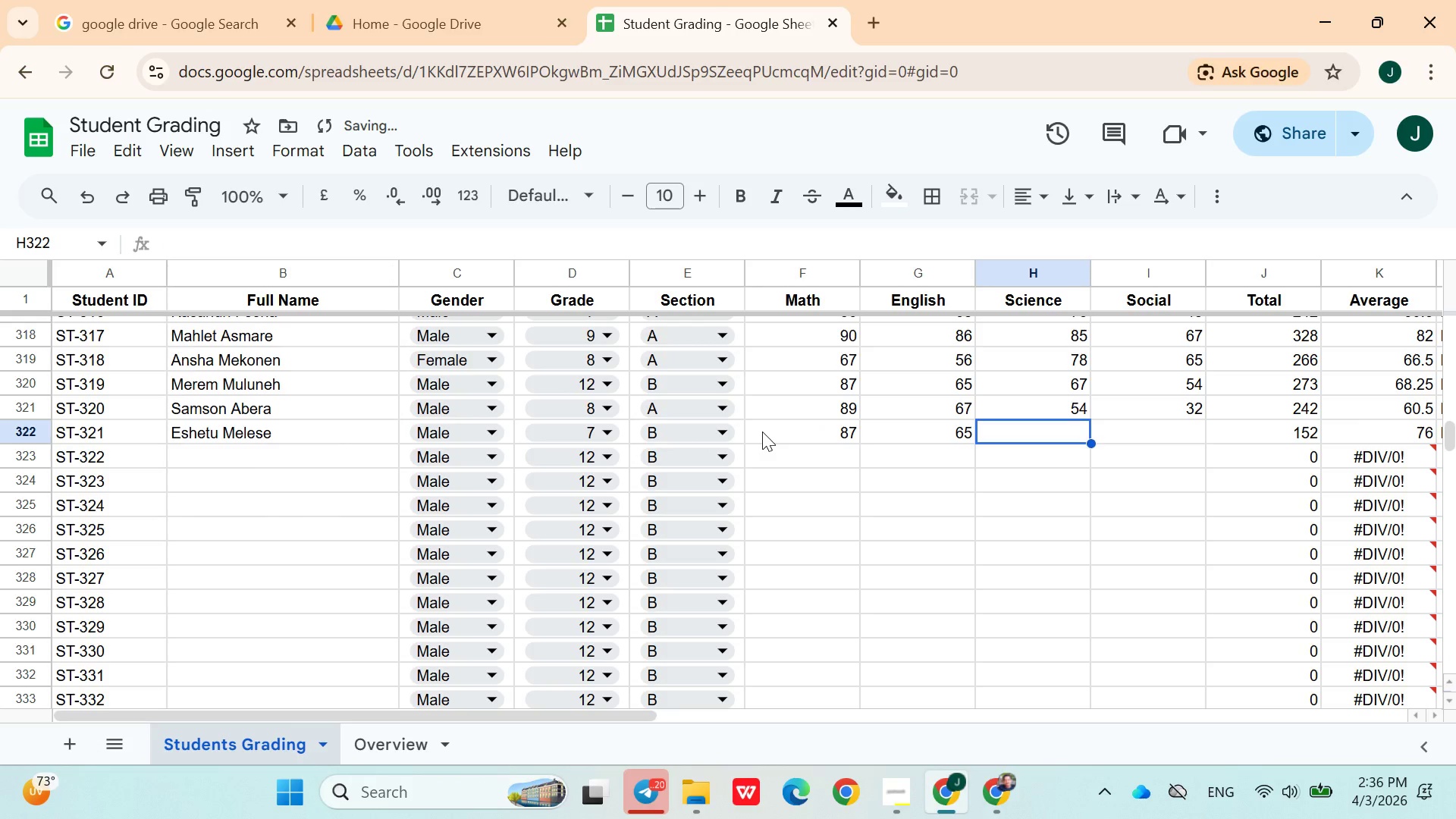 
type(73)
 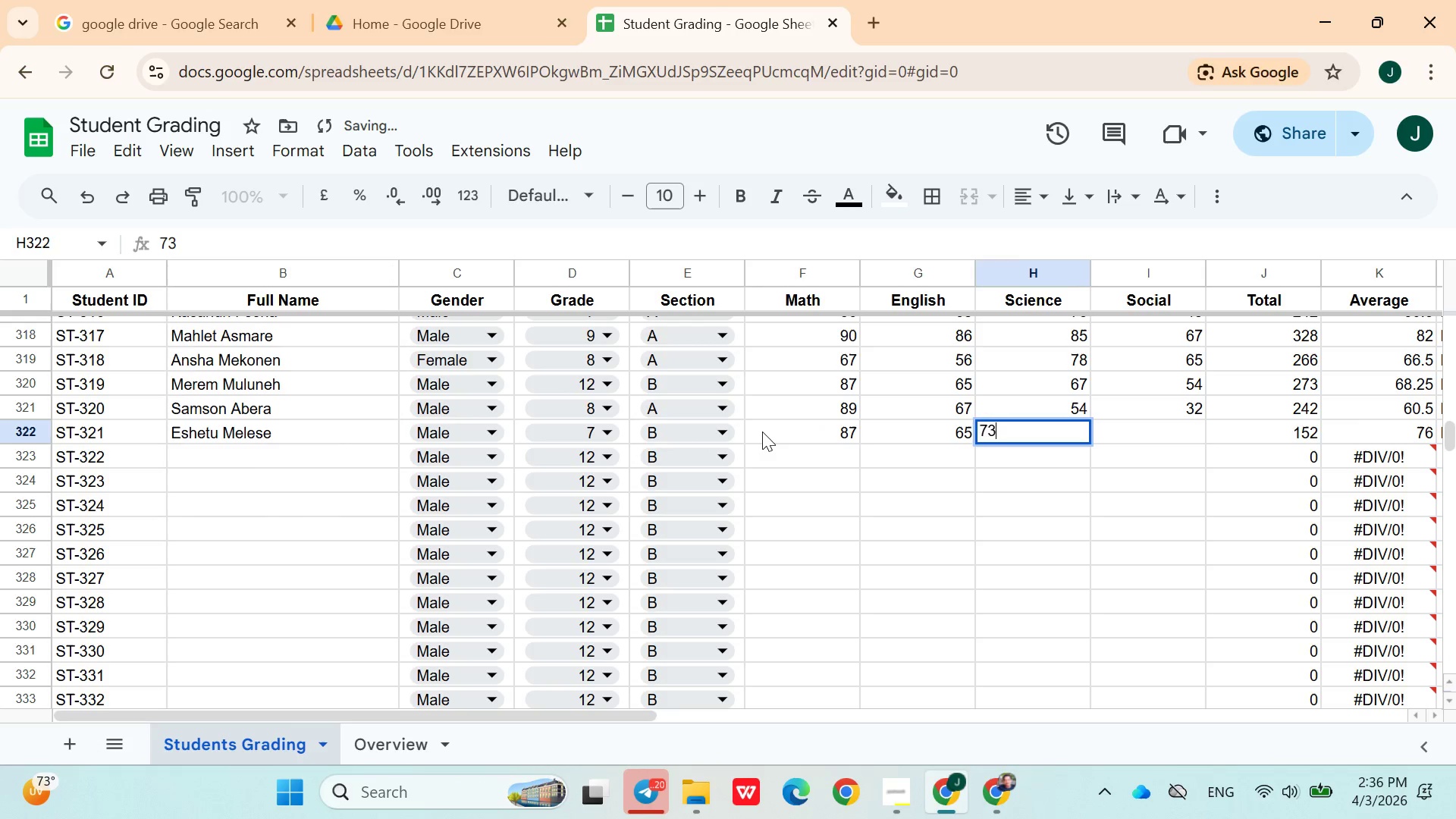 
key(ArrowRight)
 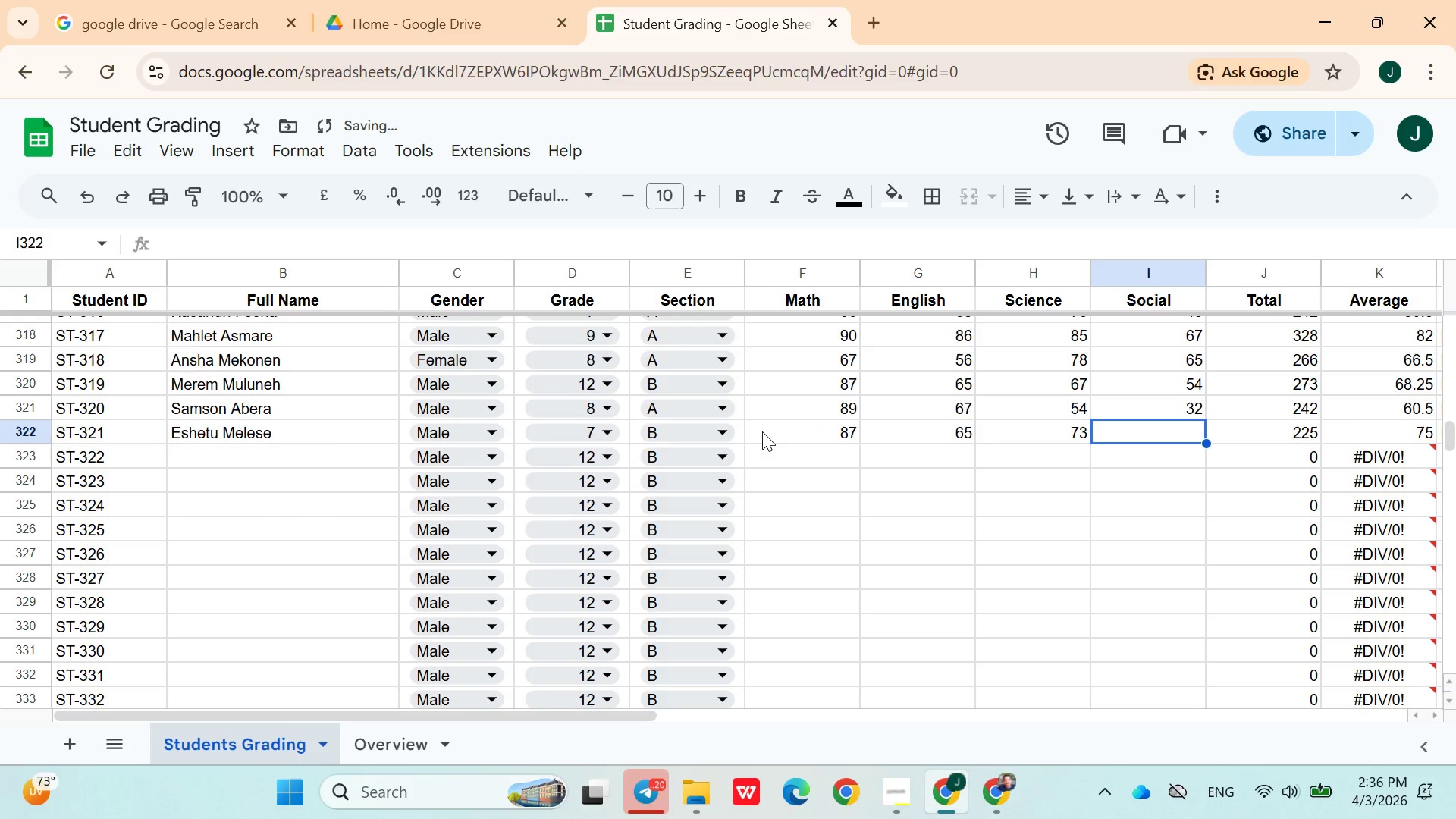 
type(46)
 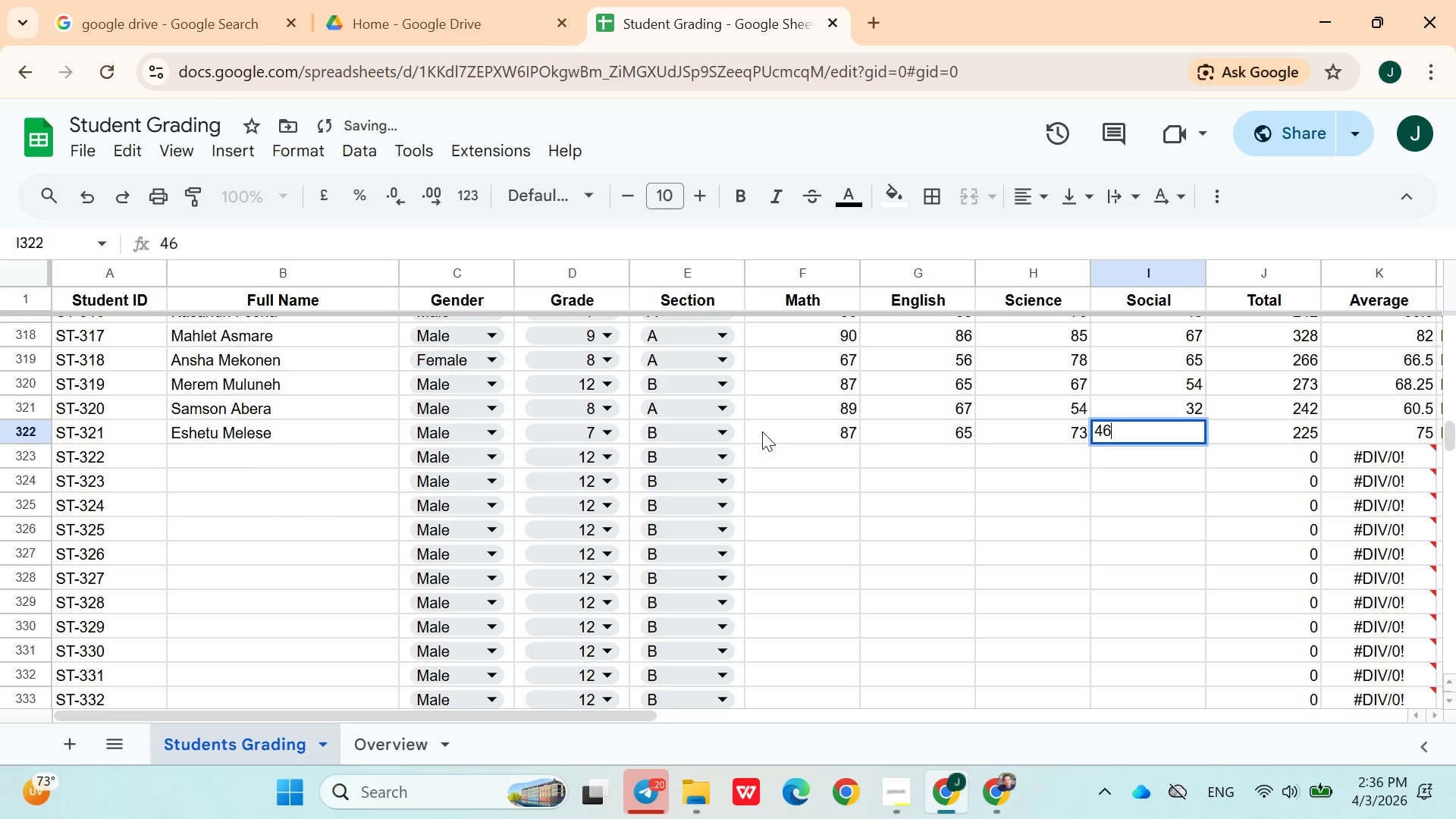 
key(ArrowRight)
 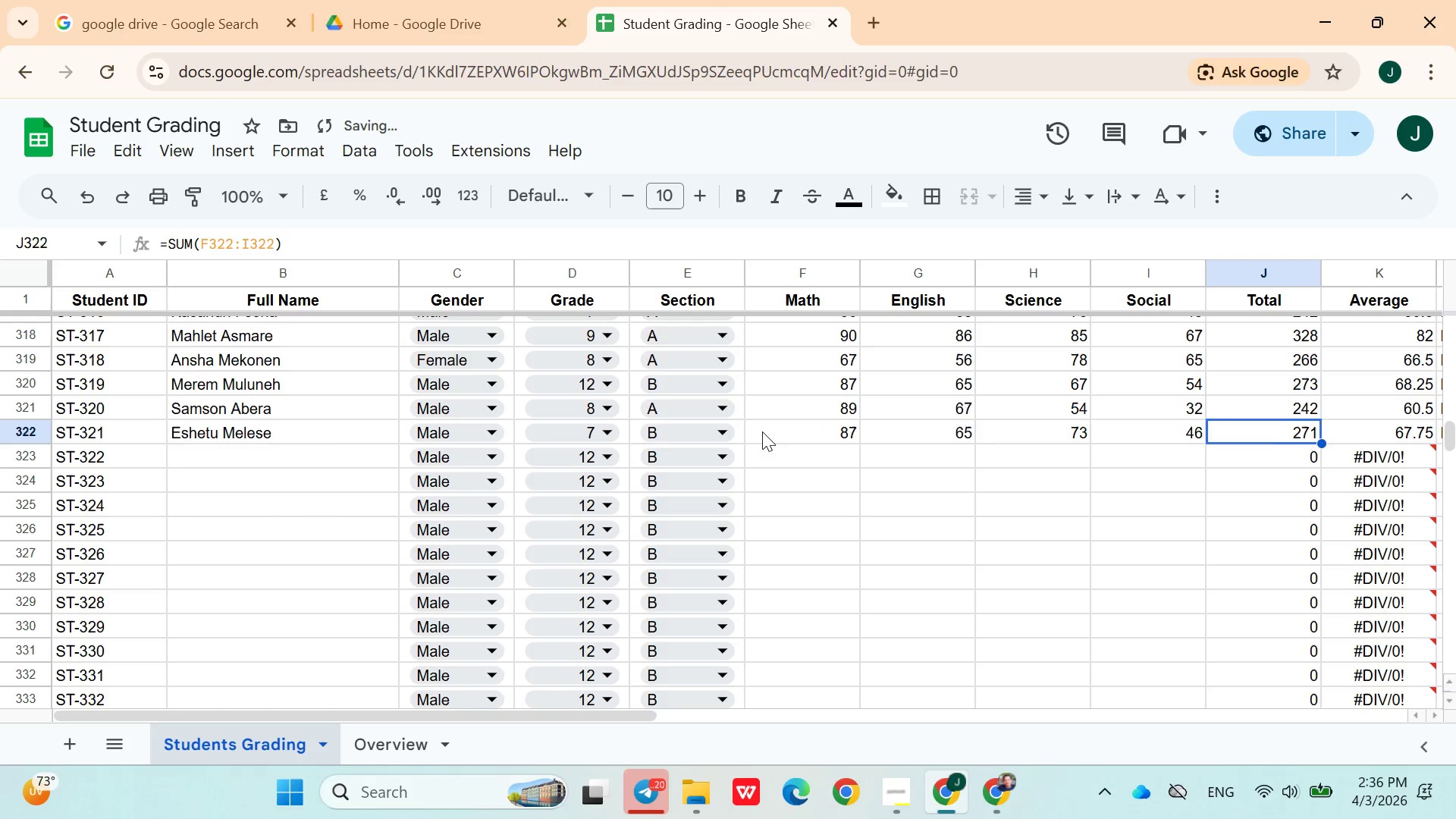 
key(ArrowDown)
 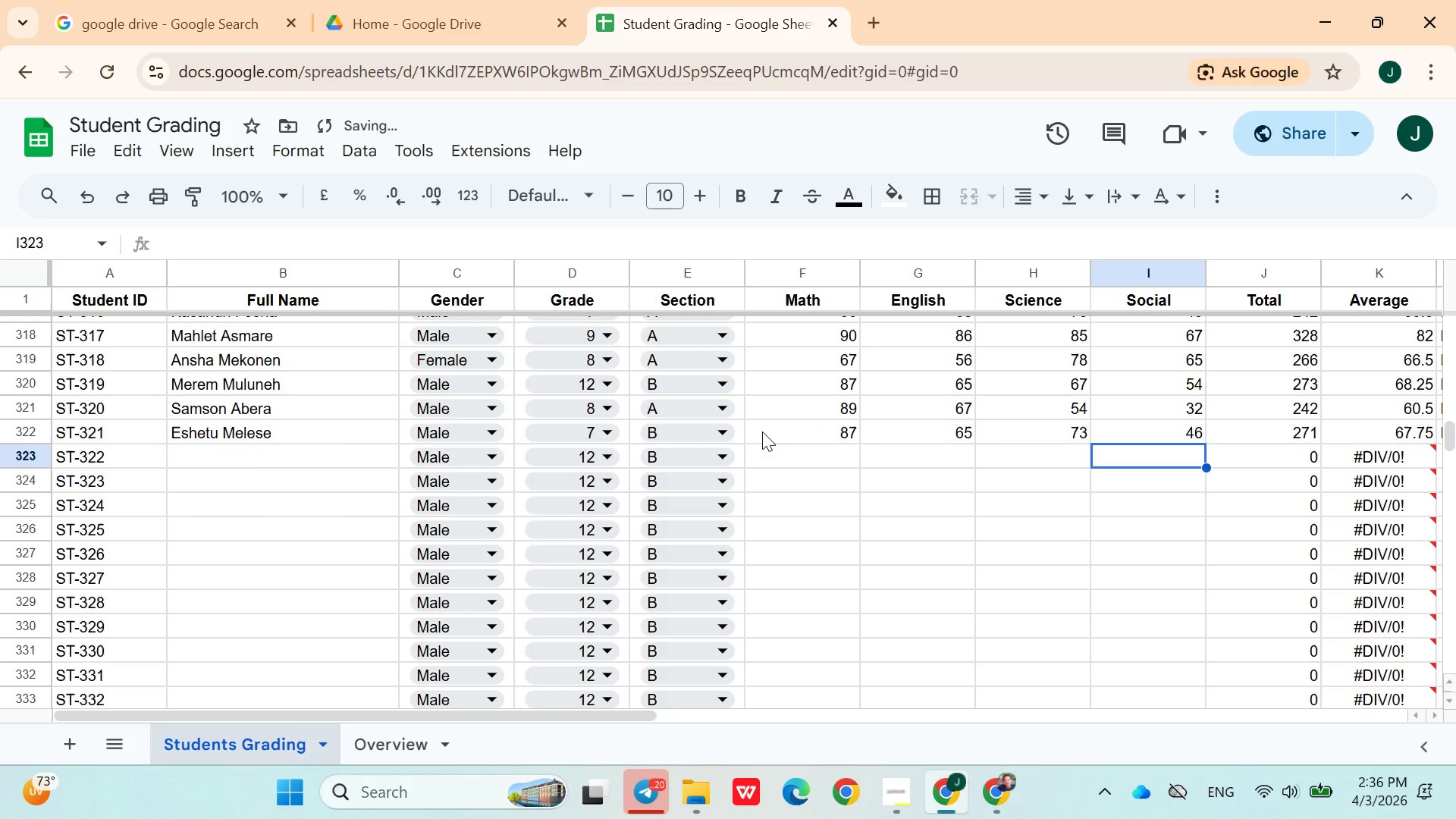 
hold_key(key=ArrowLeft, duration=0.84)
 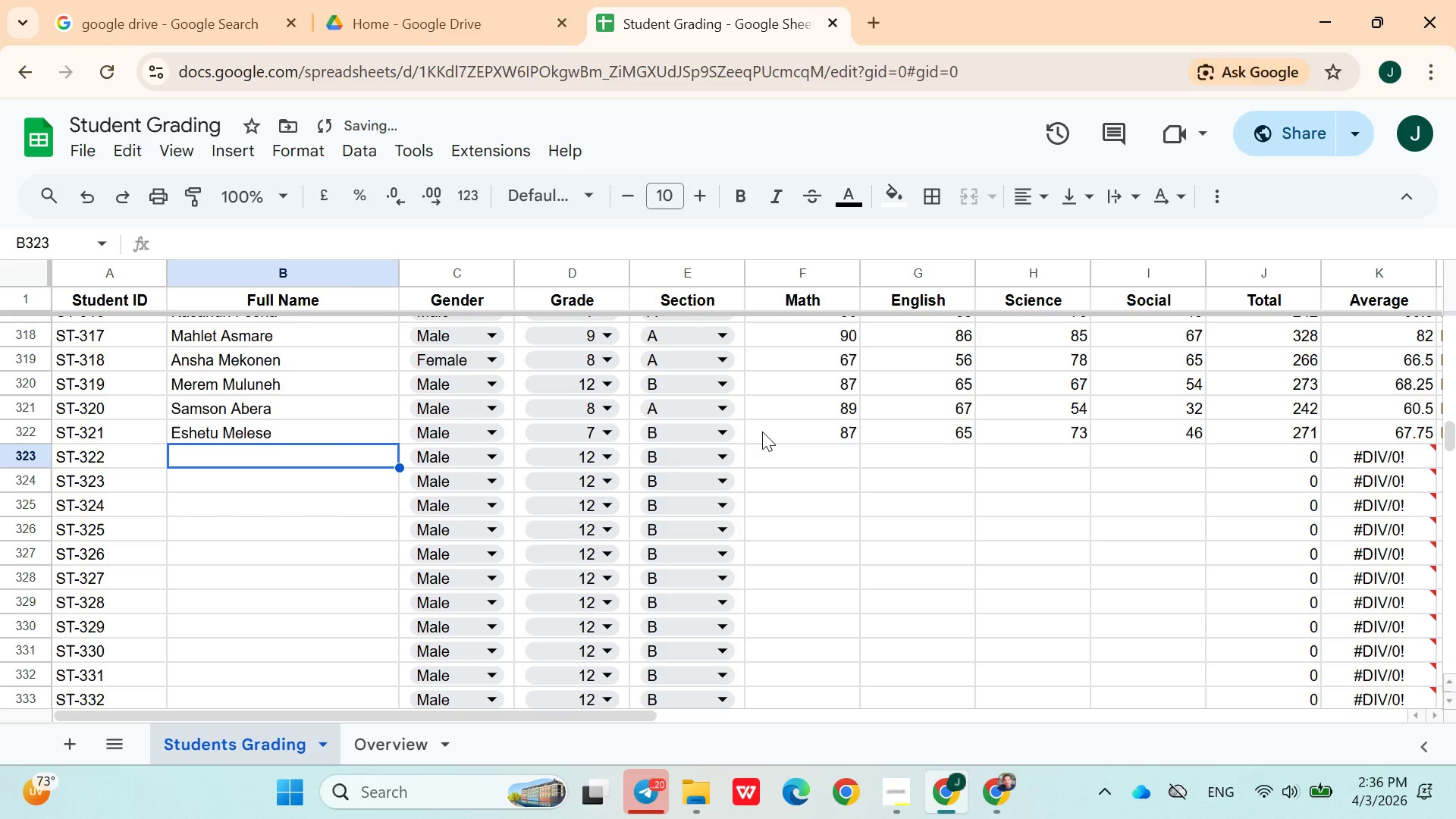 
key(ArrowRight)
 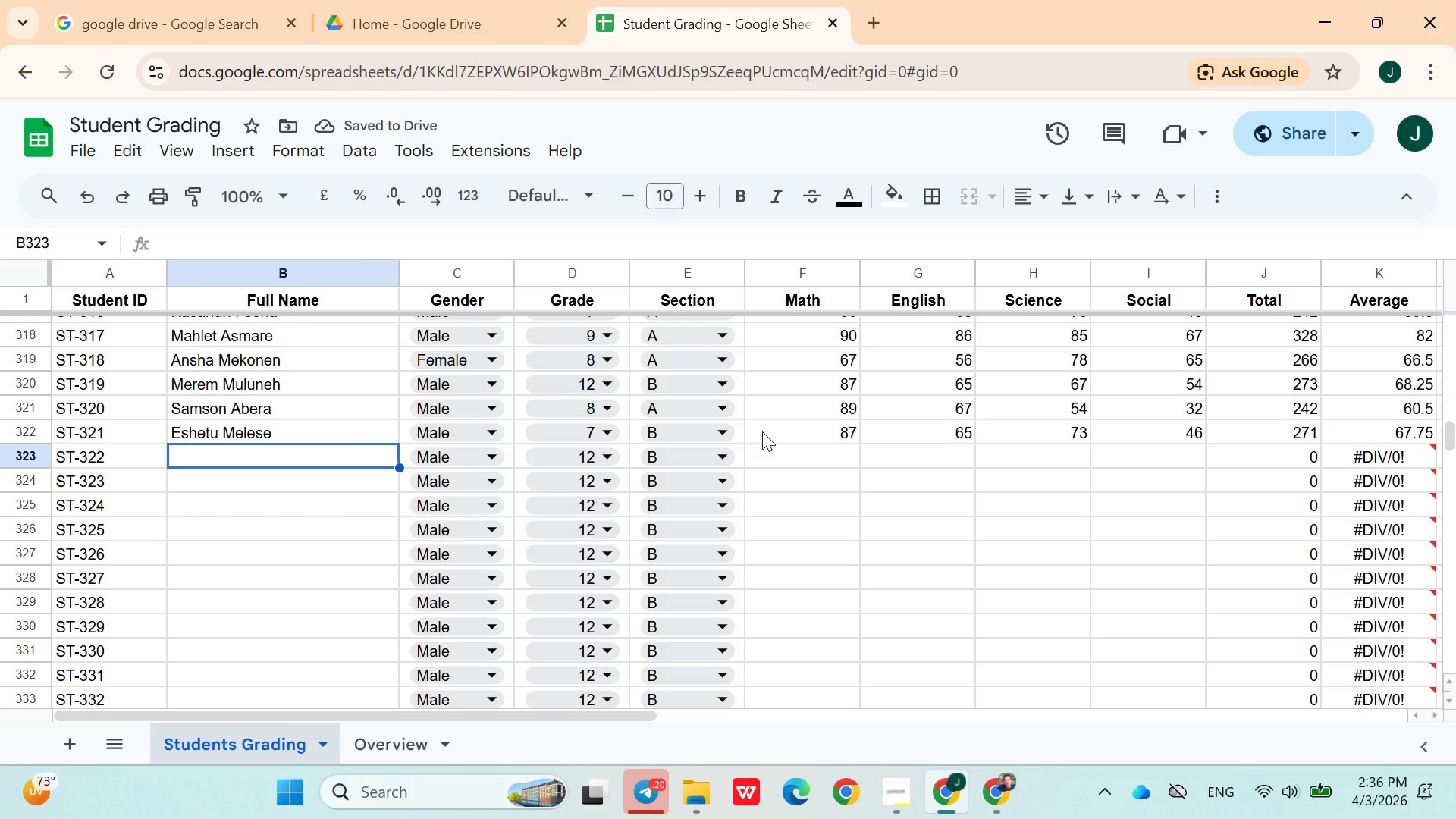 
type(Addis Amare)
 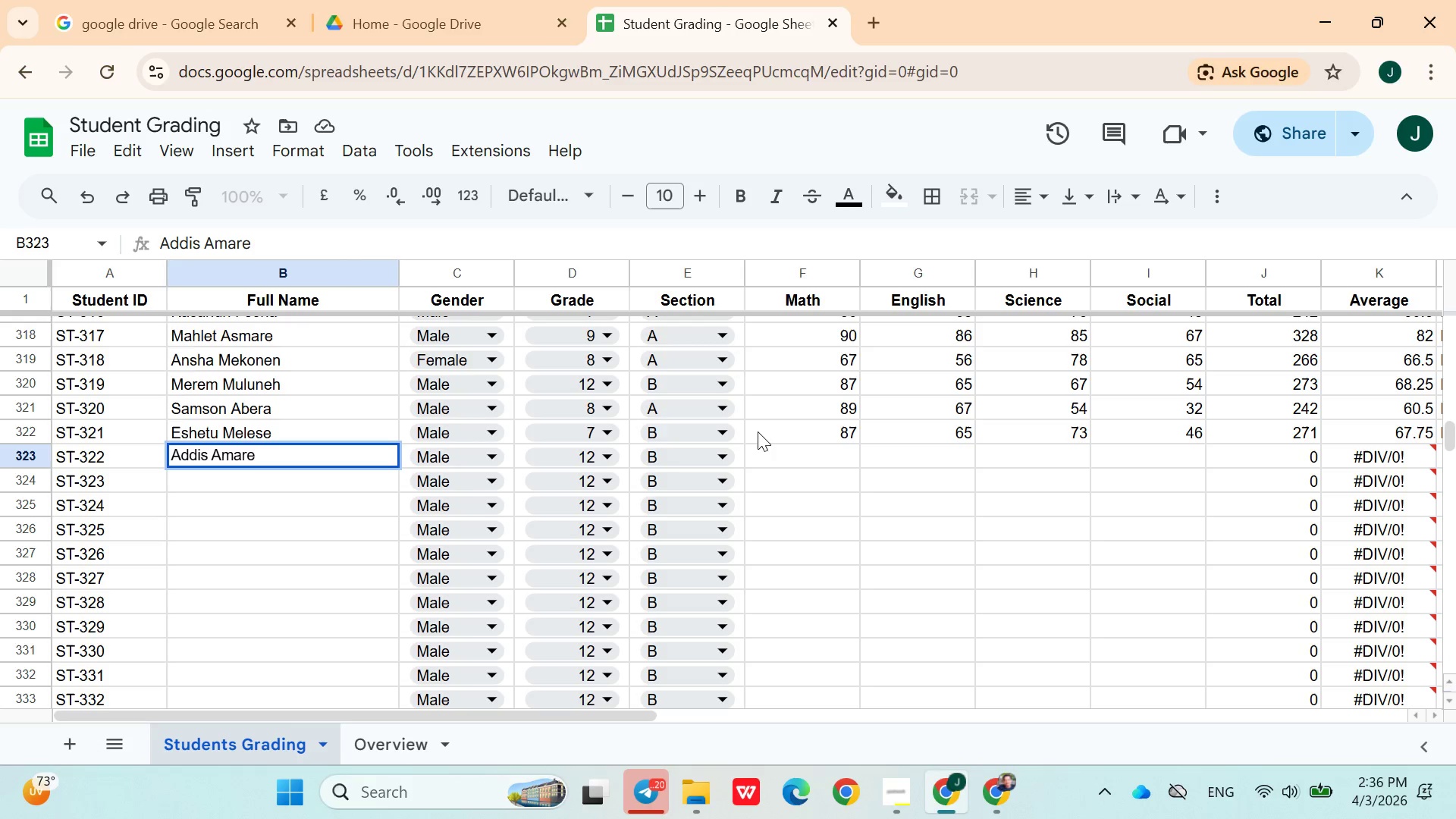 
left_click([605, 463])
 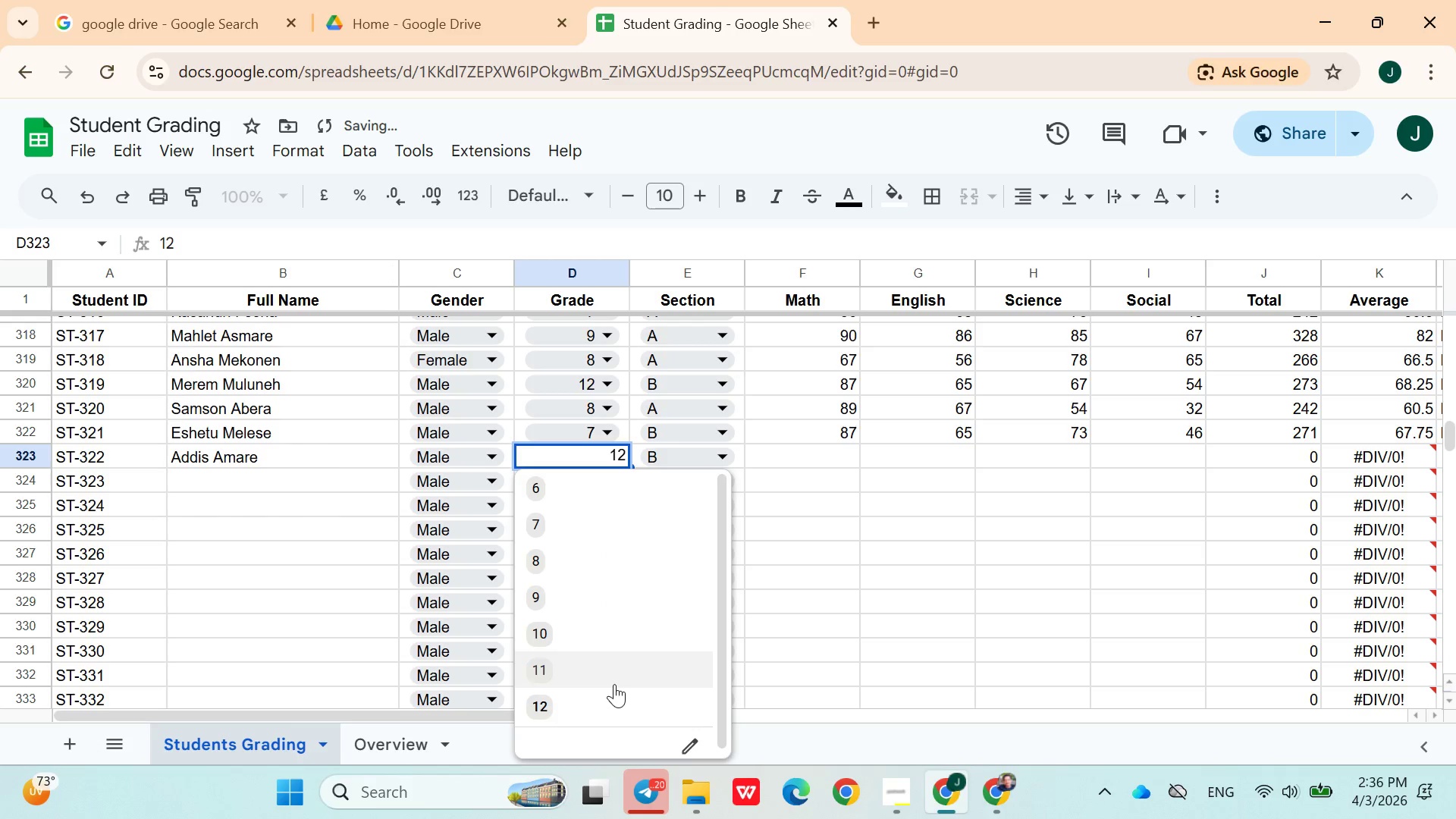 
left_click([613, 682])
 